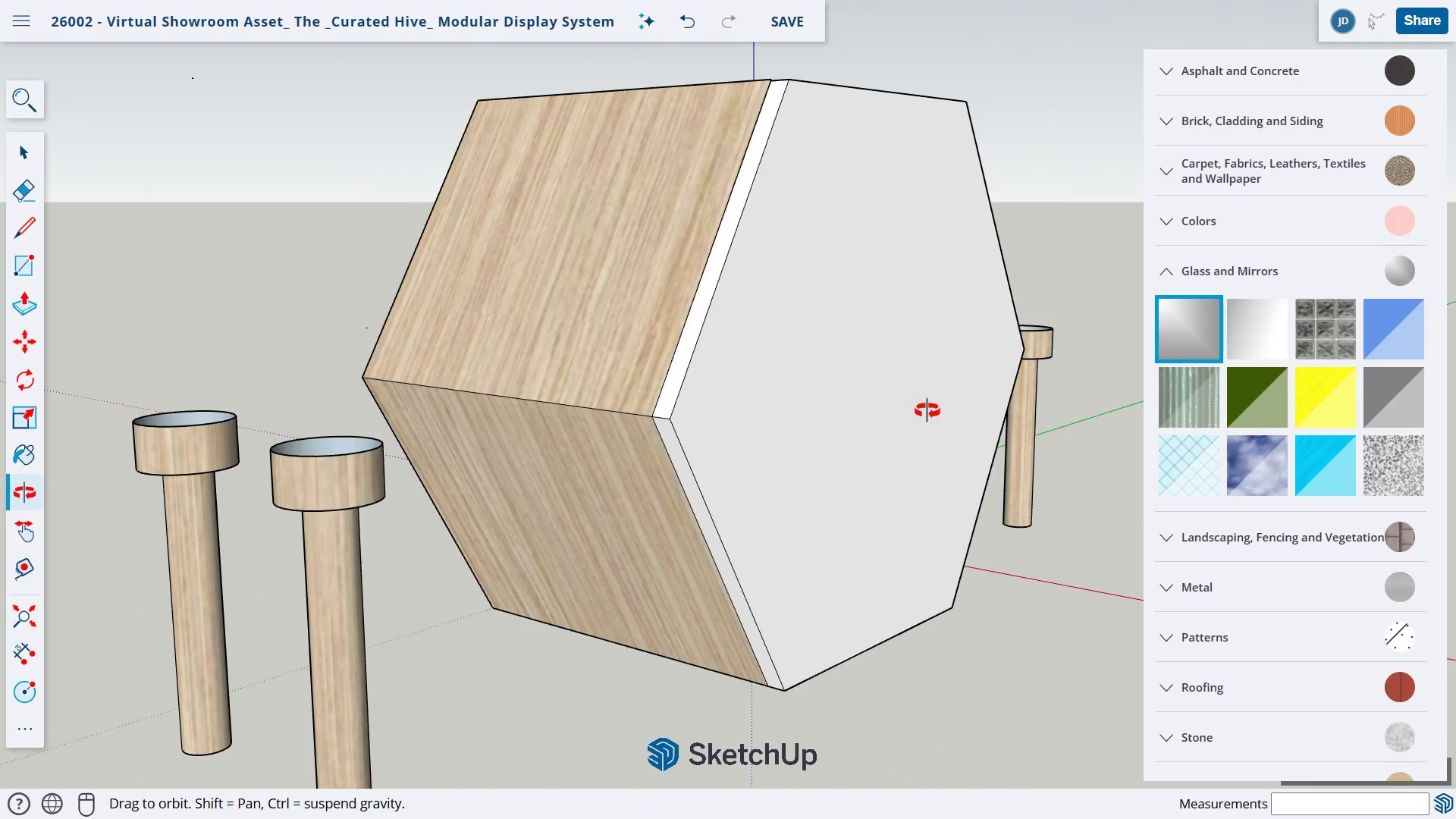 
left_click_drag(start_coordinate=[927, 410], to_coordinate=[808, 471])
 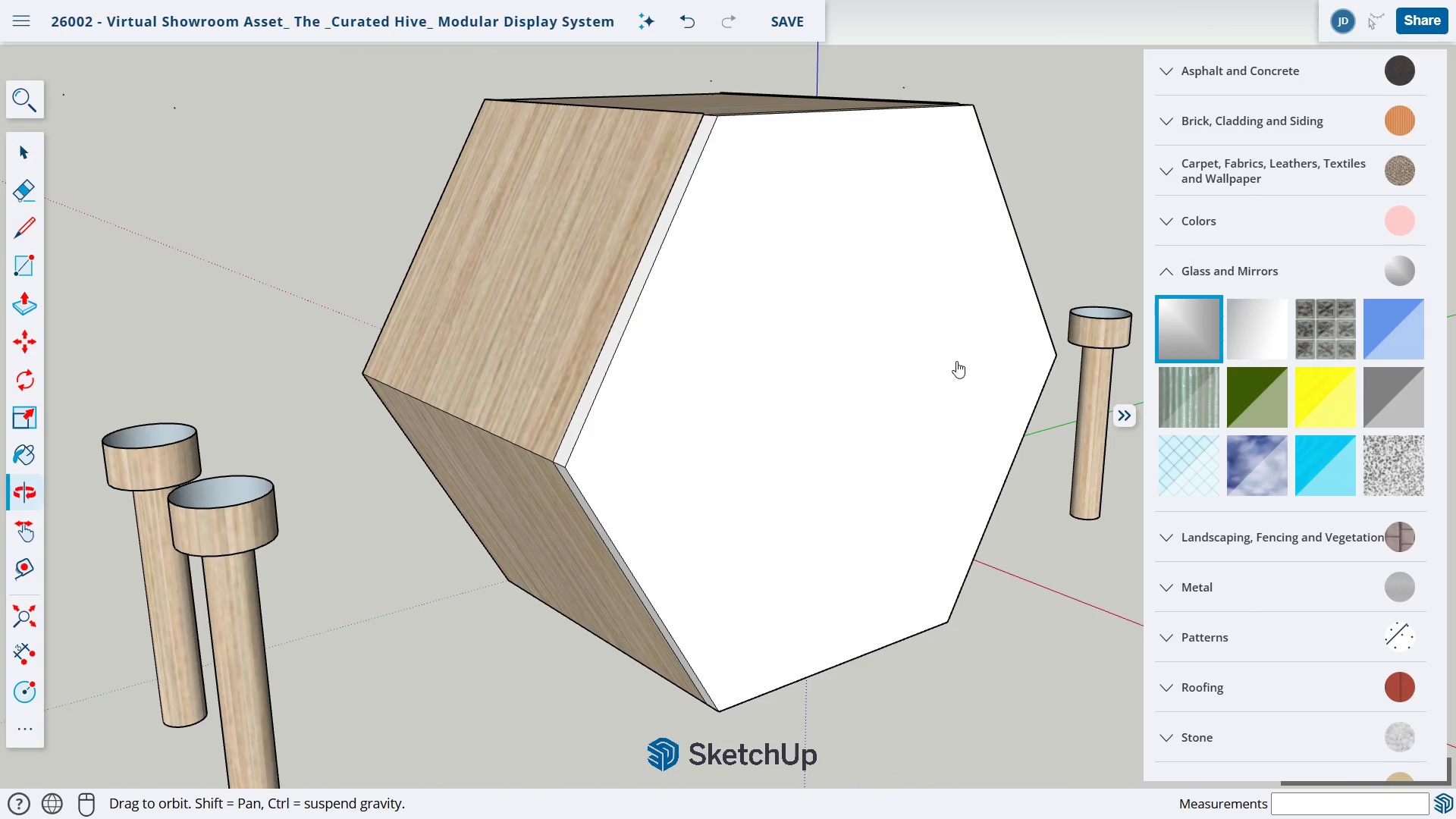 
double_click([905, 366])
 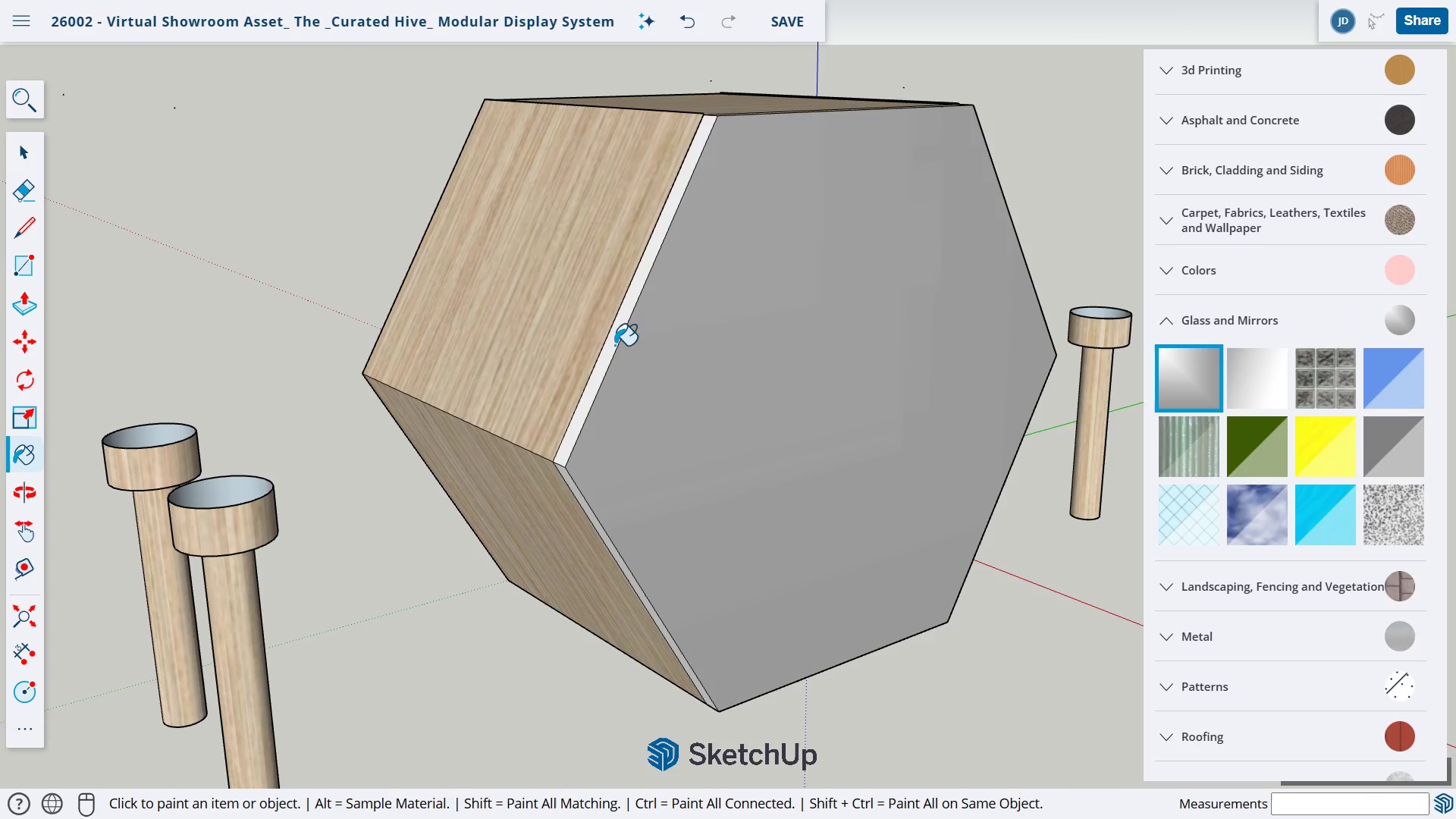 
left_click([610, 344])
 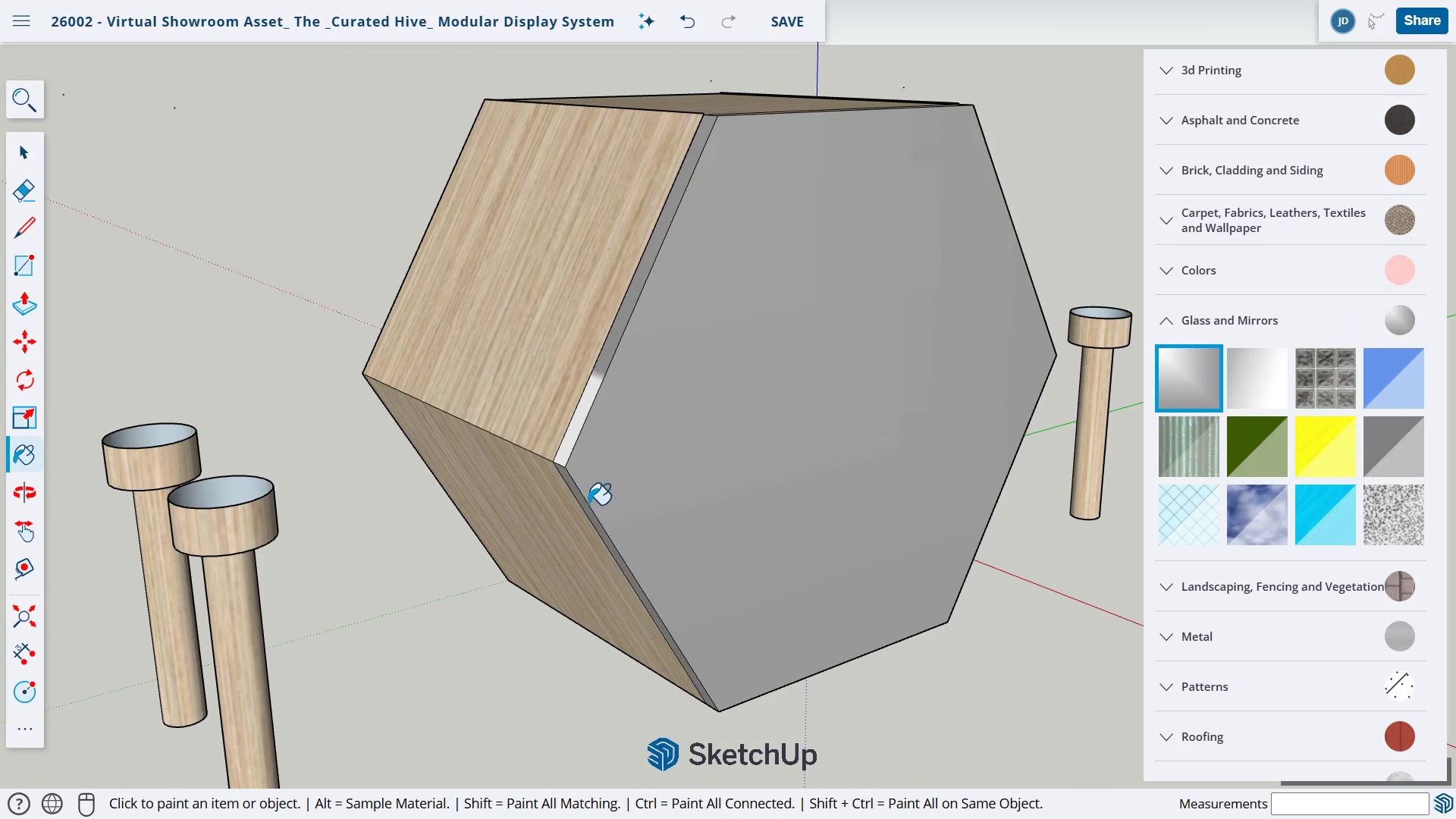 
left_click([576, 425])
 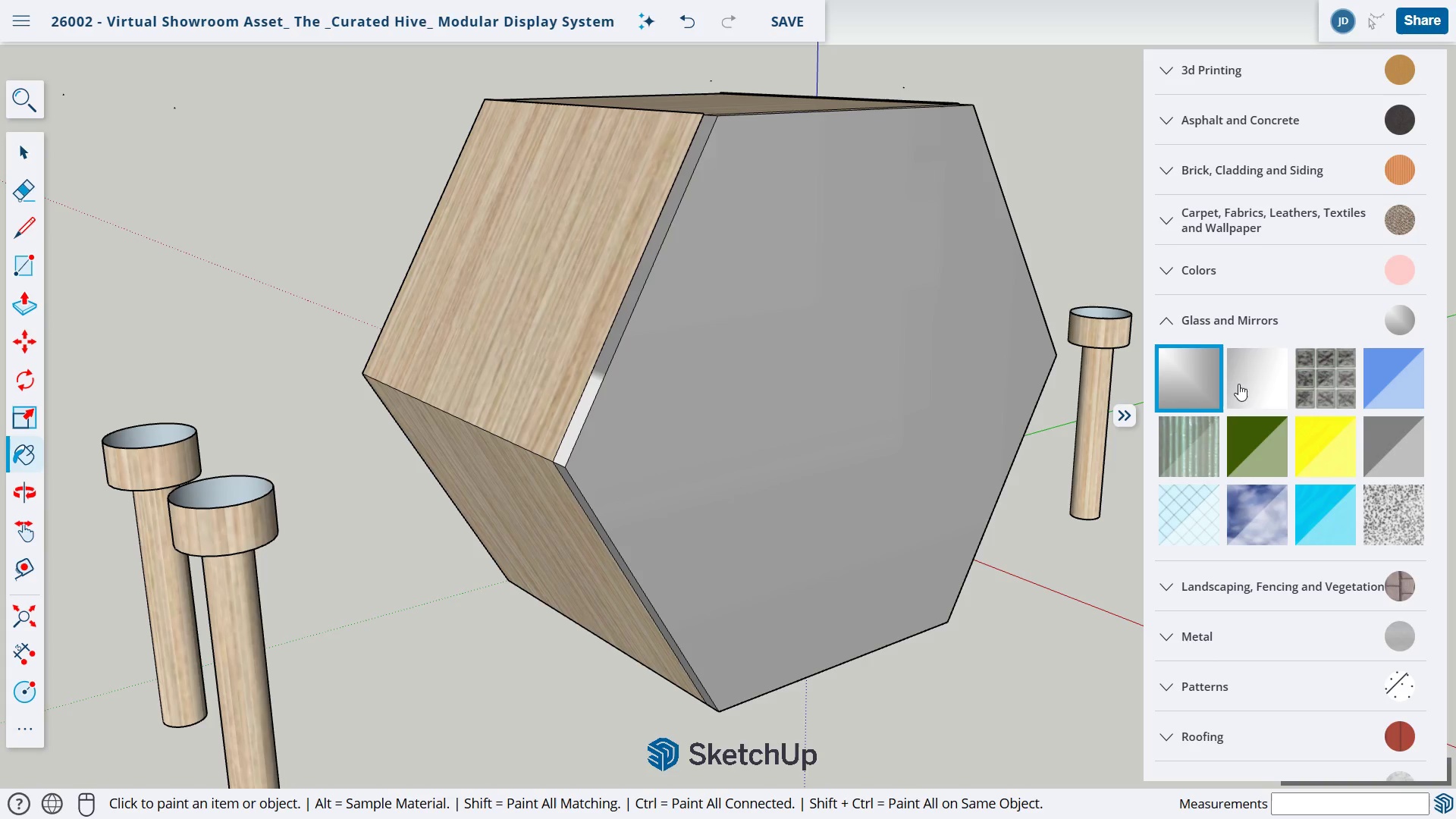 
double_click([777, 439])
 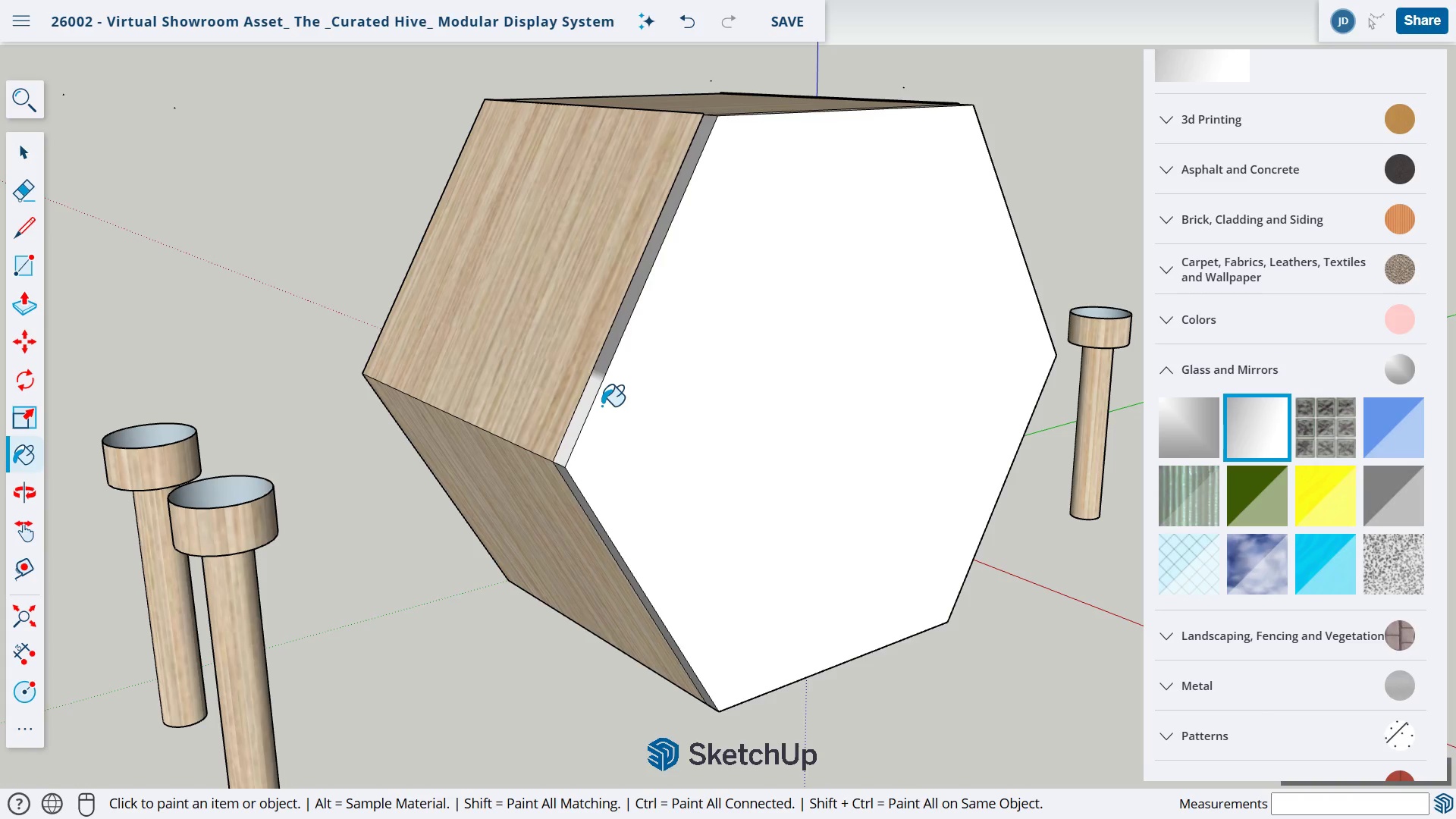 
left_click([587, 395])
 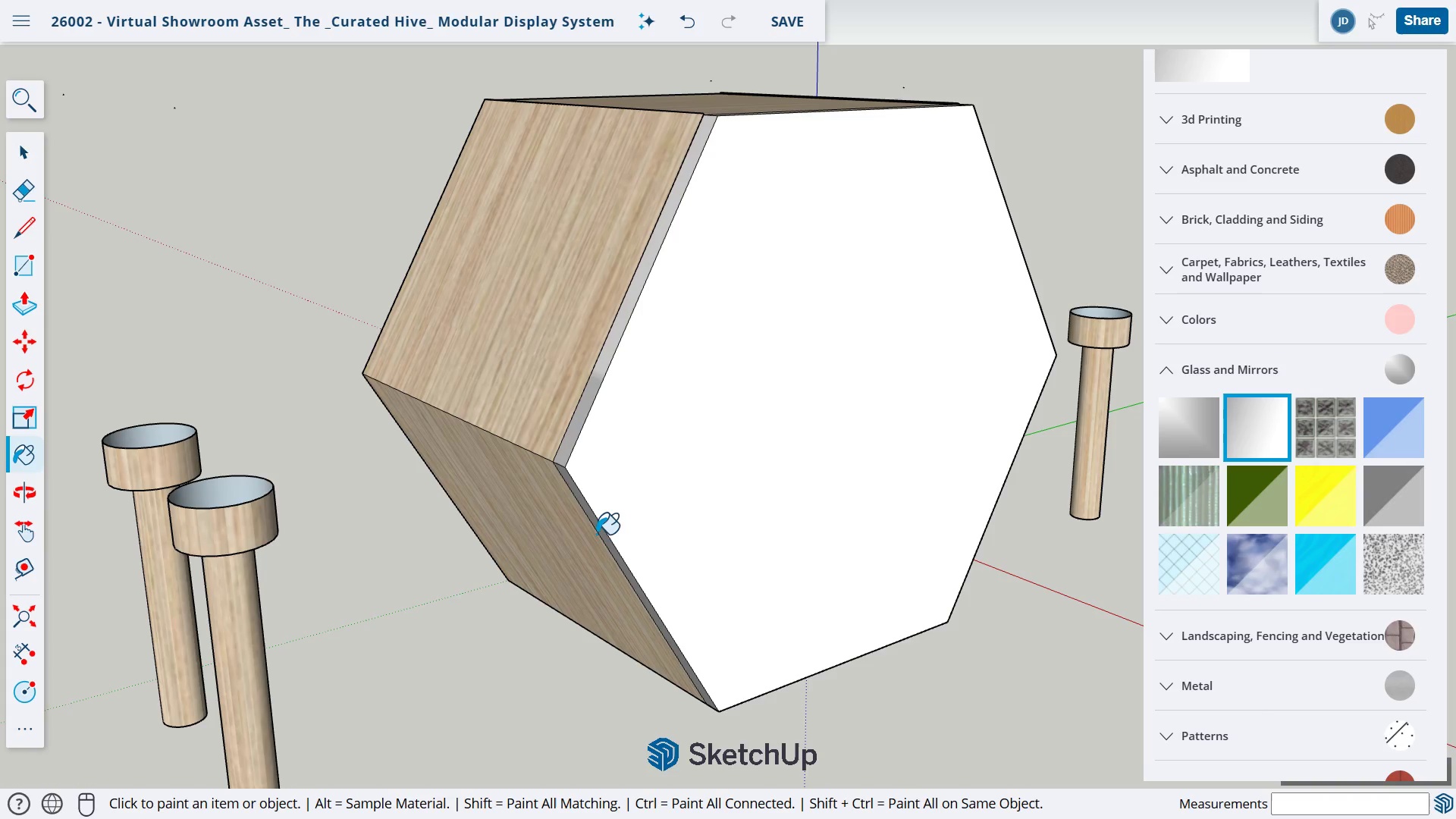 
left_click([597, 525])
 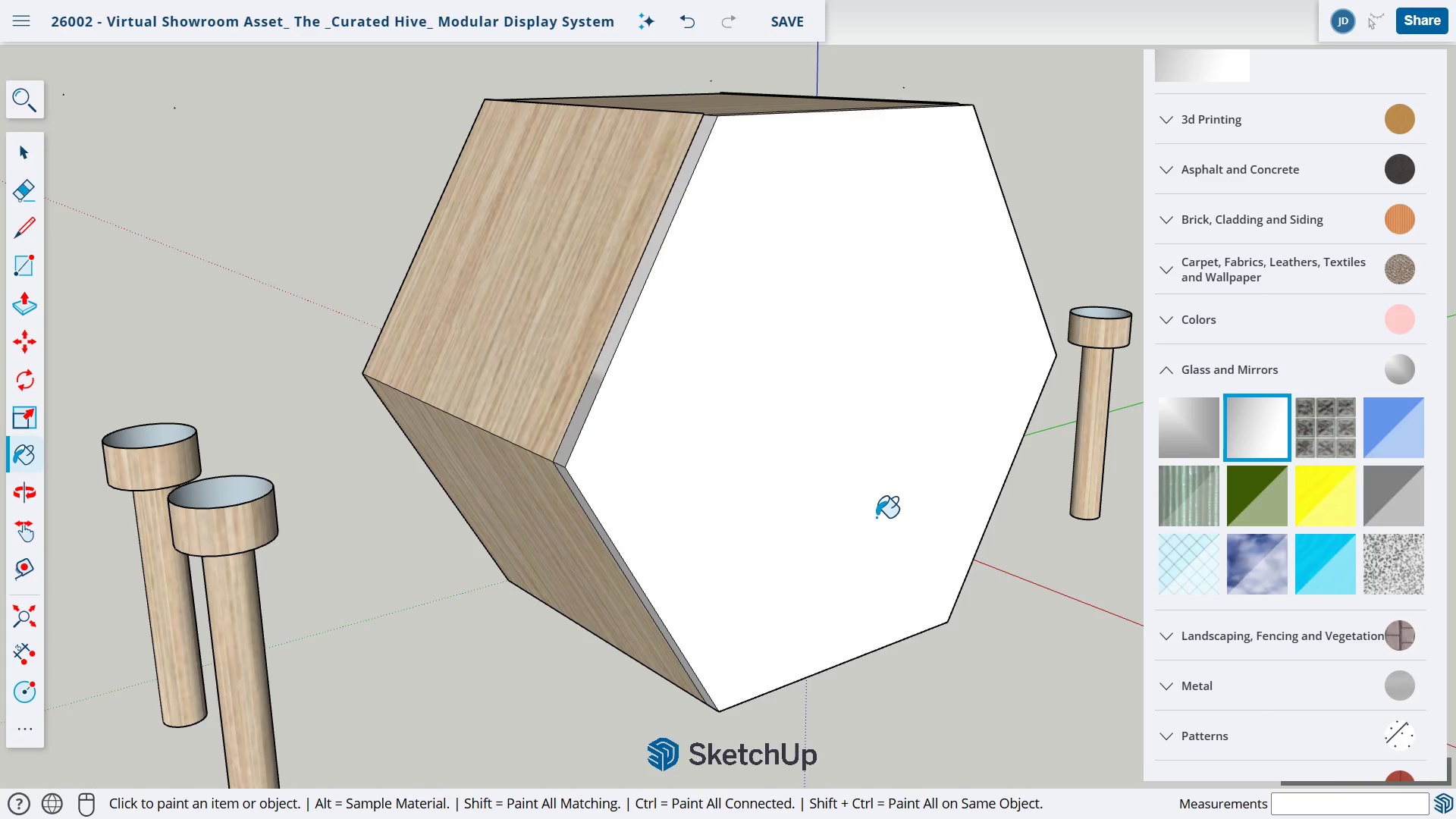 
key(O)
 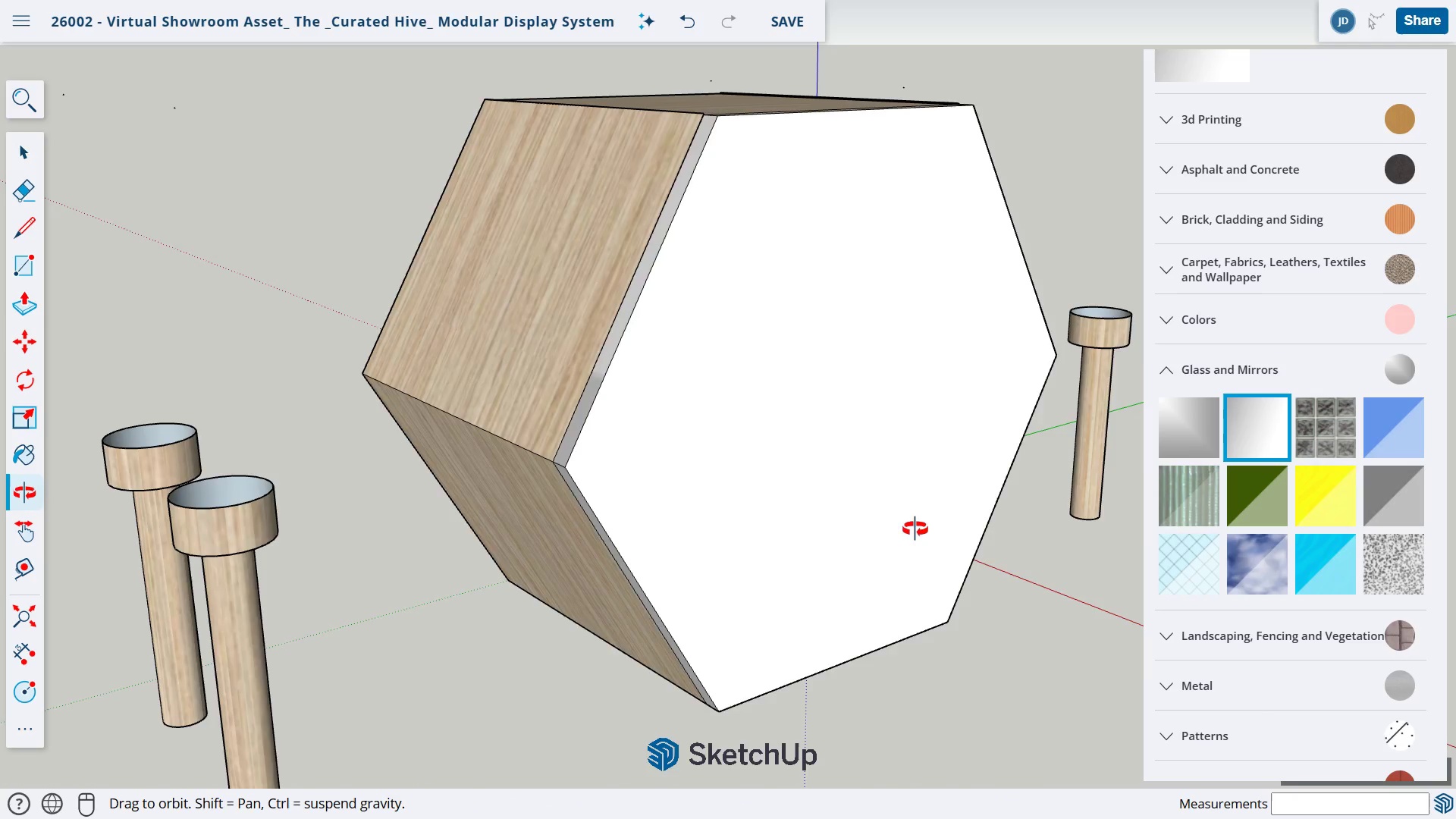 
left_click_drag(start_coordinate=[952, 516], to_coordinate=[538, 339])
 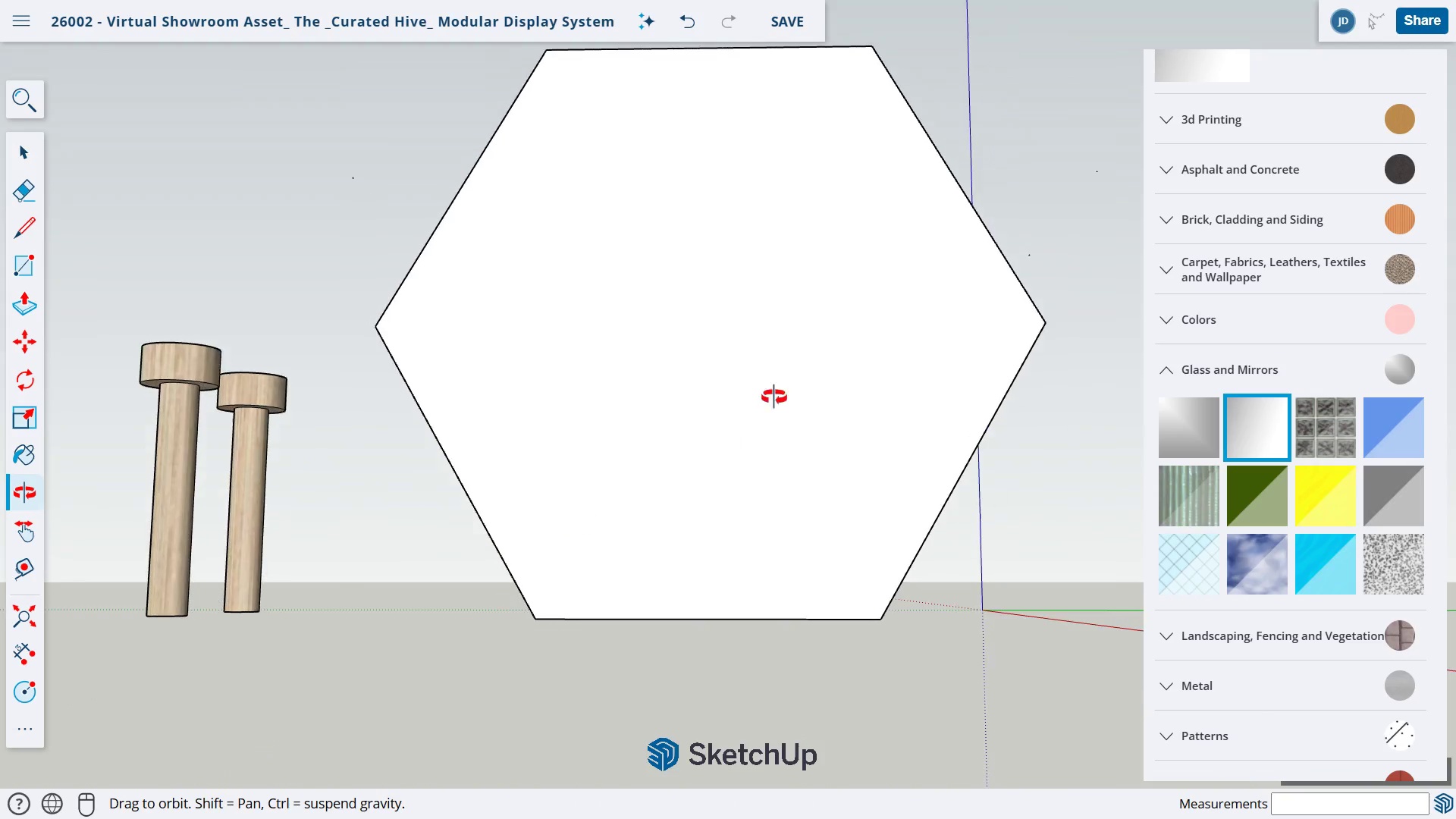 
left_click_drag(start_coordinate=[590, 522], to_coordinate=[881, 275])
 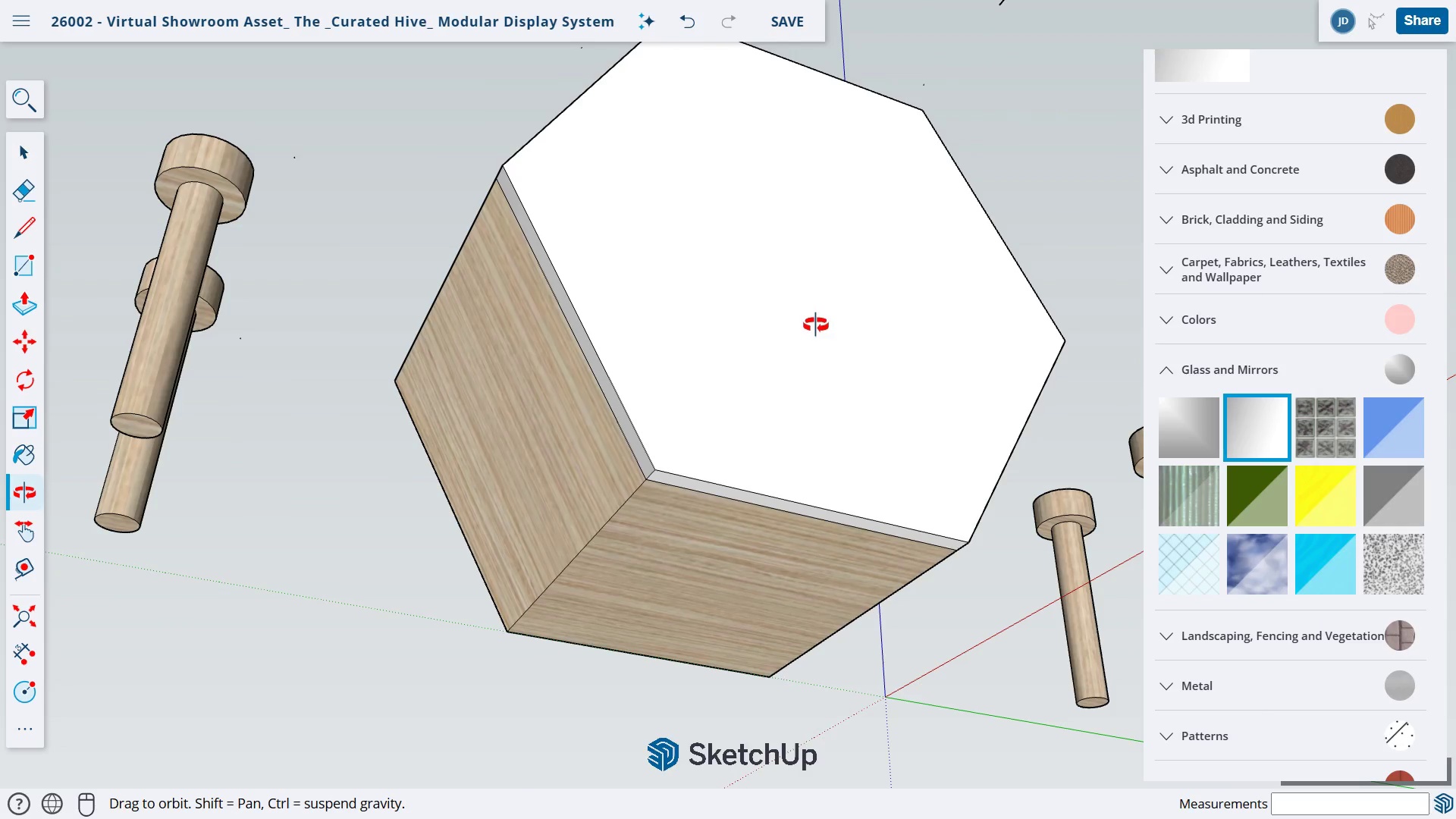 
left_click_drag(start_coordinate=[818, 325], to_coordinate=[807, 280])
 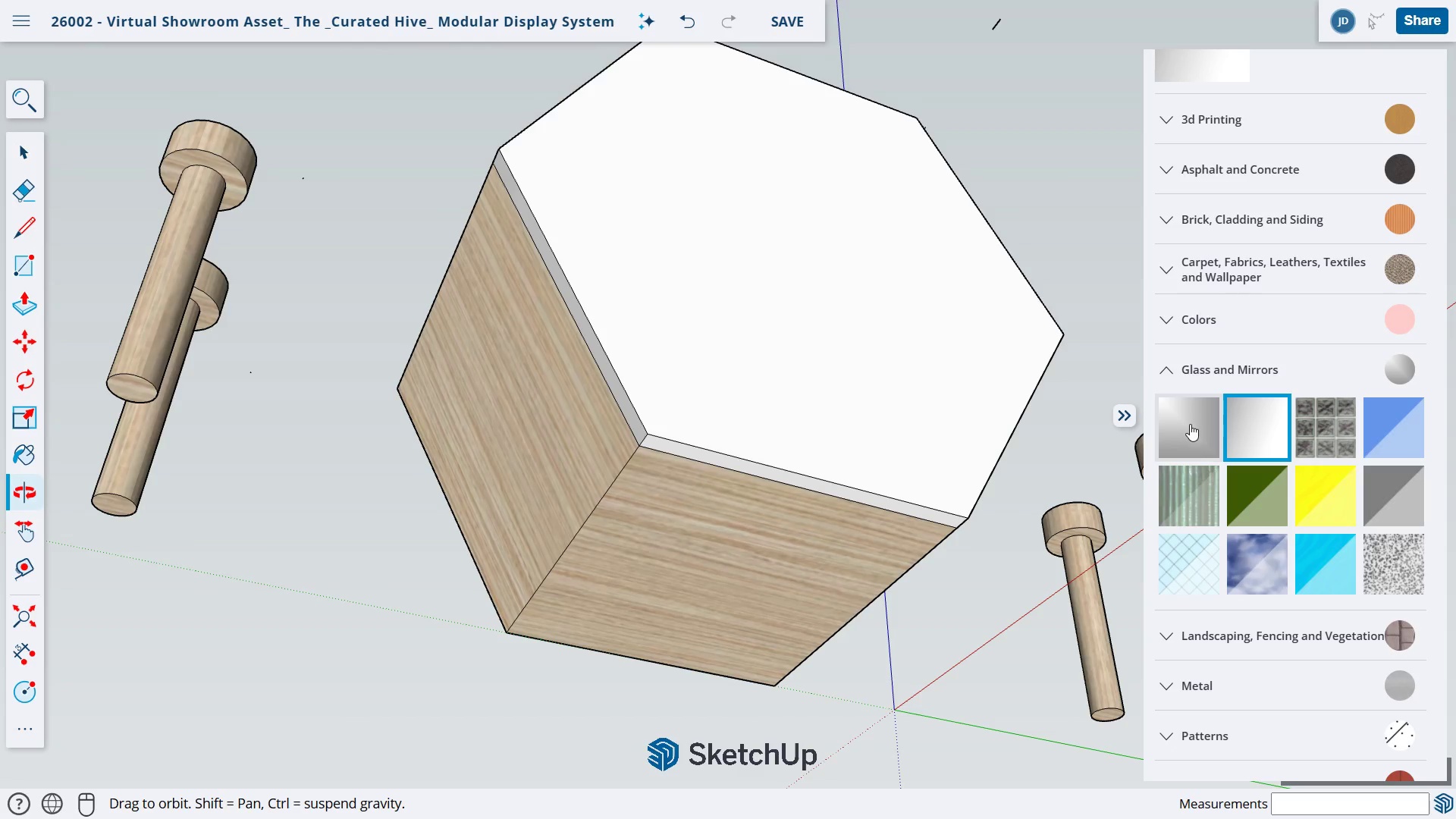 
left_click([1190, 424])
 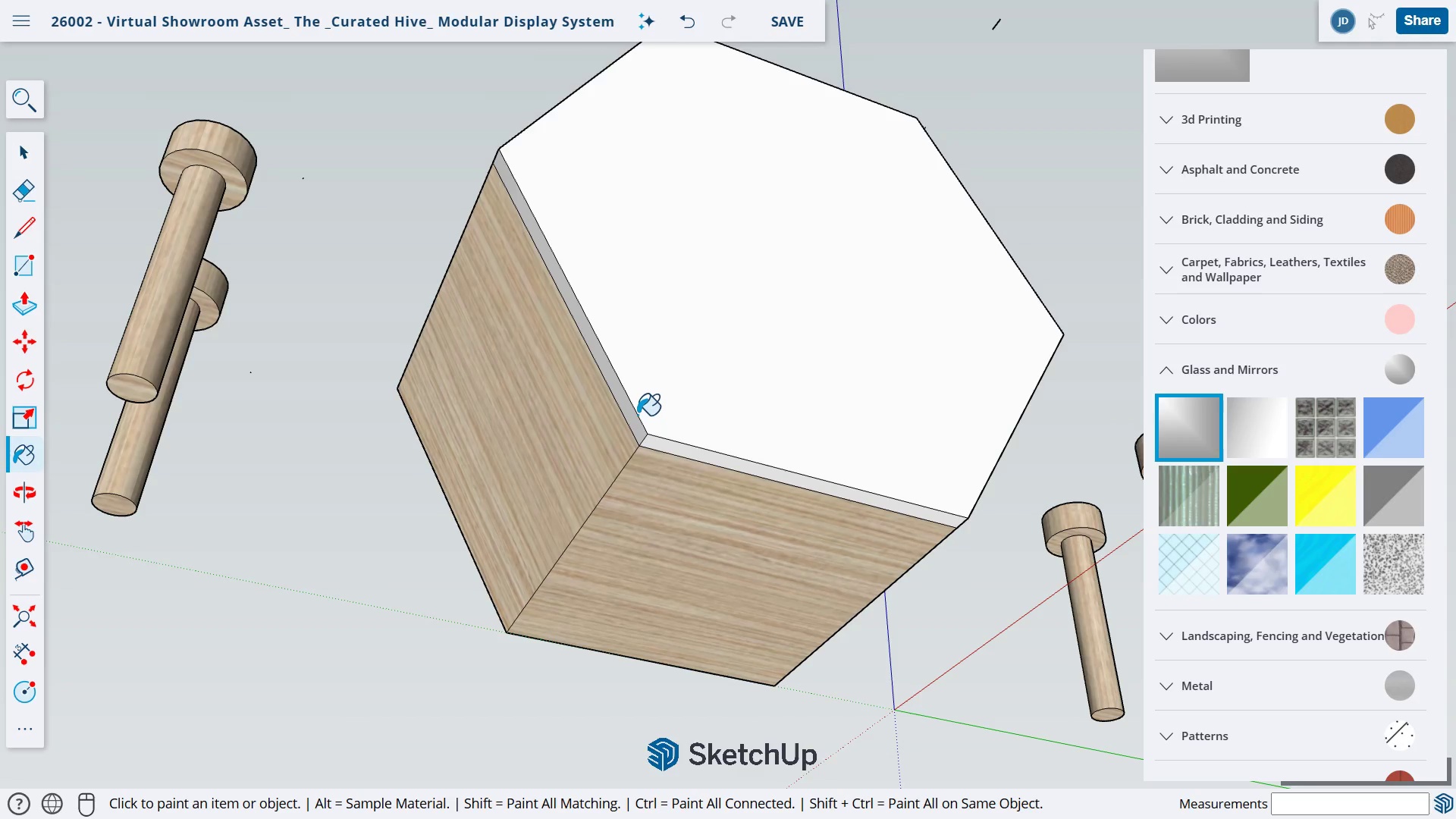 
left_click([636, 415])
 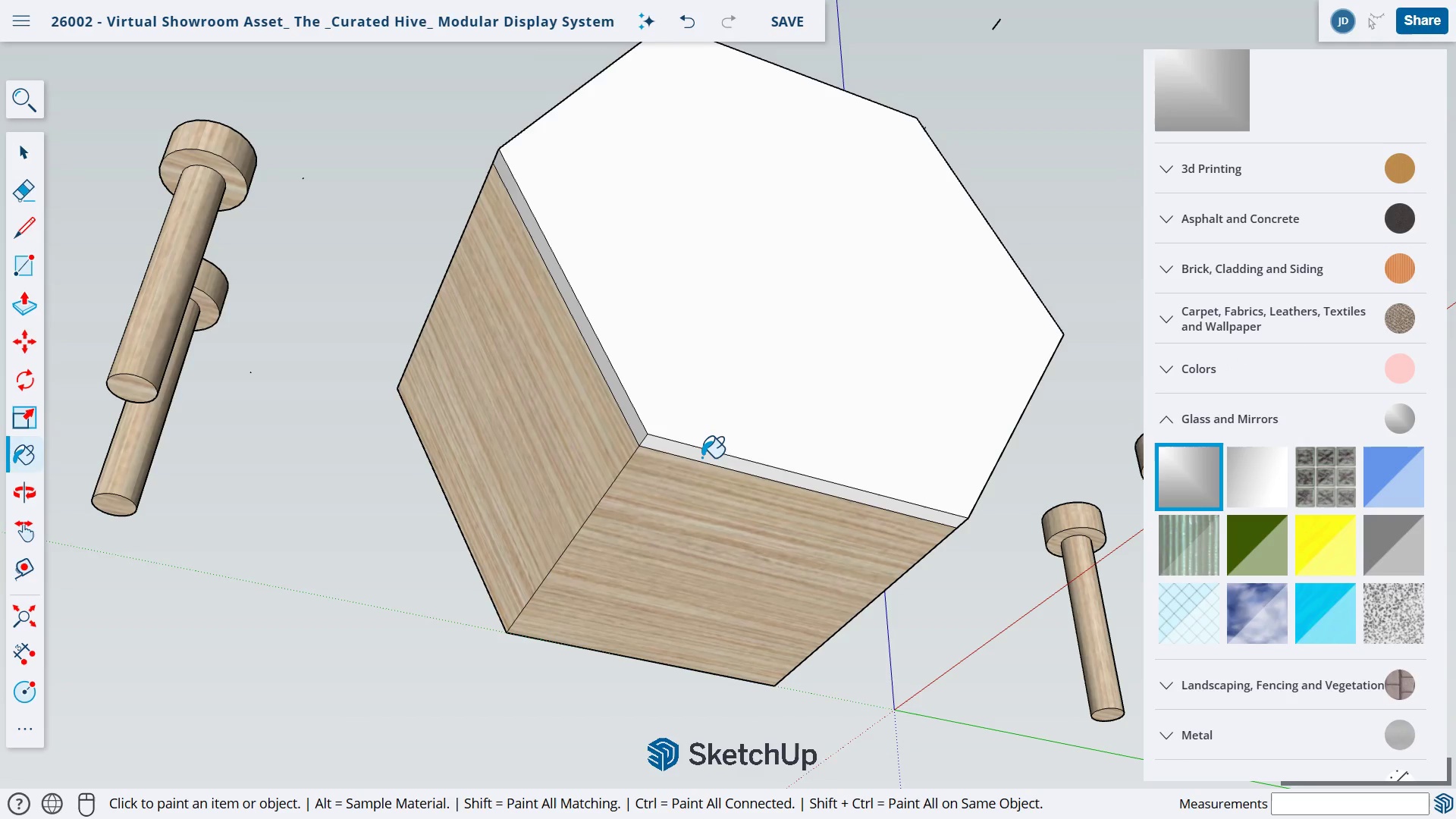 
left_click([701, 457])
 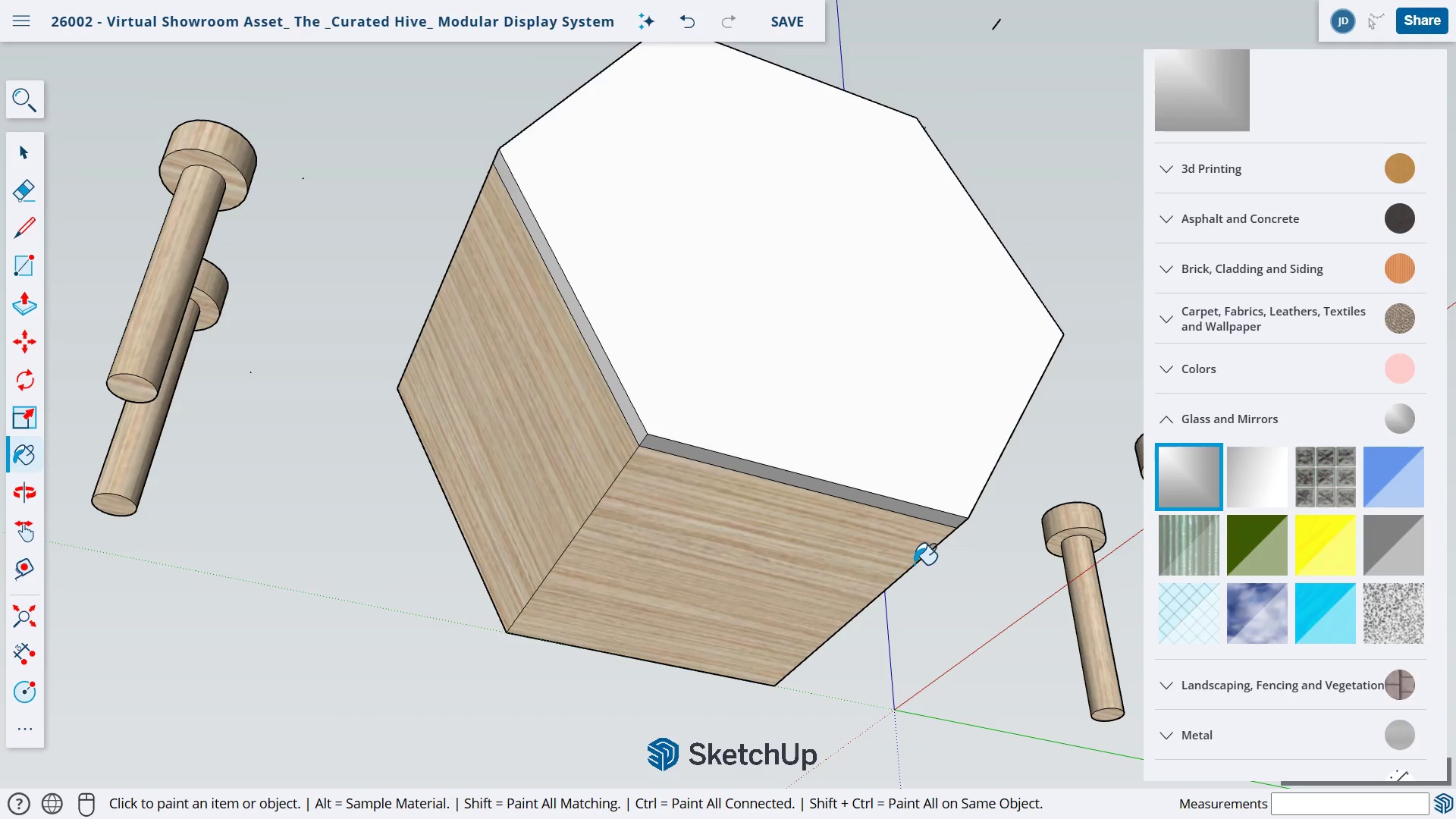 
key(O)
 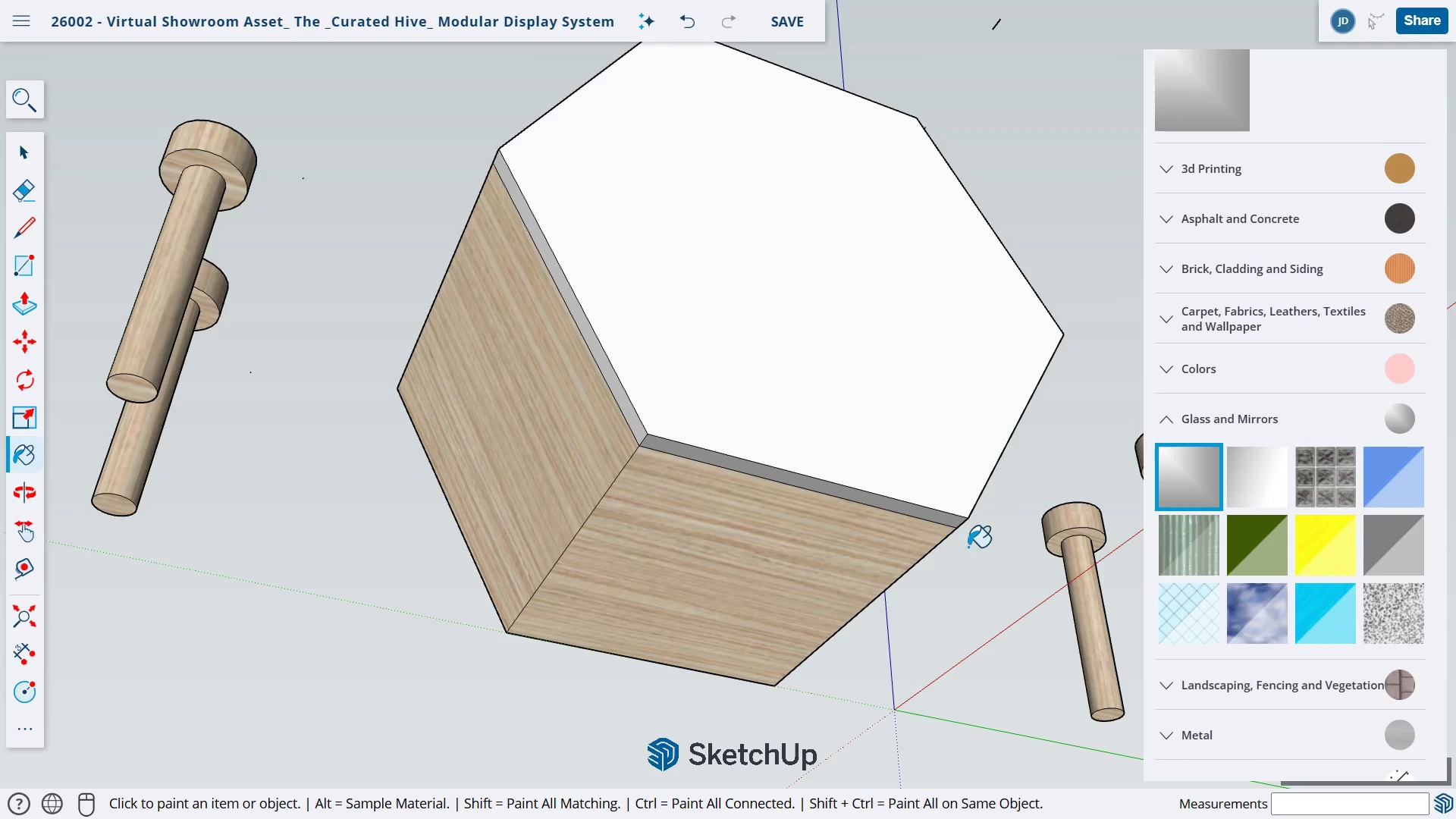 
left_click_drag(start_coordinate=[968, 547], to_coordinate=[405, 558])
 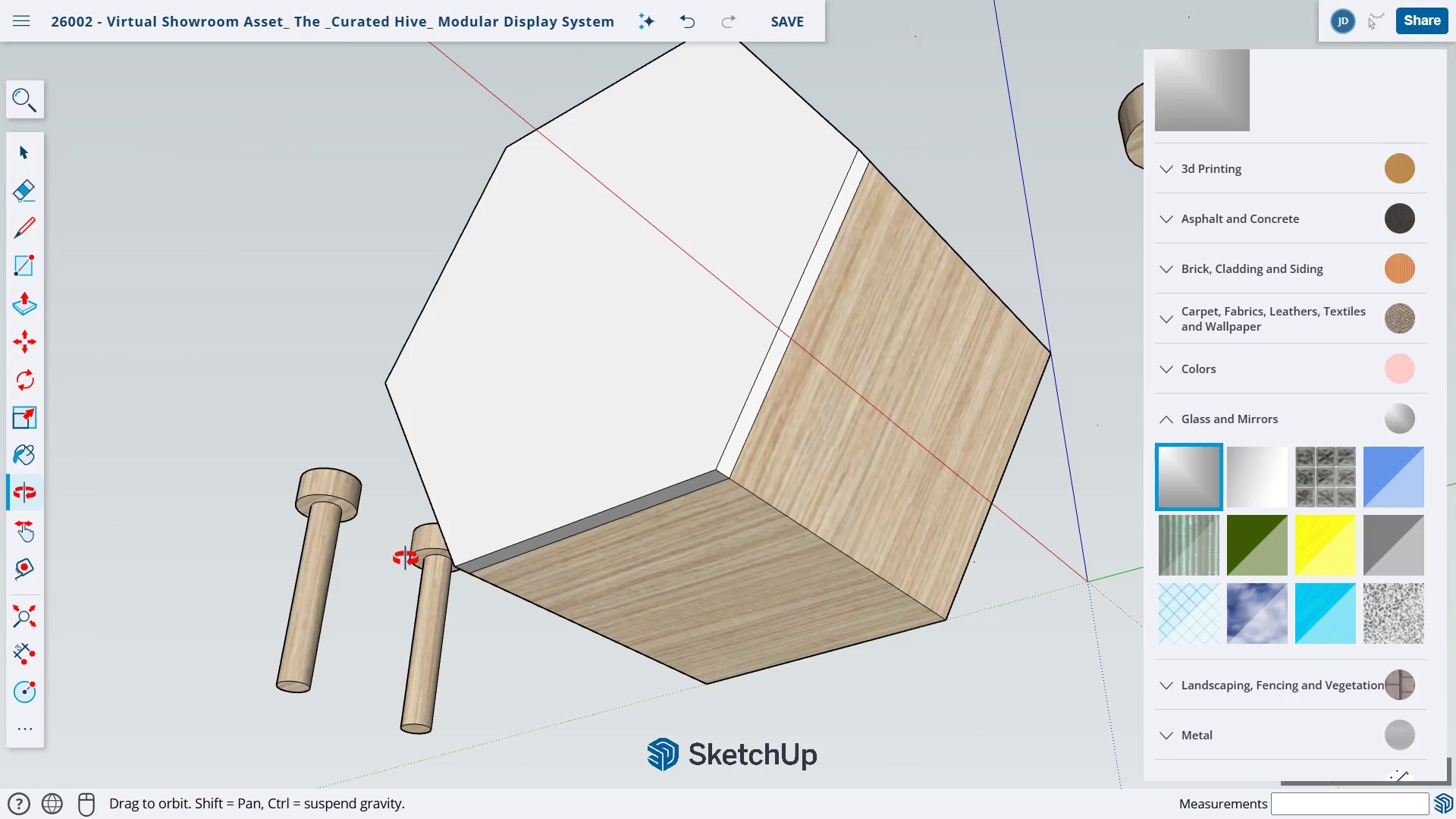 
left_click_drag(start_coordinate=[721, 422], to_coordinate=[557, 648])
 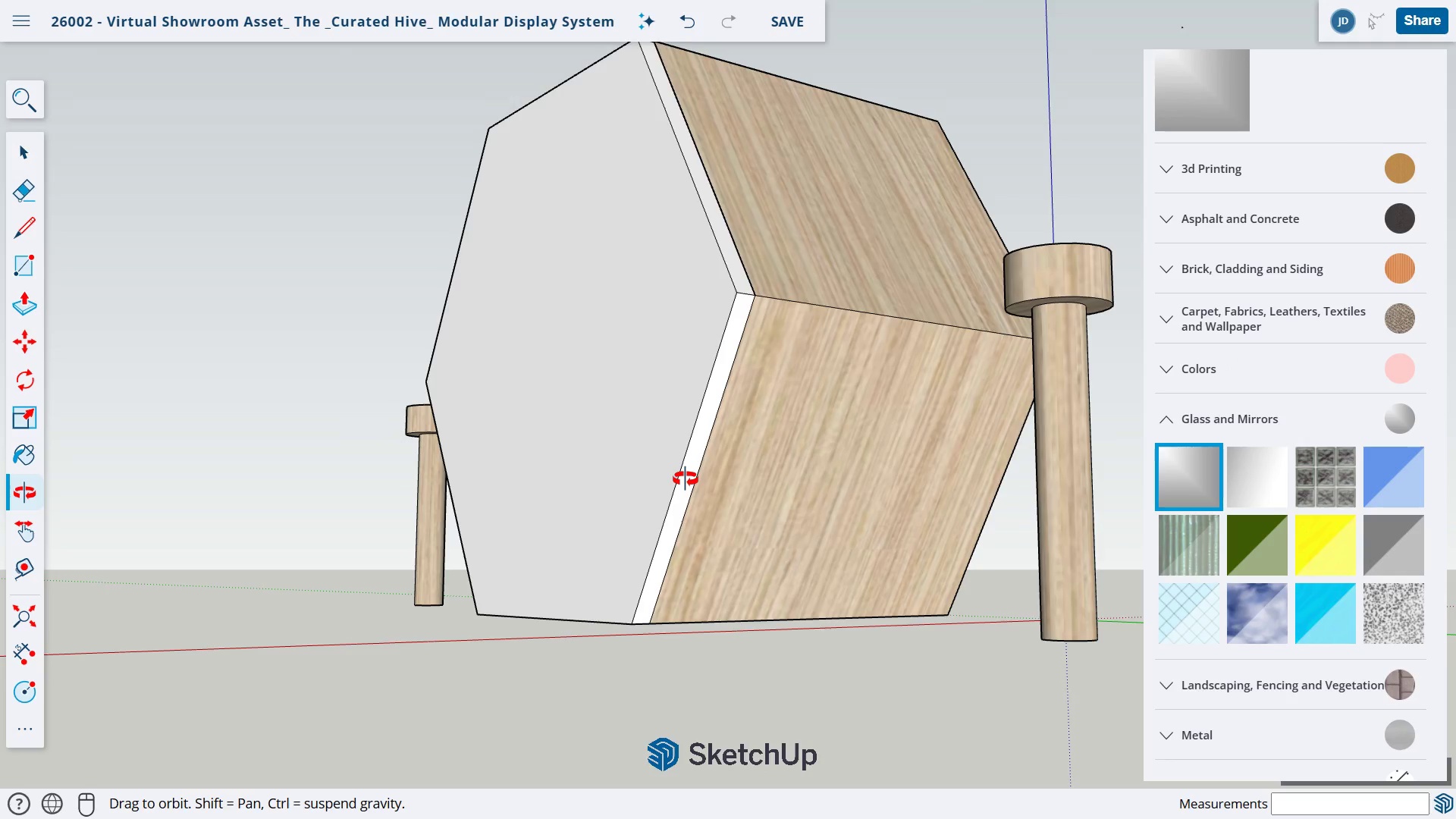 
left_click_drag(start_coordinate=[684, 474], to_coordinate=[704, 506])
 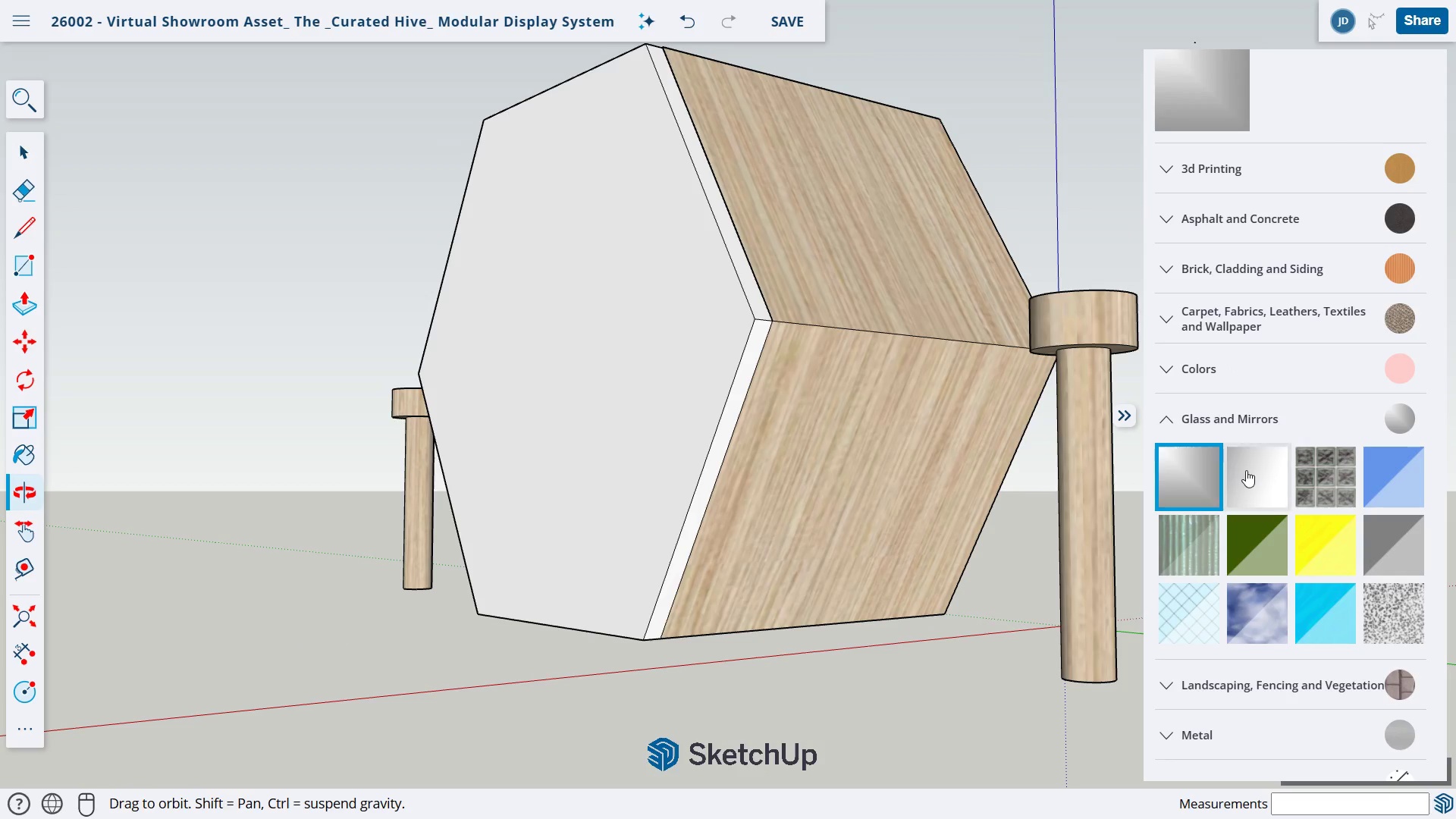 
left_click([1248, 470])
 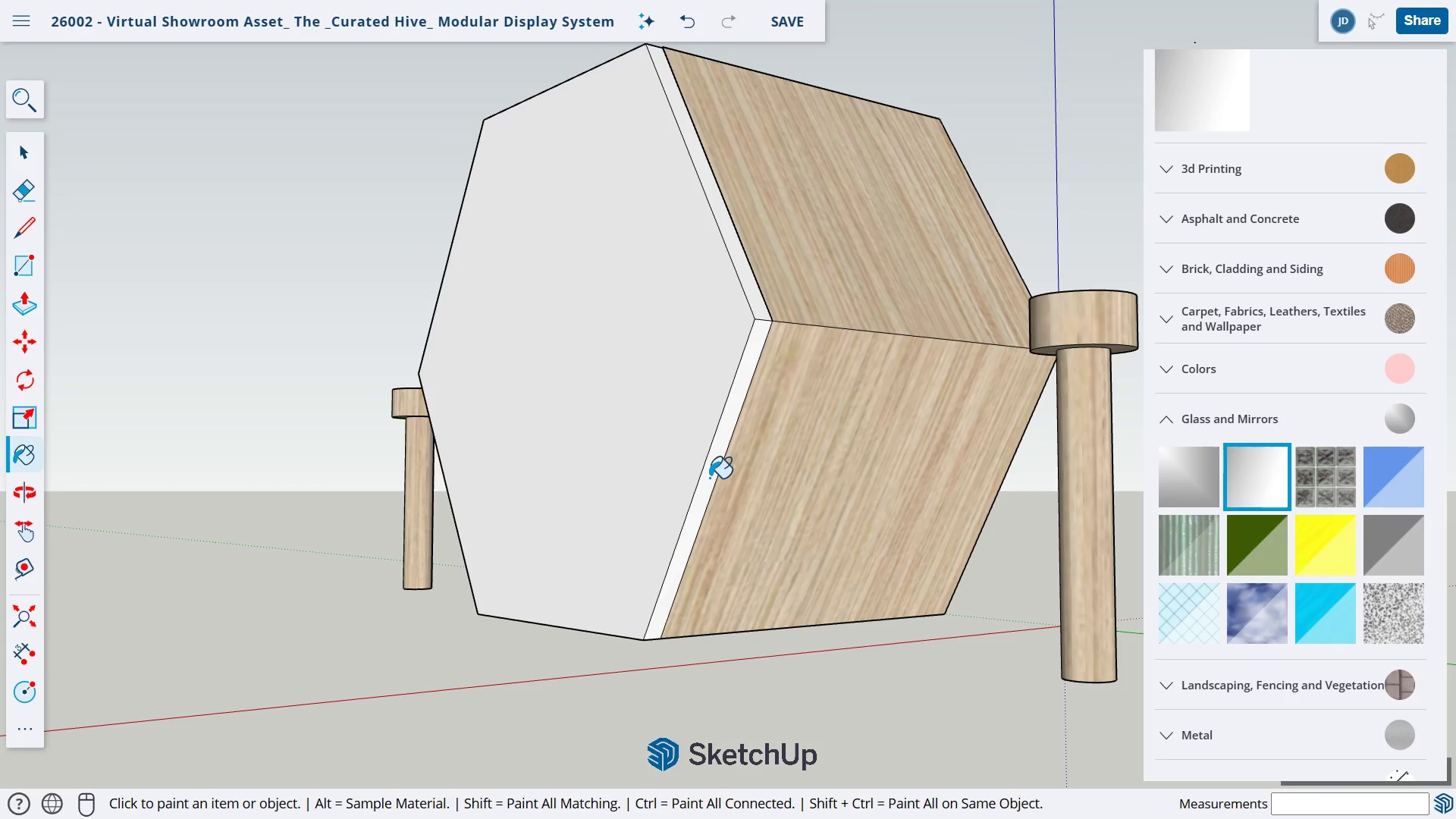 
double_click([678, 458])
 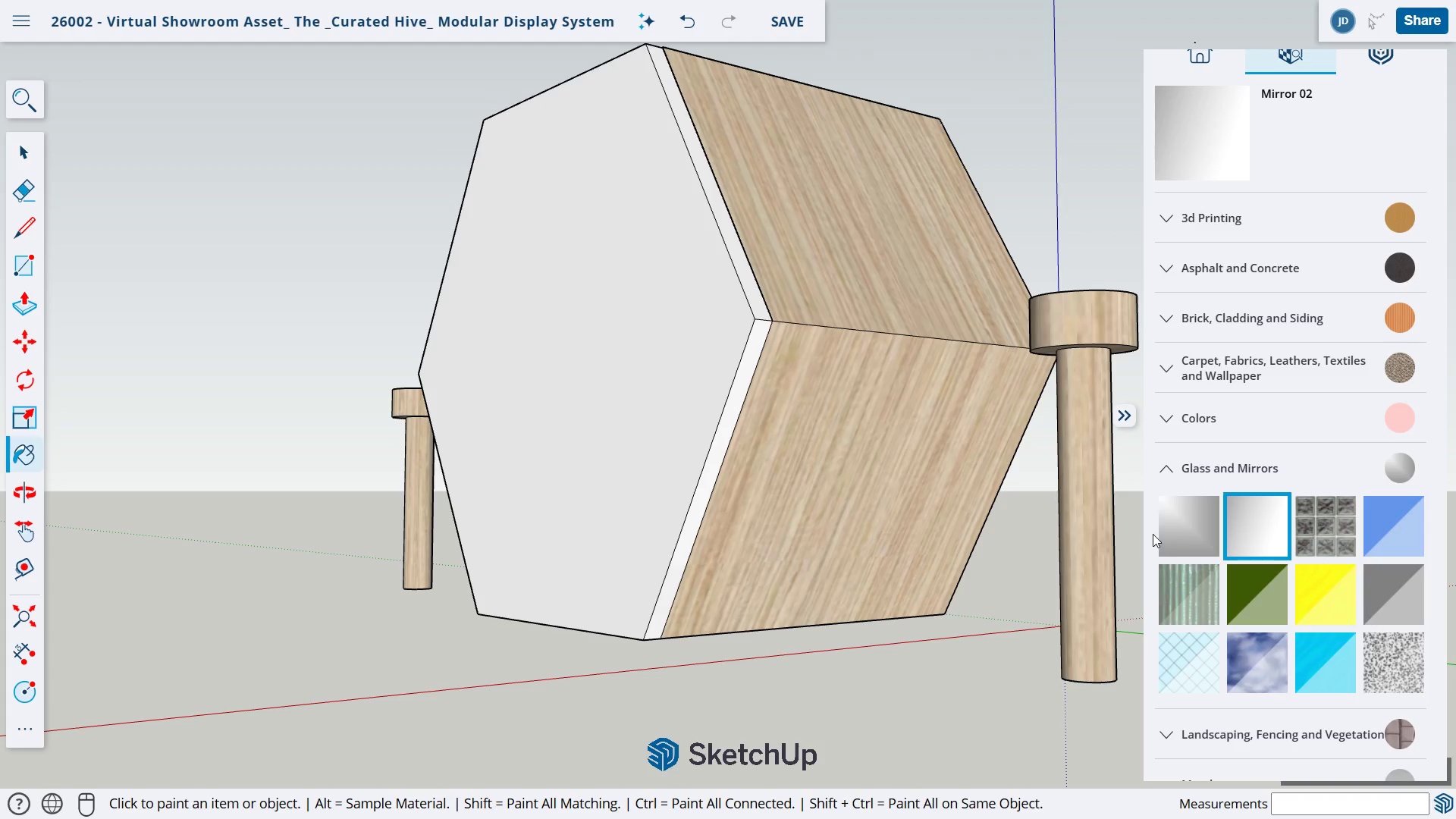 
double_click([1188, 527])
 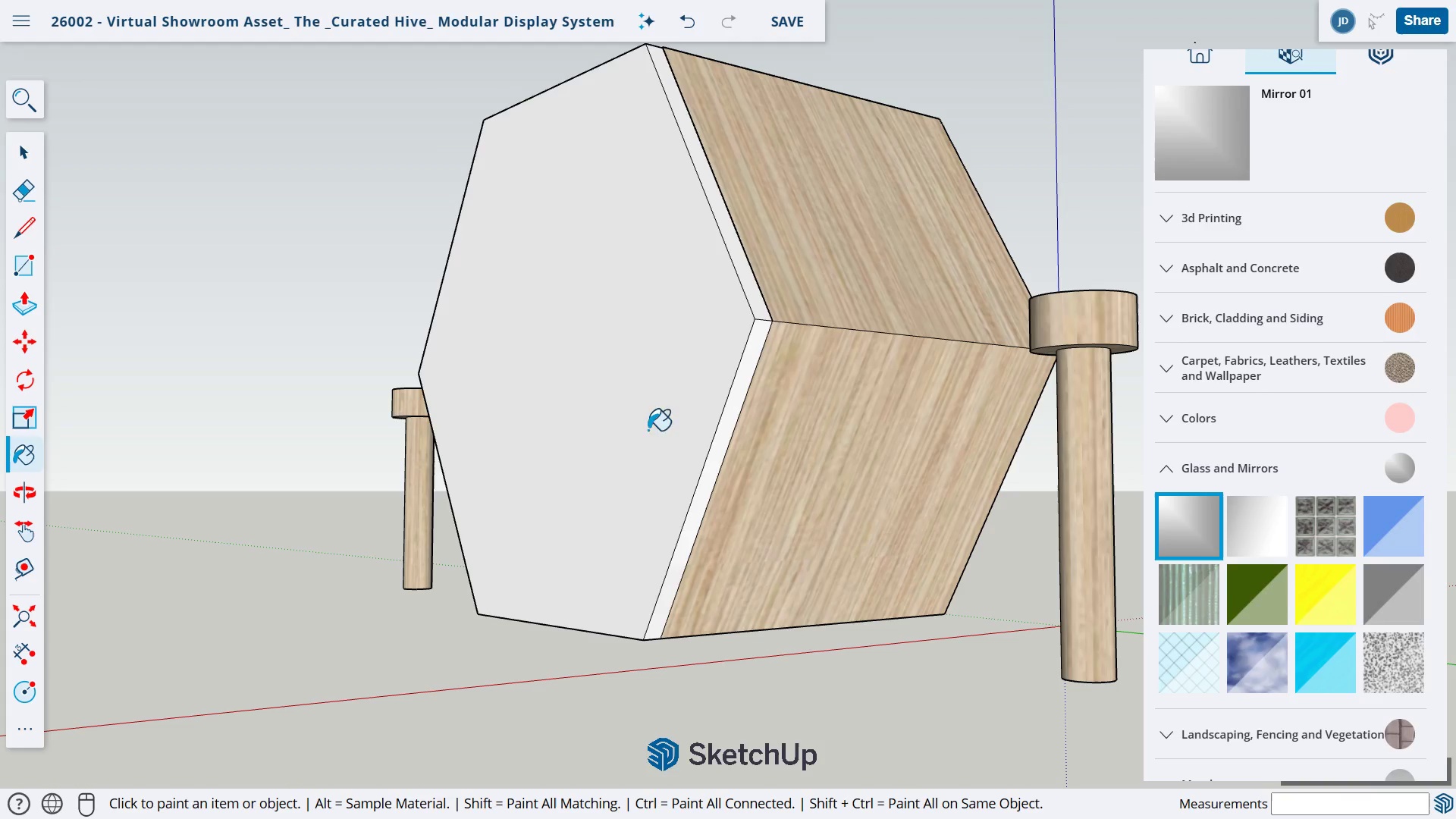 
left_click([648, 430])
 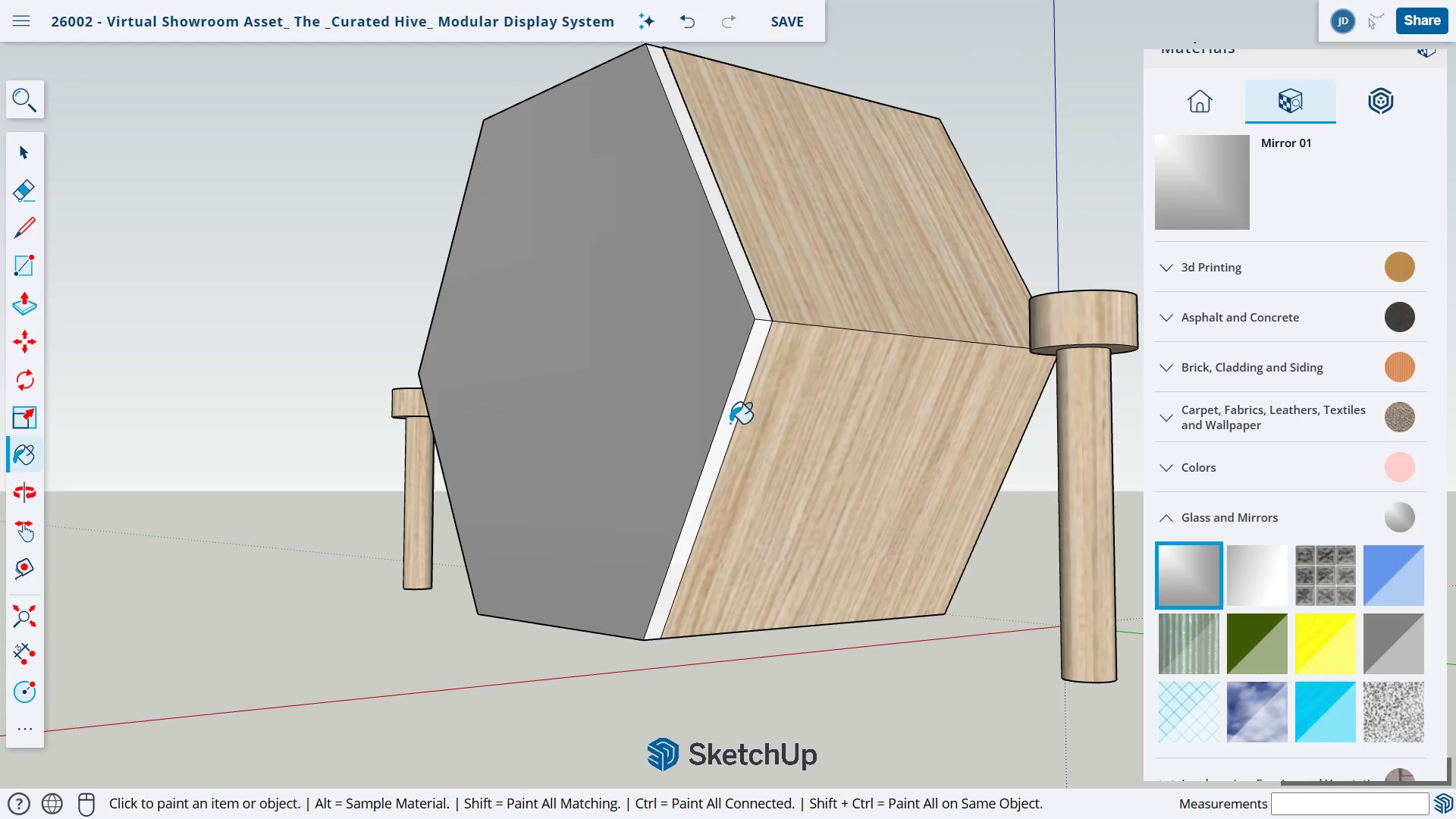 
left_click_drag(start_coordinate=[729, 422], to_coordinate=[729, 417])
 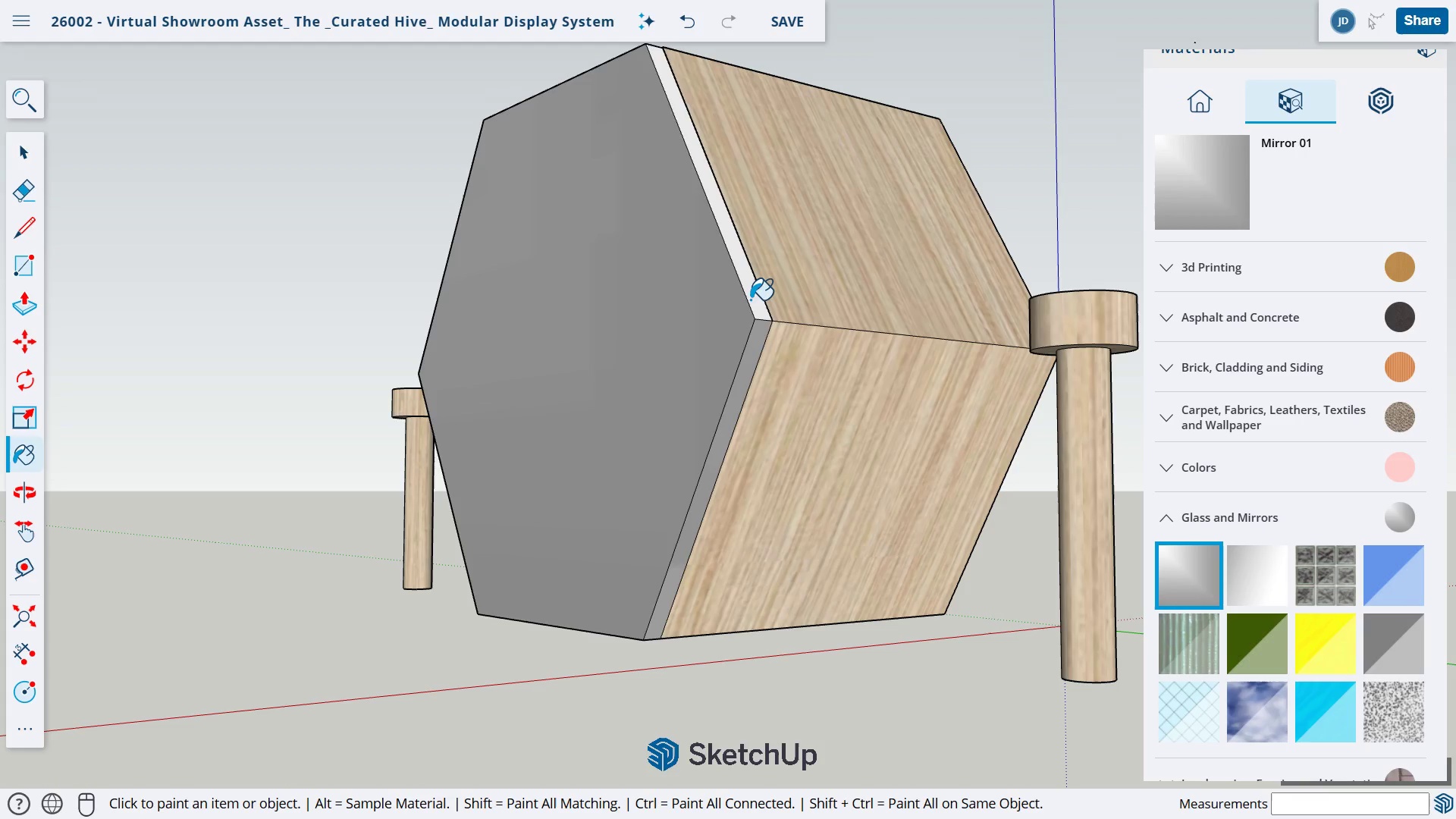 
left_click([750, 300])
 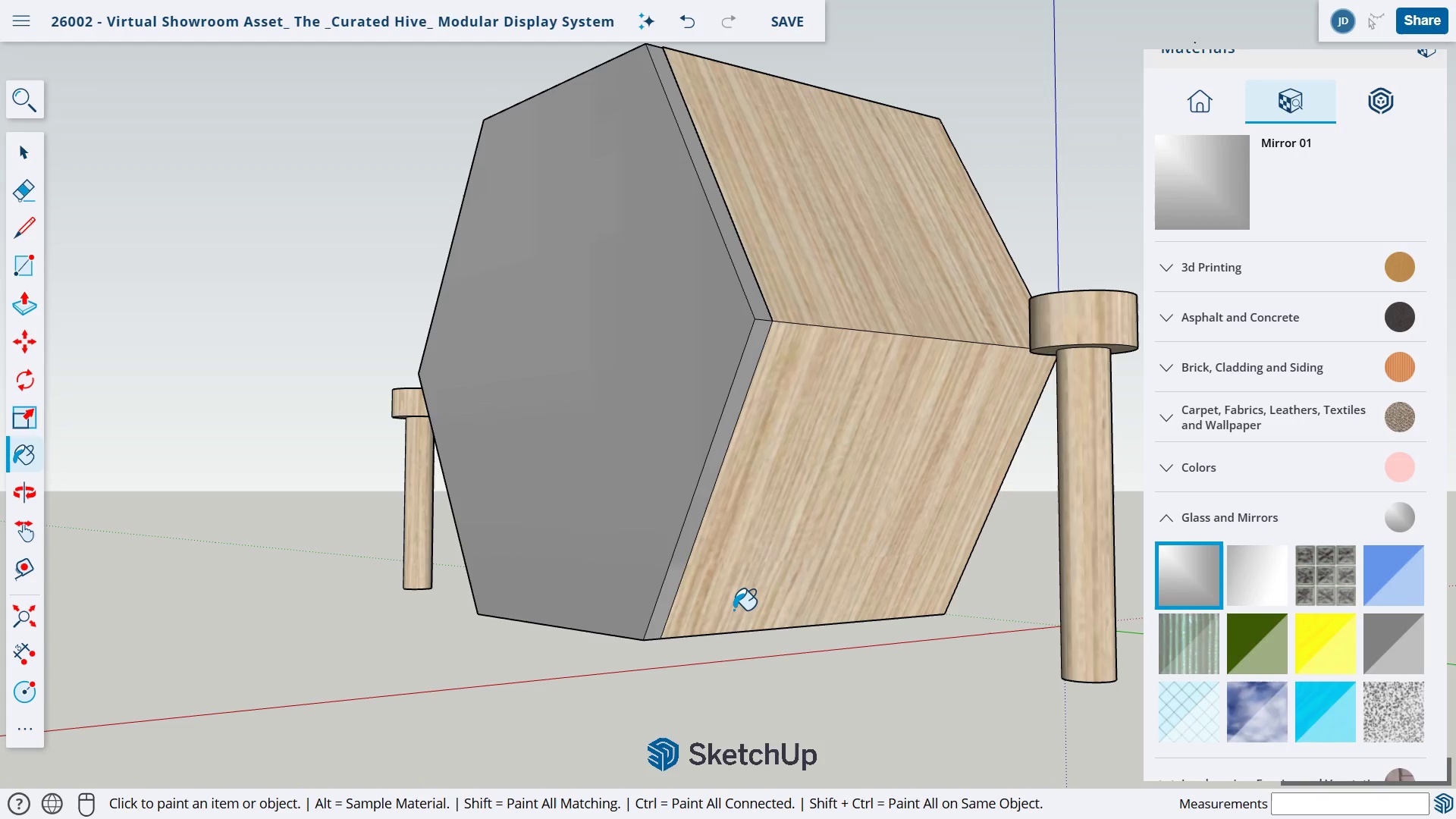 
key(O)
 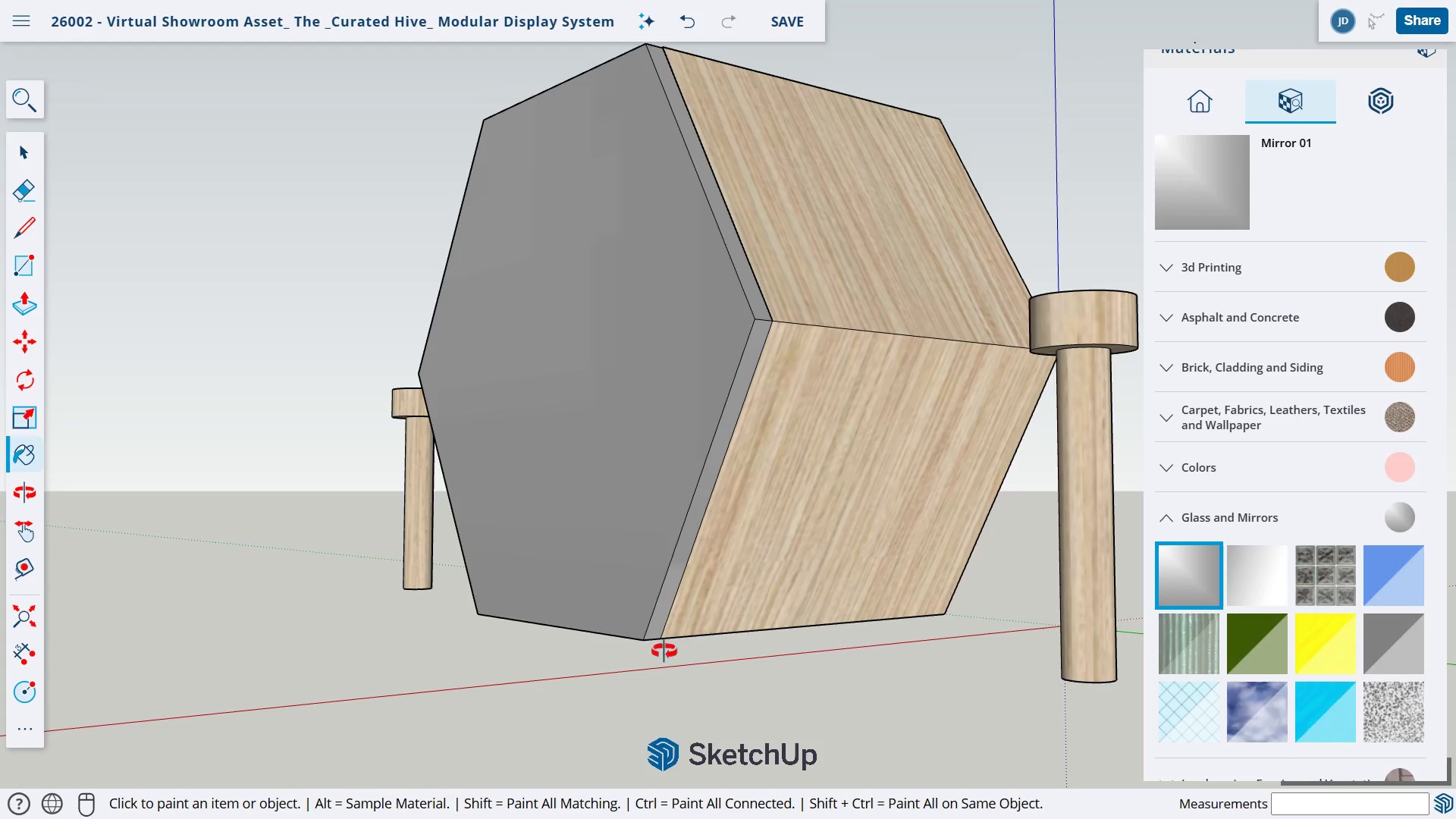 
left_click_drag(start_coordinate=[664, 651], to_coordinate=[886, 287])
 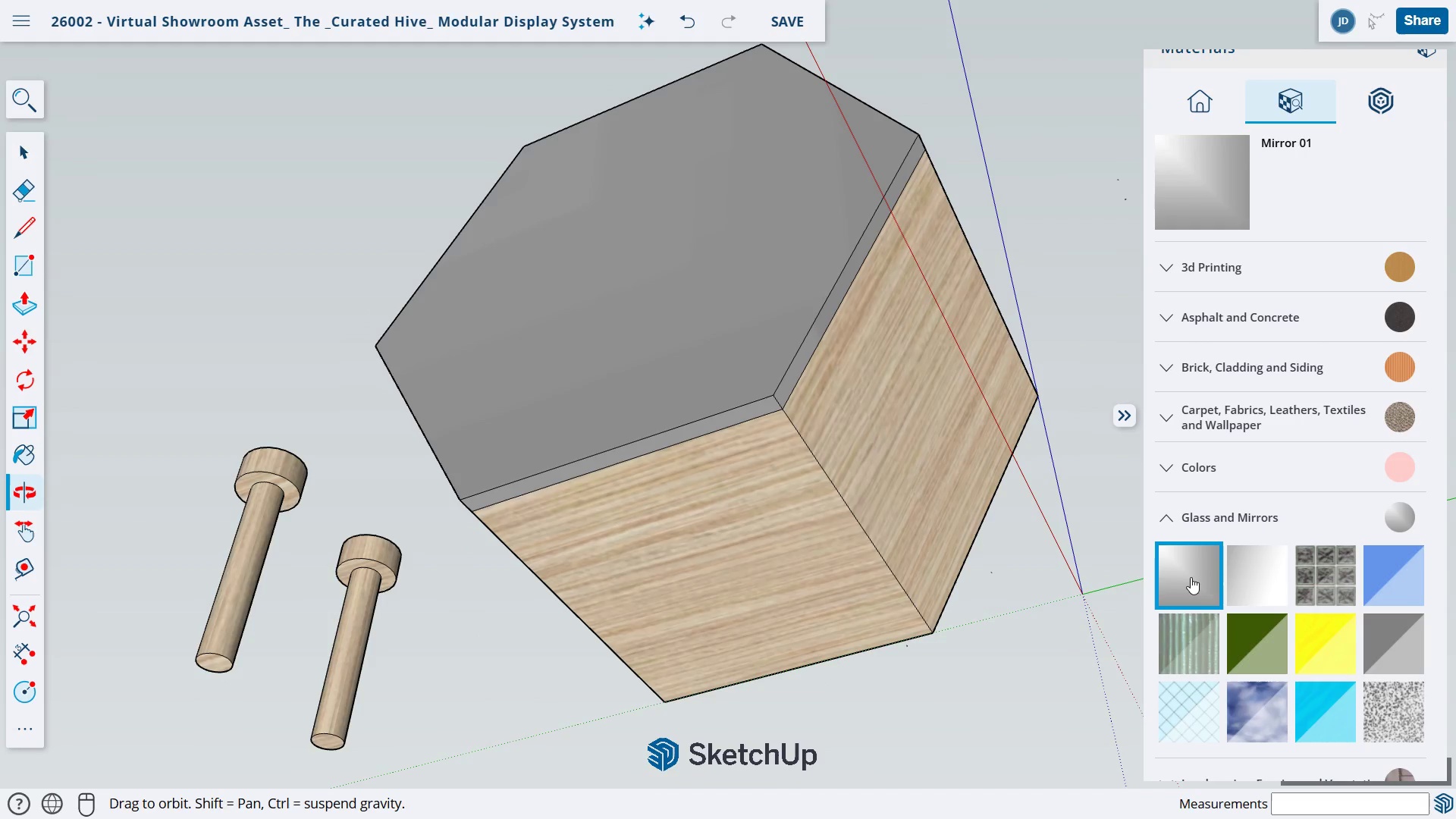 
left_click([1191, 577])
 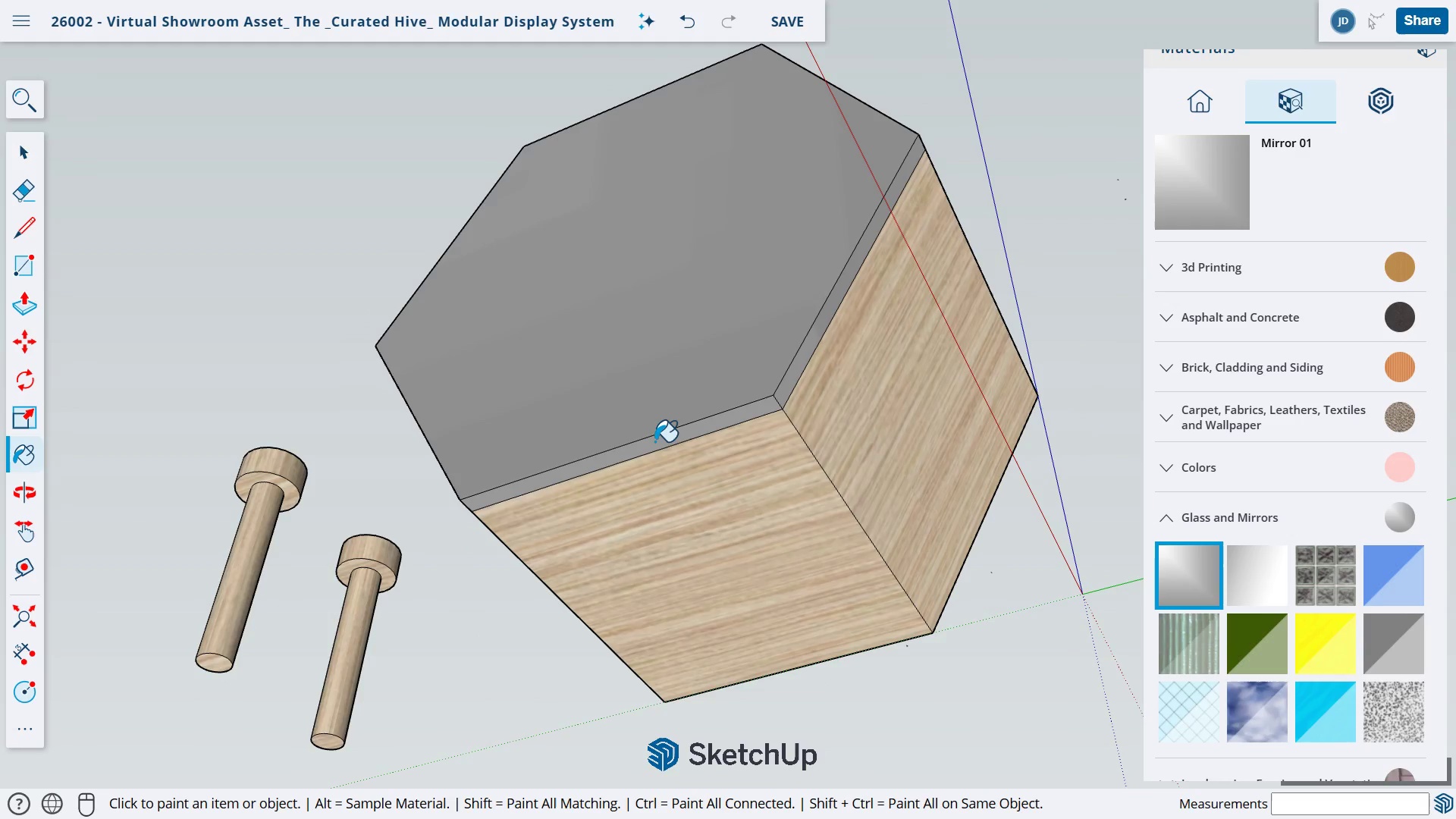 
left_click([654, 441])
 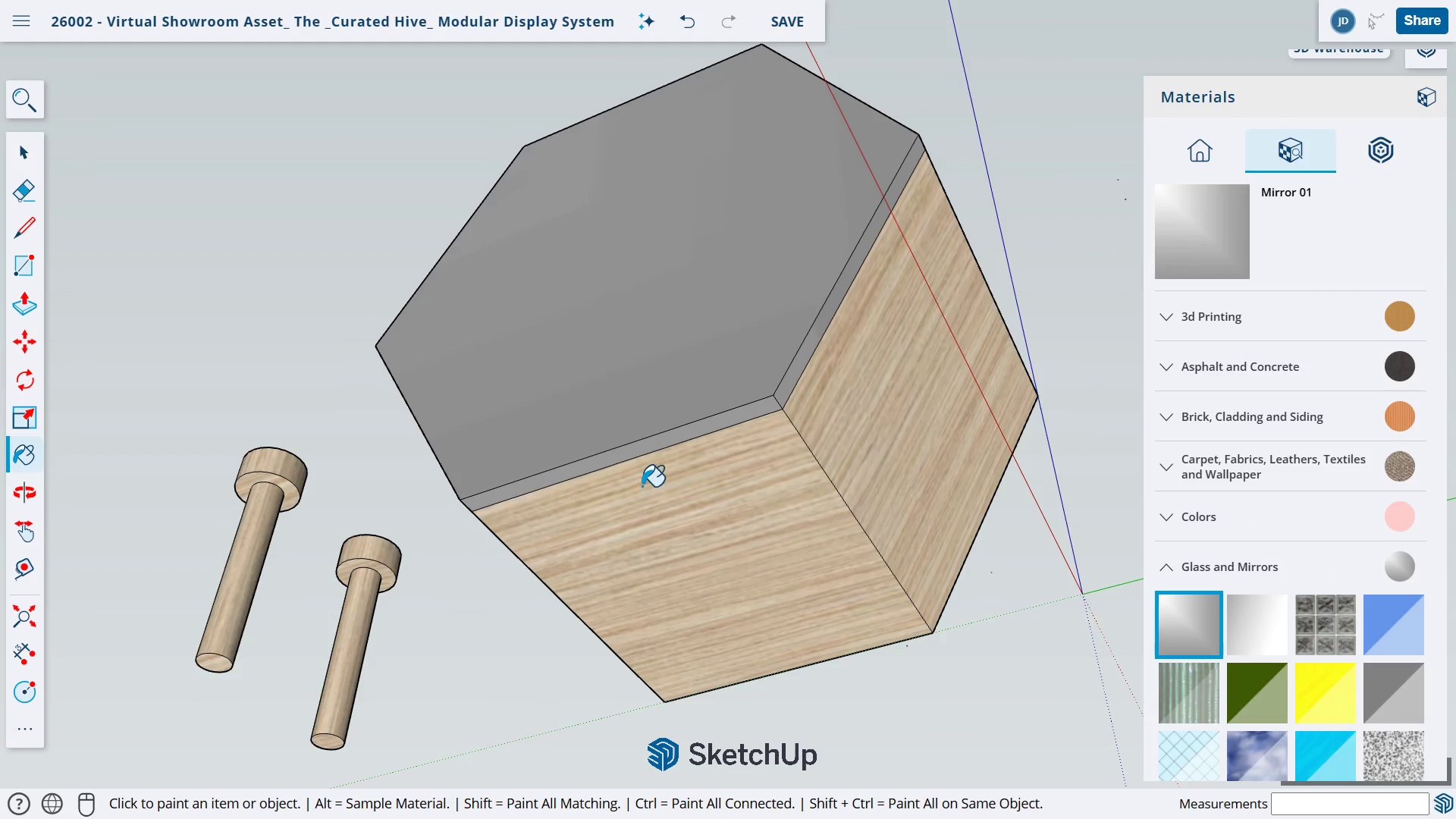 
key(O)
 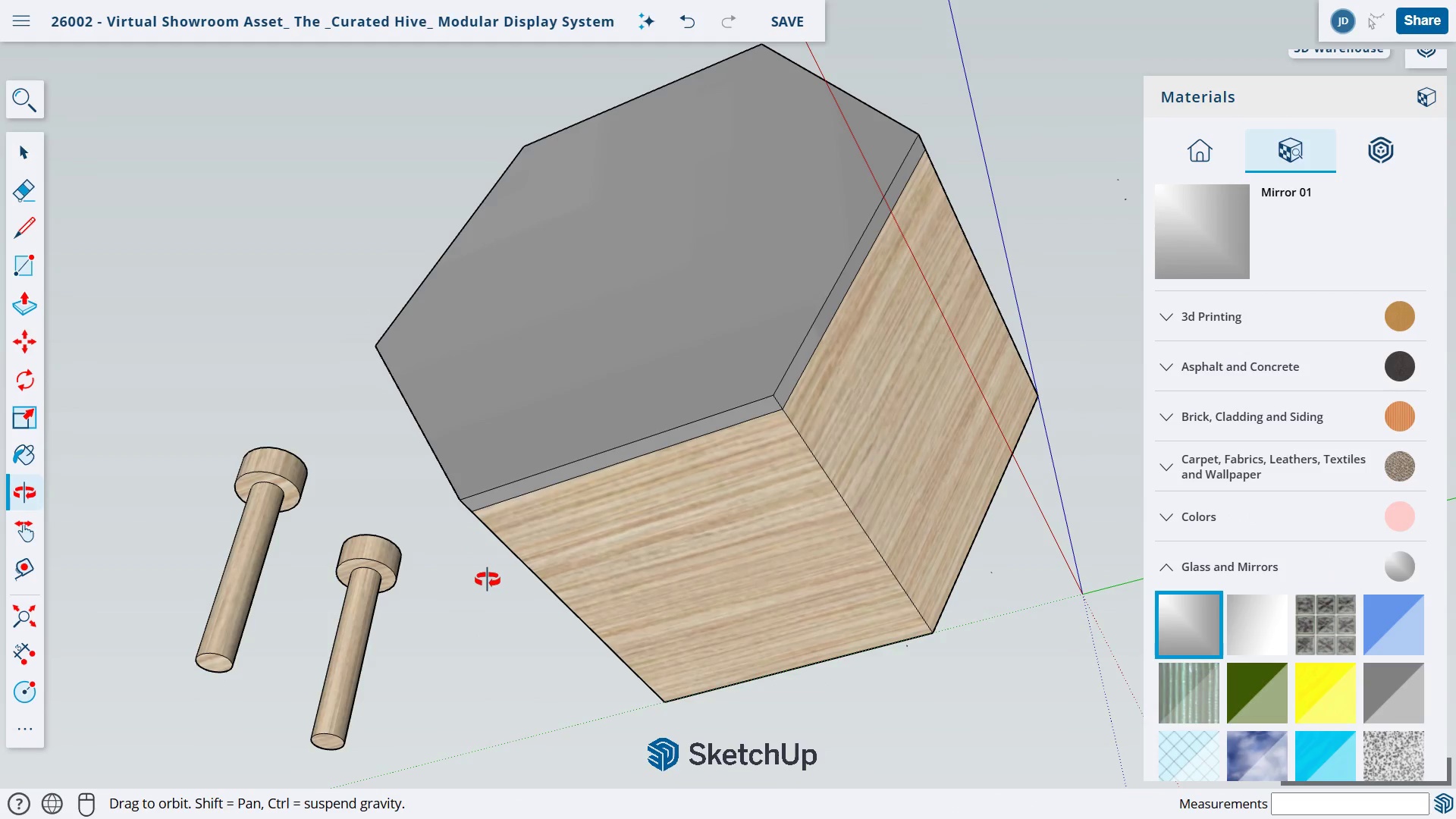 
left_click_drag(start_coordinate=[487, 579], to_coordinate=[865, 602])
 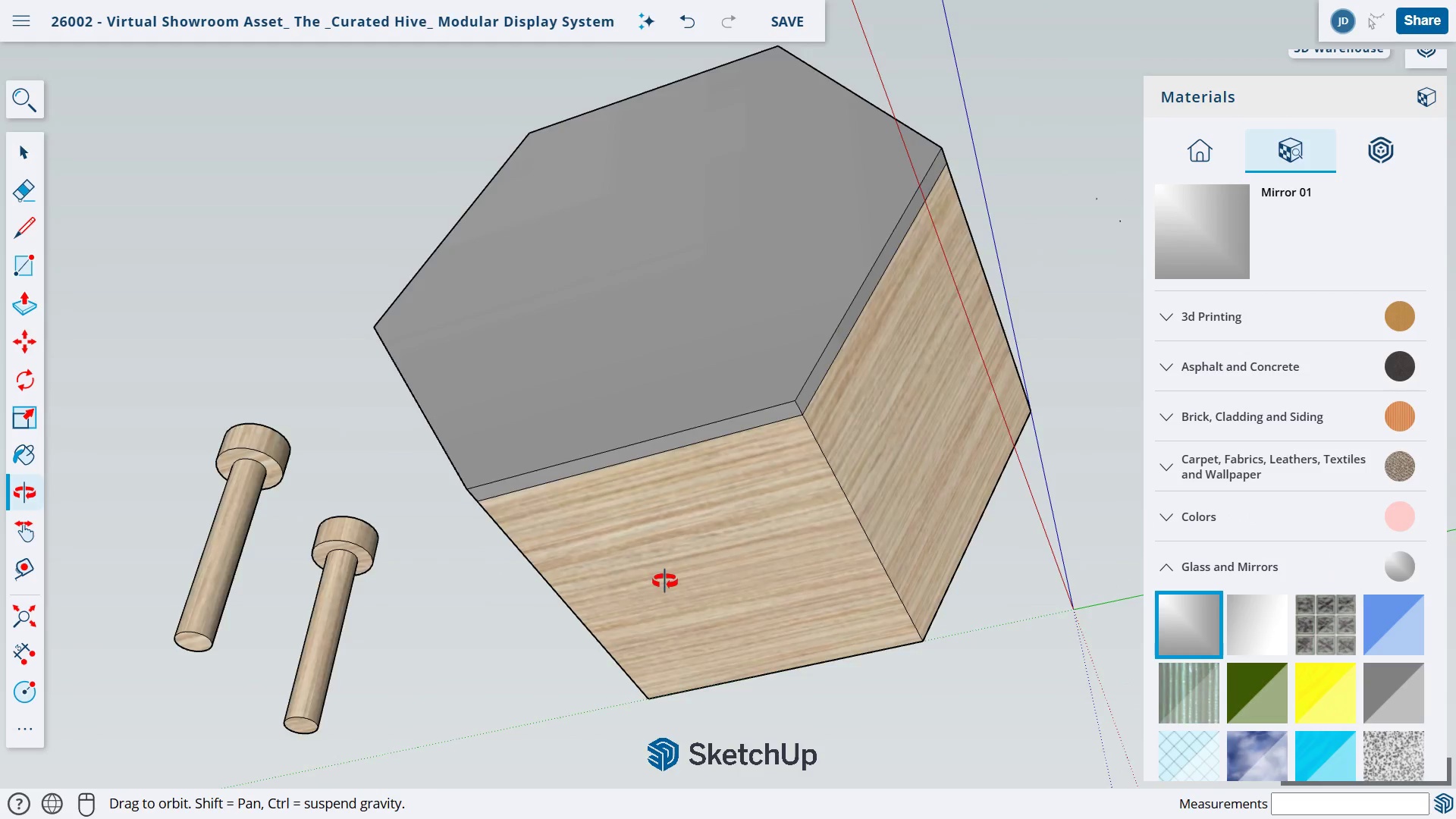 
left_click_drag(start_coordinate=[598, 400], to_coordinate=[747, 564])
 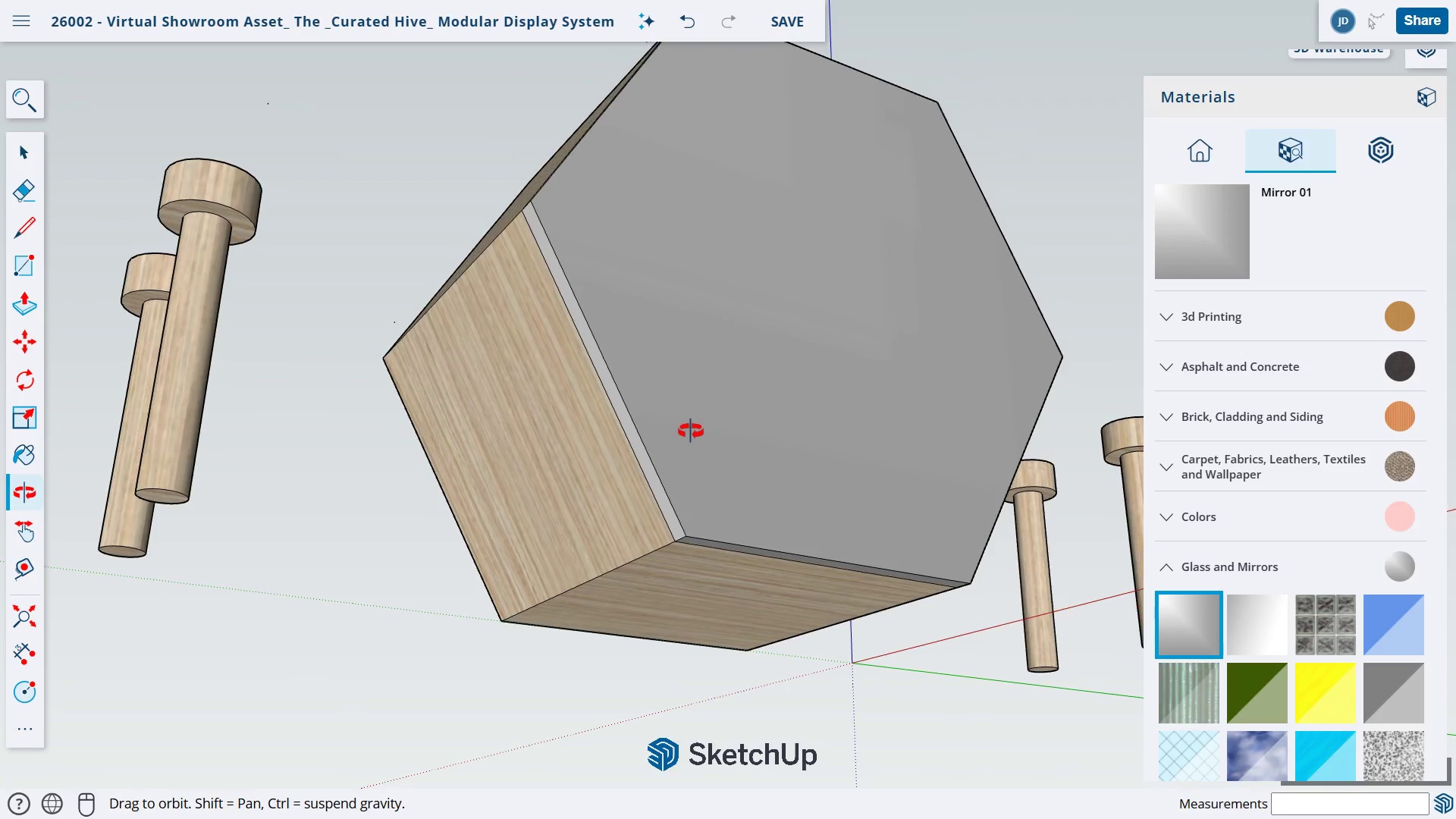 
left_click_drag(start_coordinate=[685, 430], to_coordinate=[836, 503])
 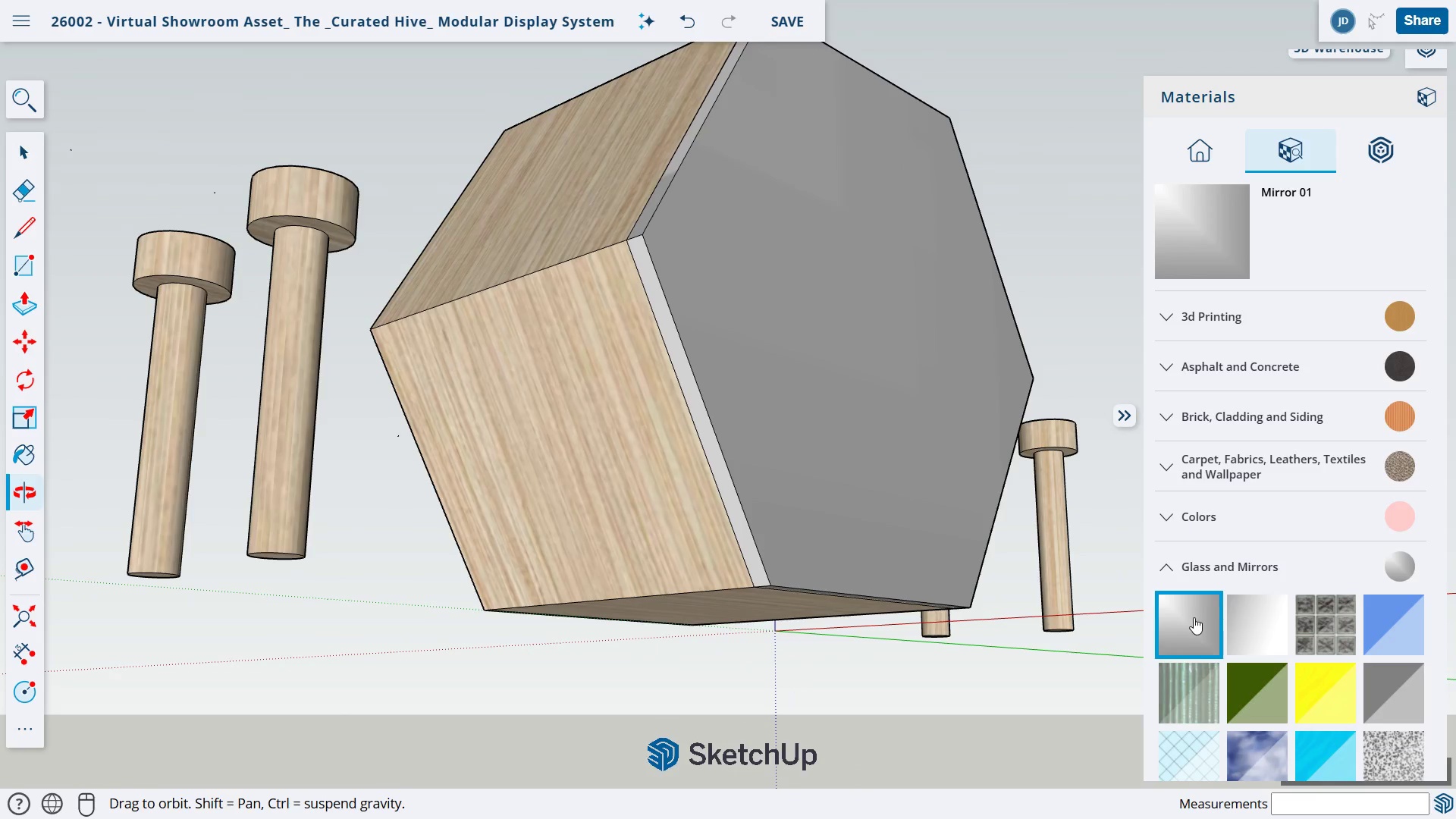 
left_click([1193, 616])
 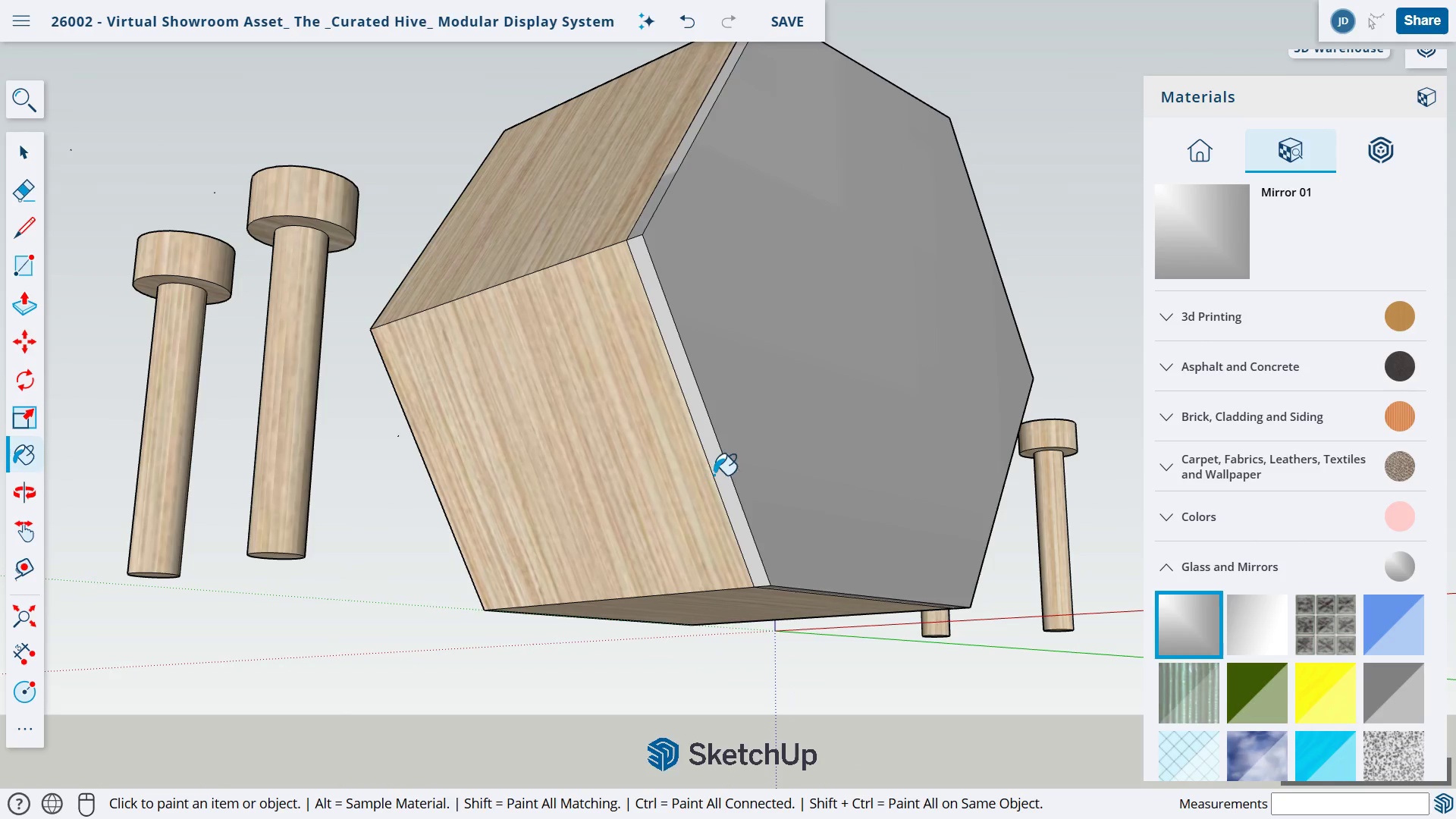 
left_click([718, 469])
 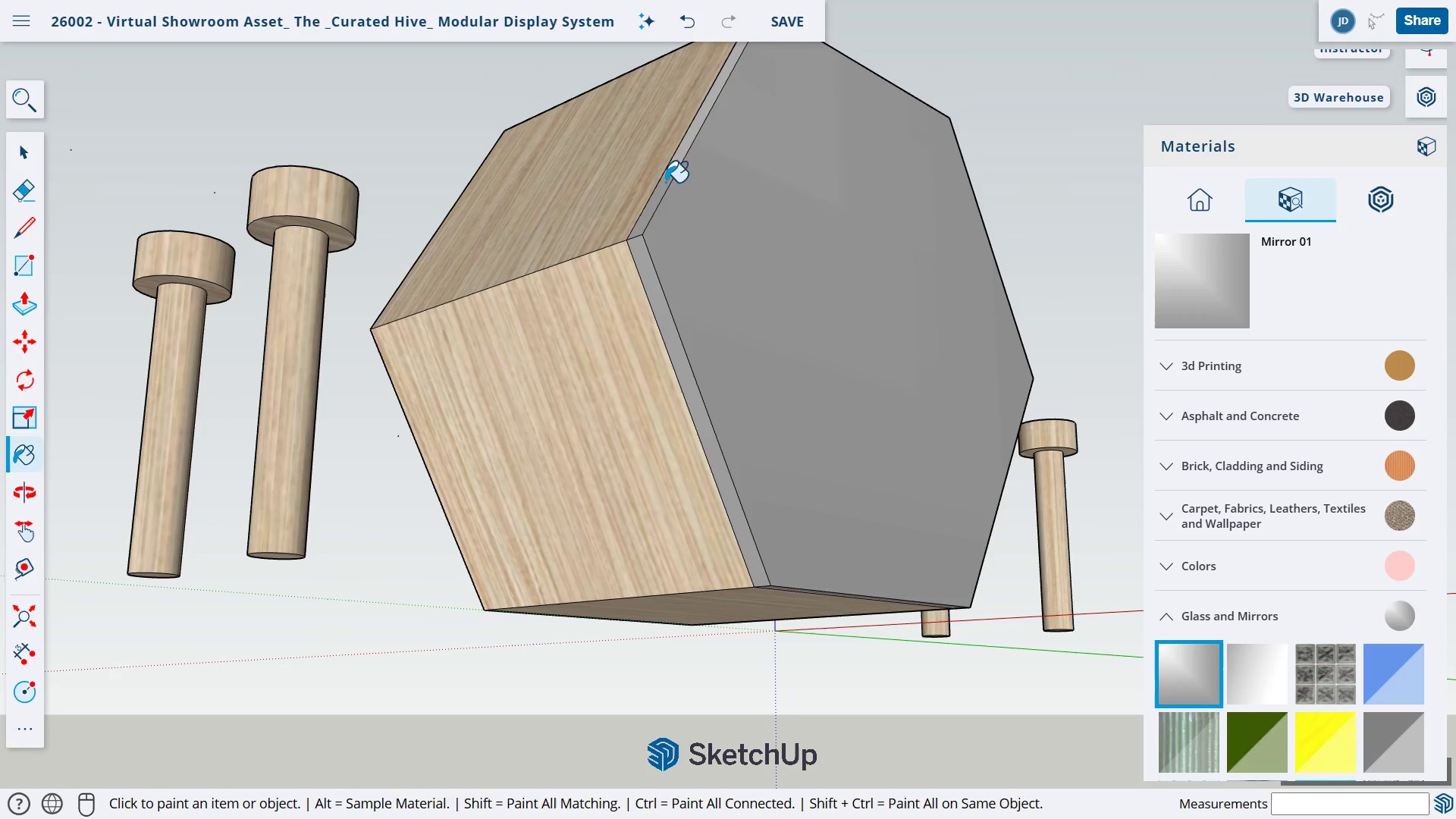 
left_click([673, 170])
 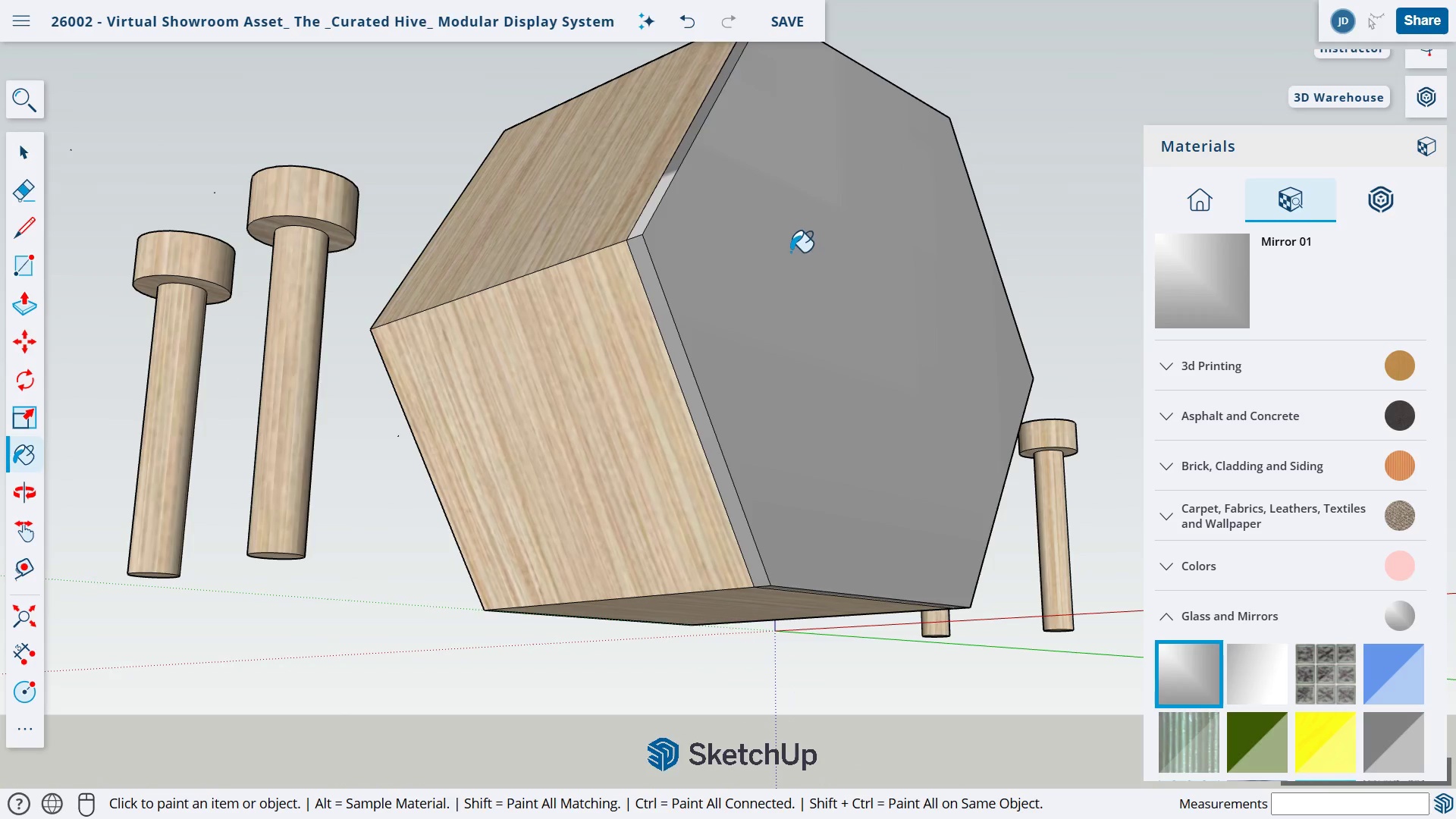 
key(O)
 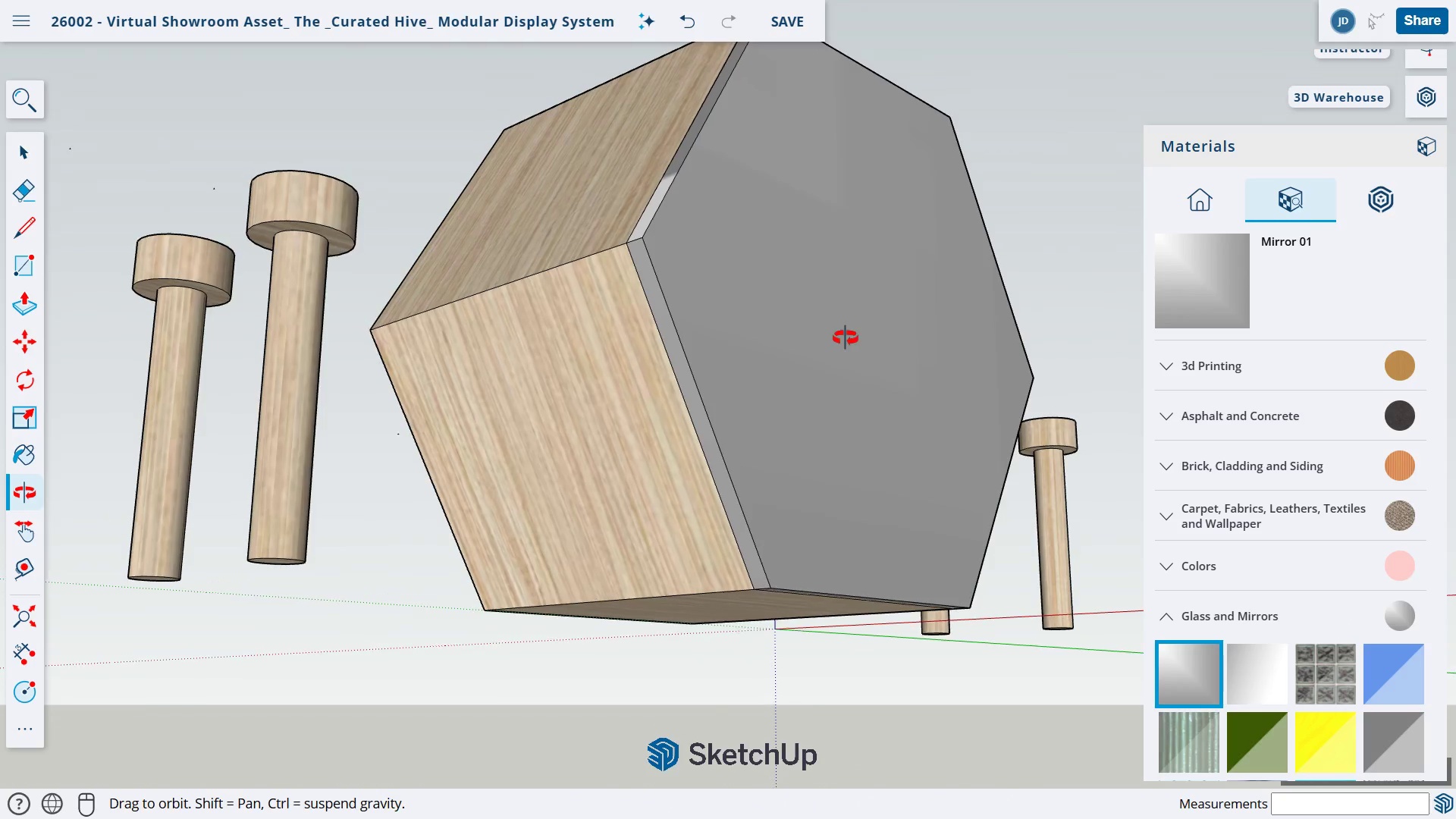 
left_click_drag(start_coordinate=[849, 303], to_coordinate=[616, 557])
 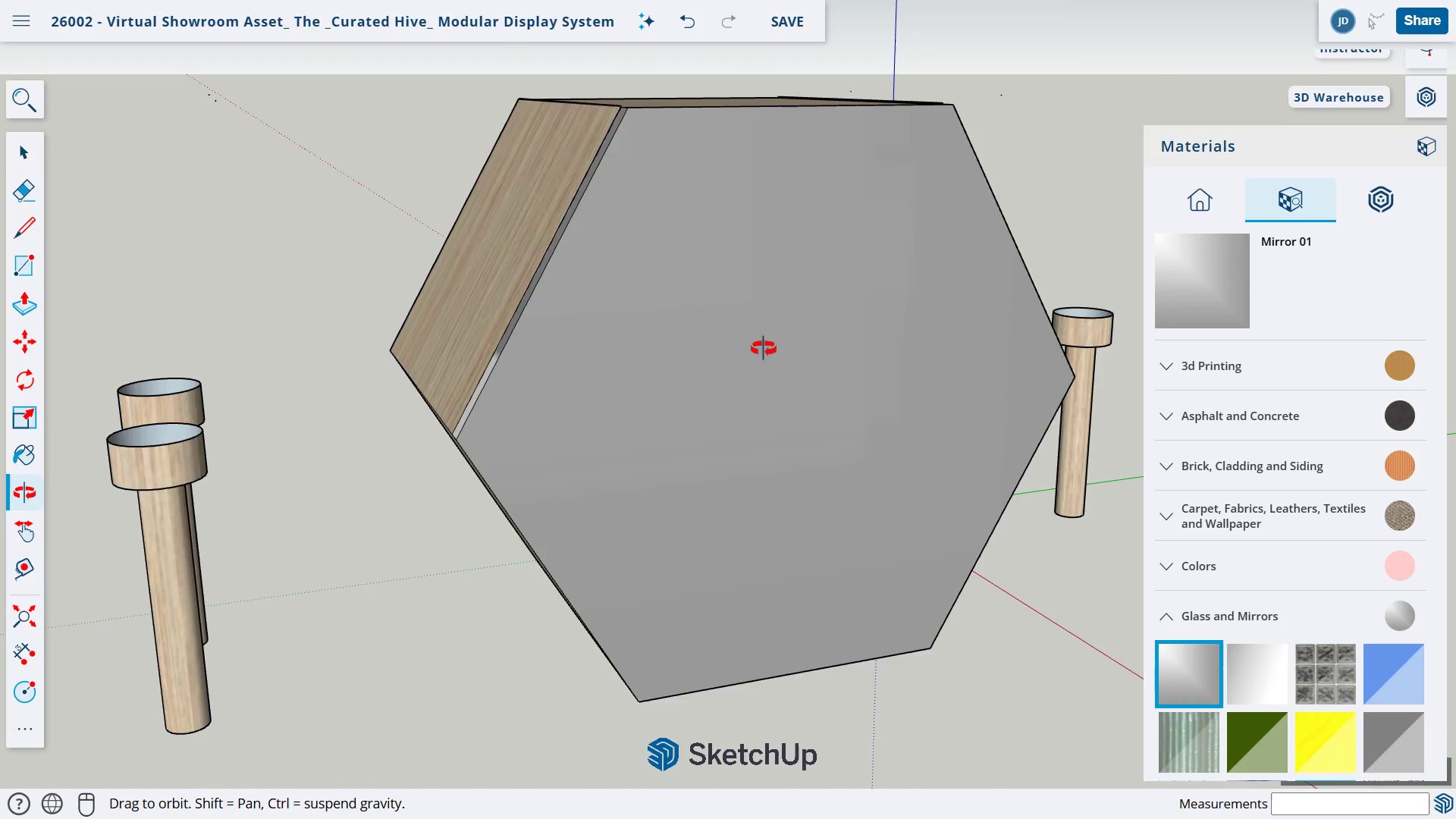 
left_click_drag(start_coordinate=[769, 321], to_coordinate=[594, 500])
 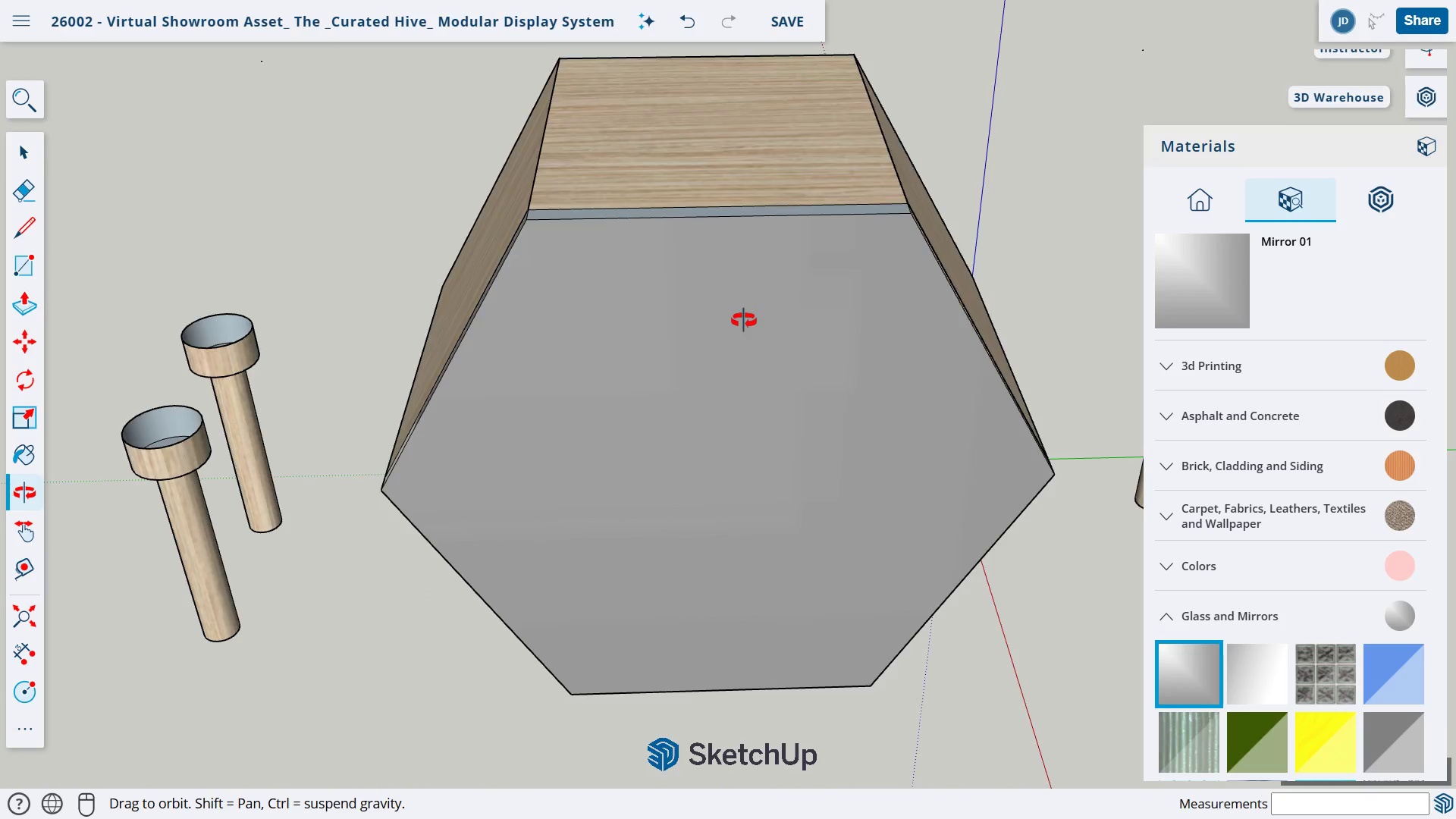 
left_click_drag(start_coordinate=[742, 312], to_coordinate=[529, 397])
 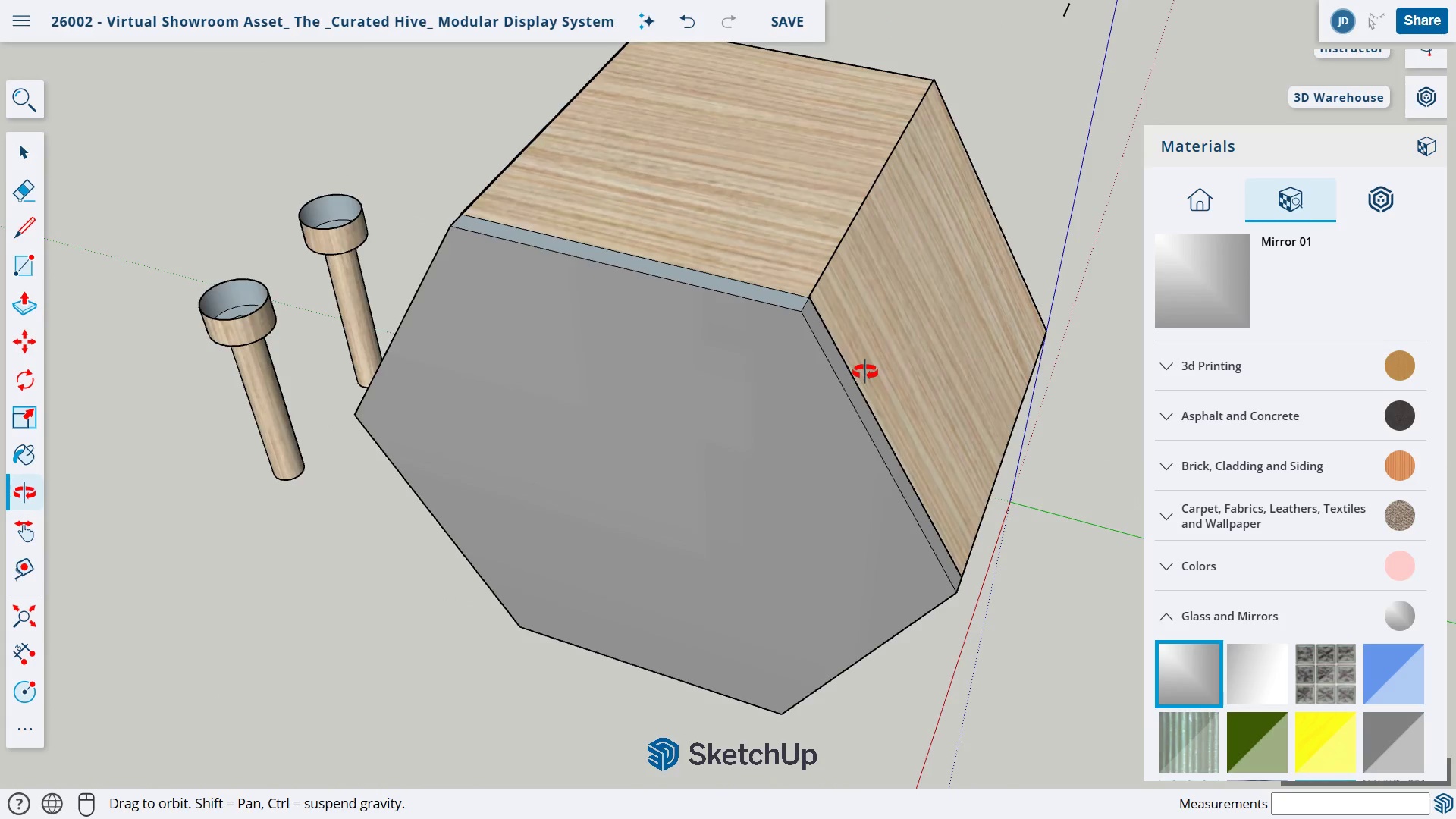 
left_click_drag(start_coordinate=[897, 380], to_coordinate=[1185, 663])
 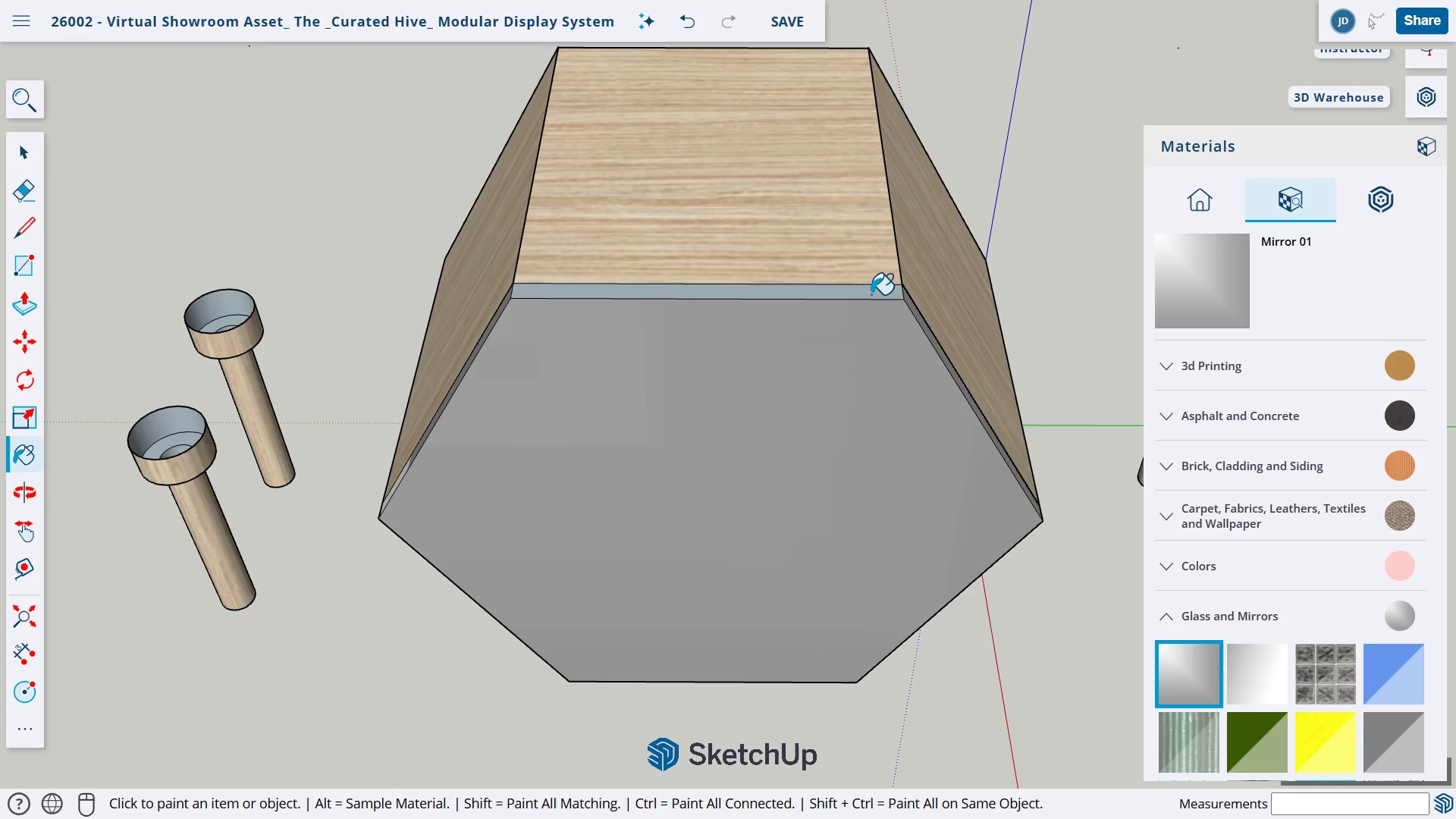 
left_click([871, 294])
 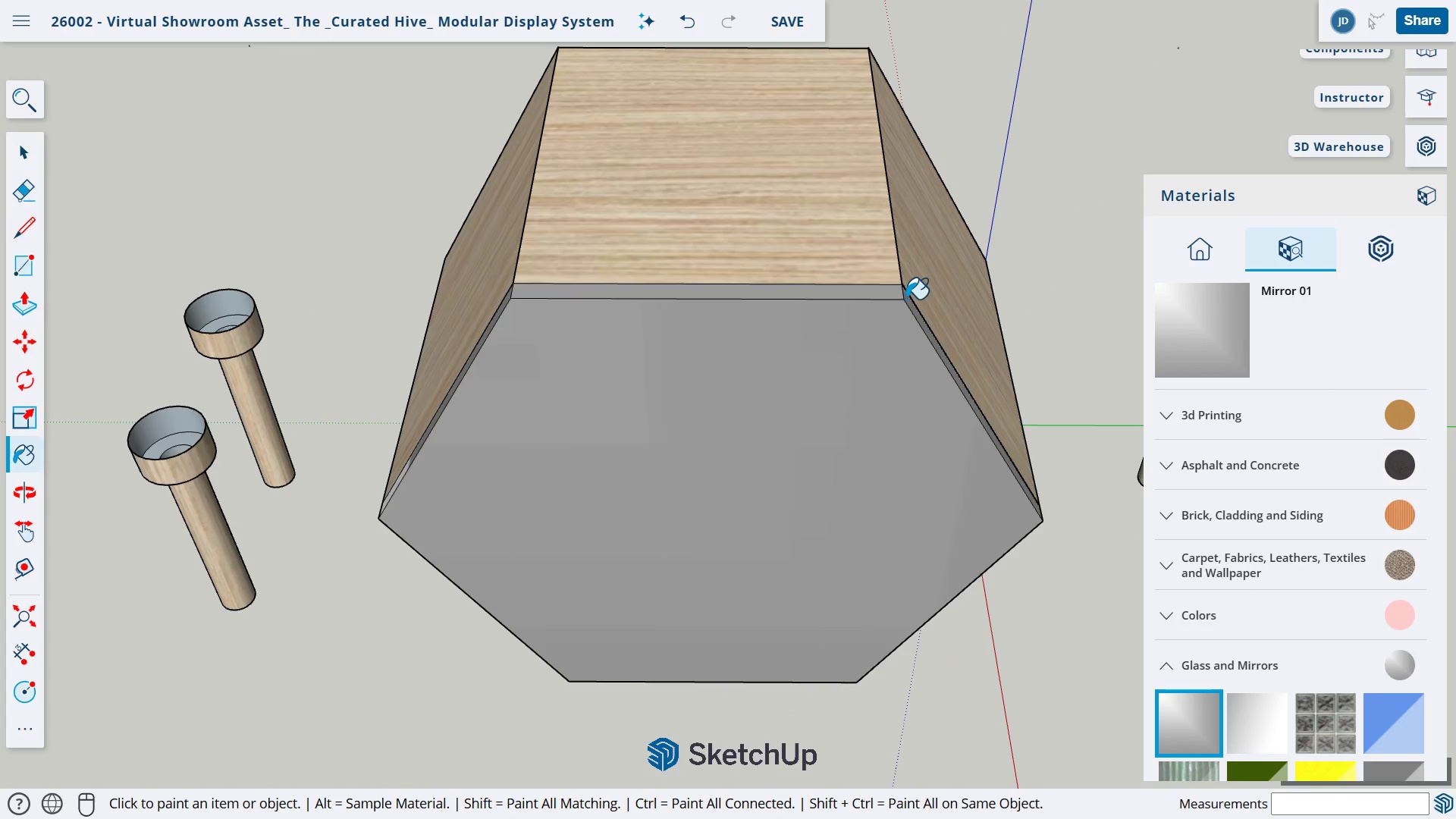 
left_click([905, 300])
 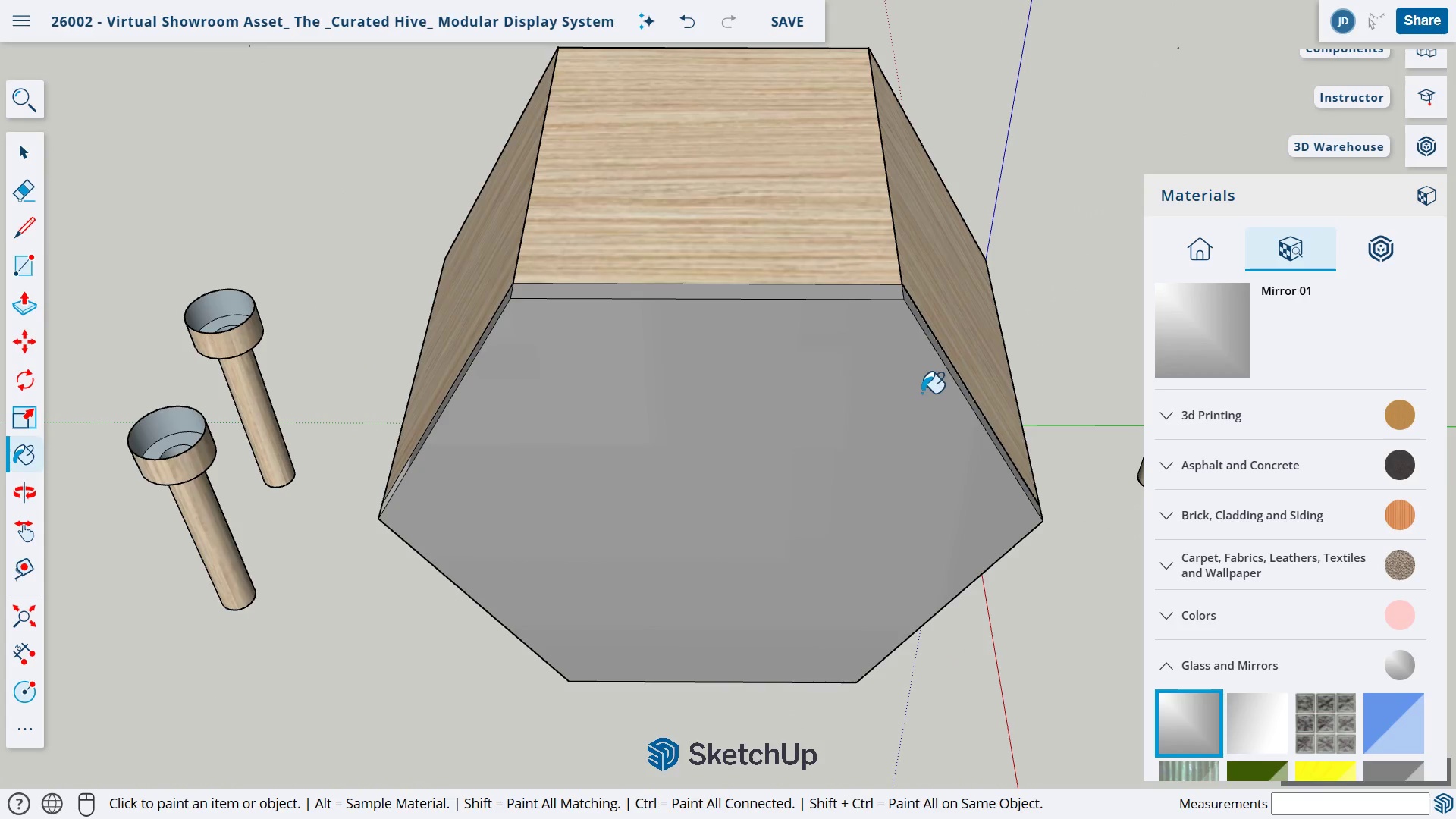 
key(O)
 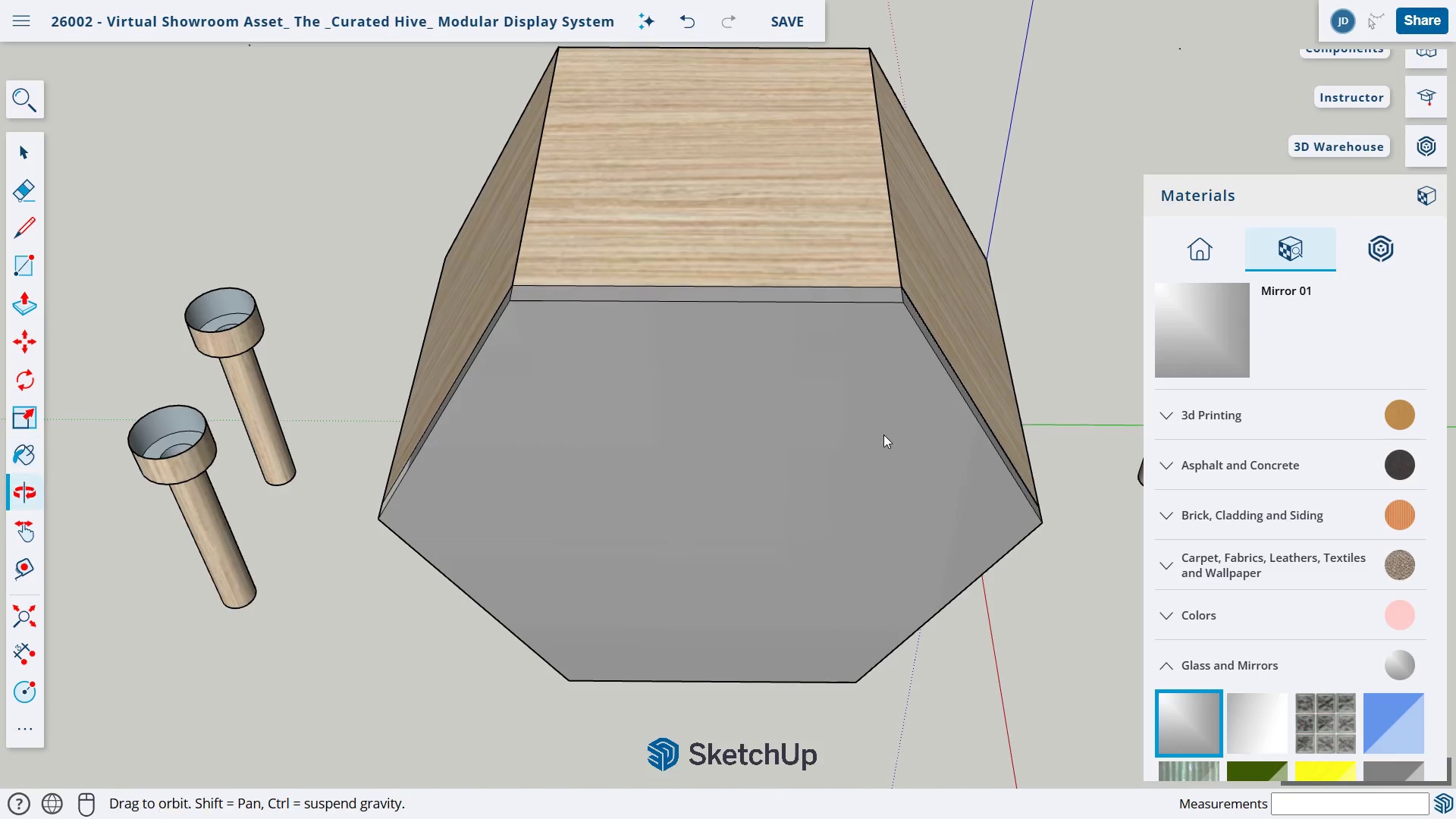 
left_click_drag(start_coordinate=[971, 404], to_coordinate=[492, 426])
 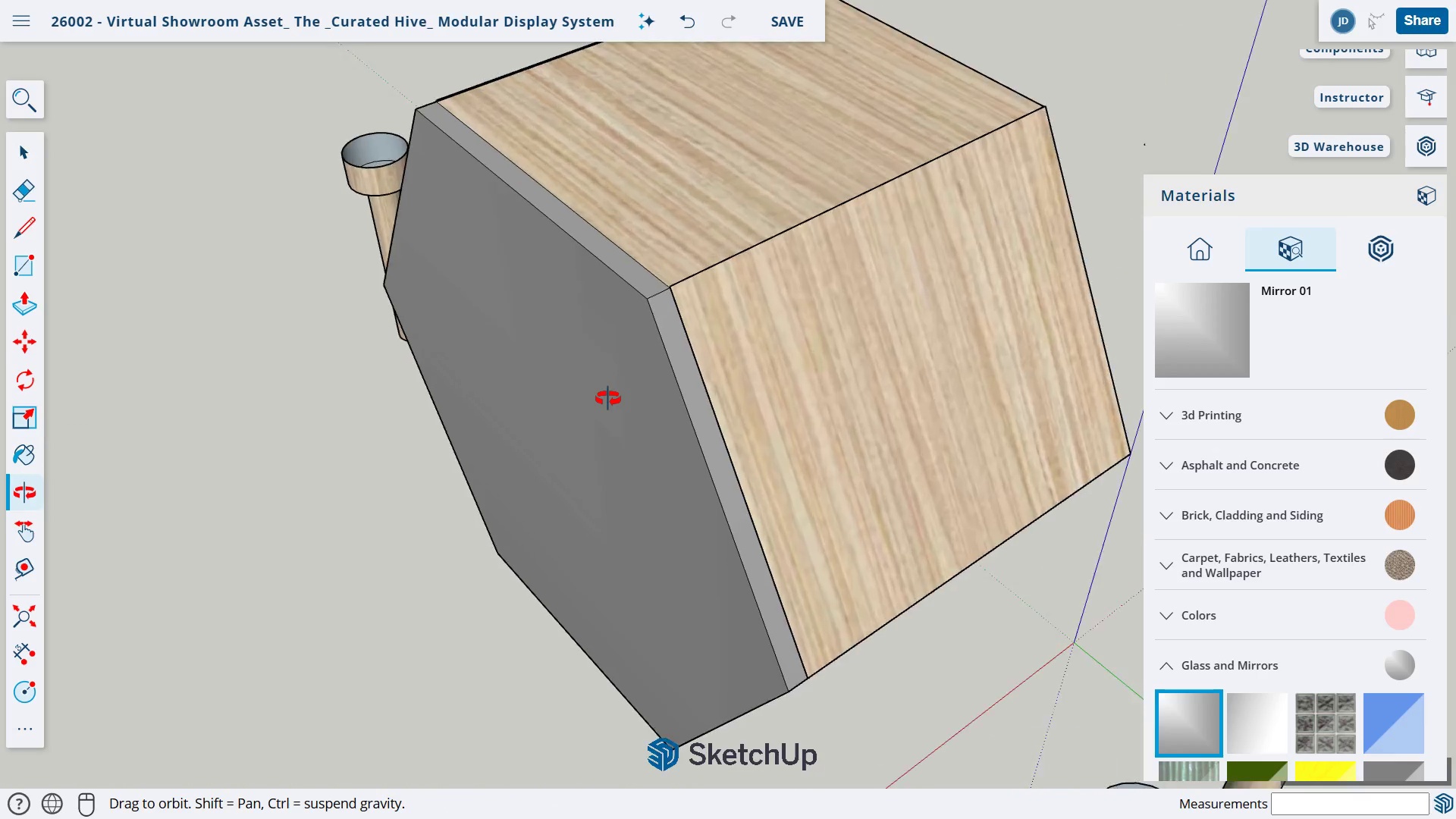 
scroll: coordinate [795, 356], scroll_direction: up, amount: 6.0
 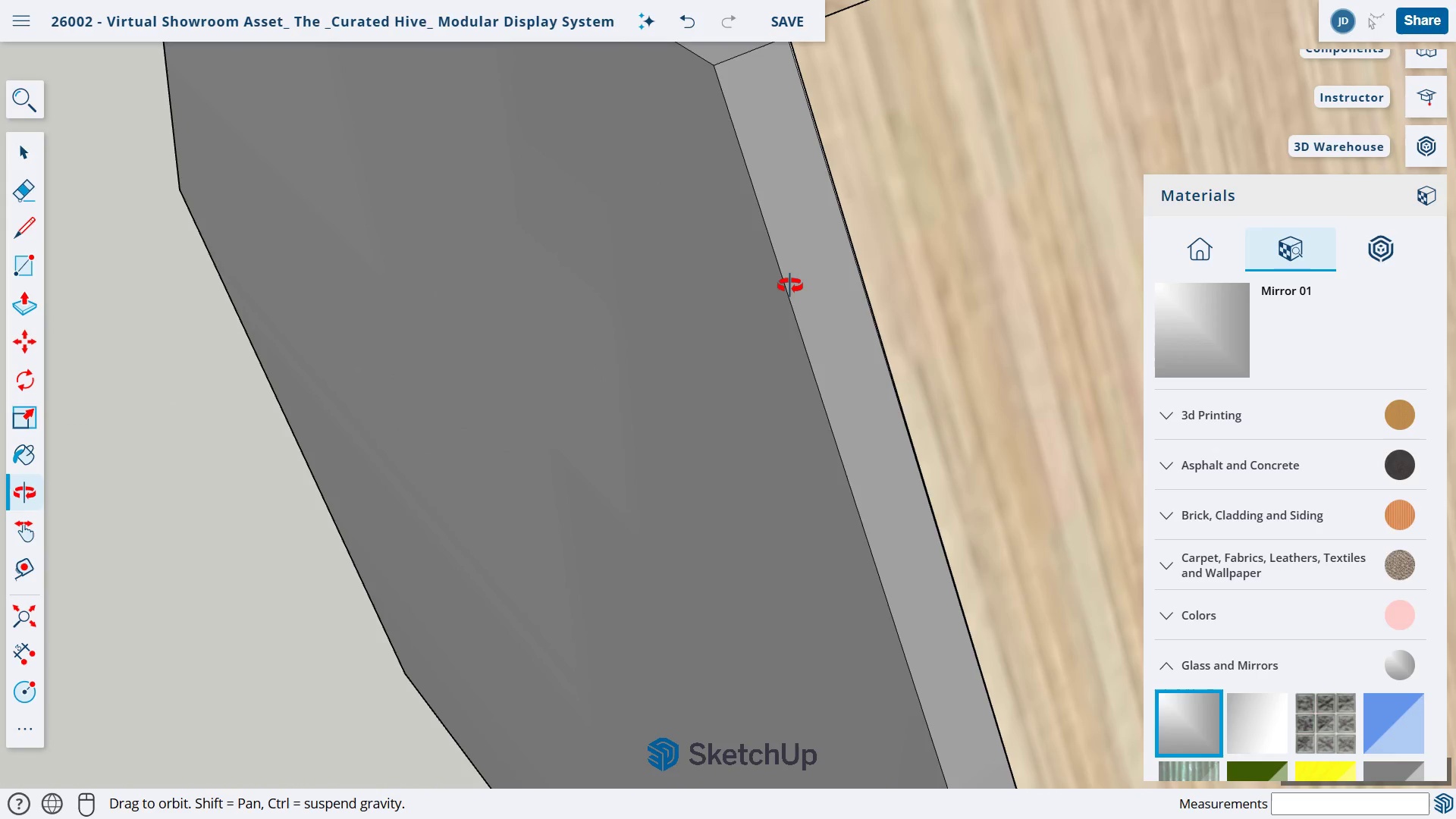 
key(H)
 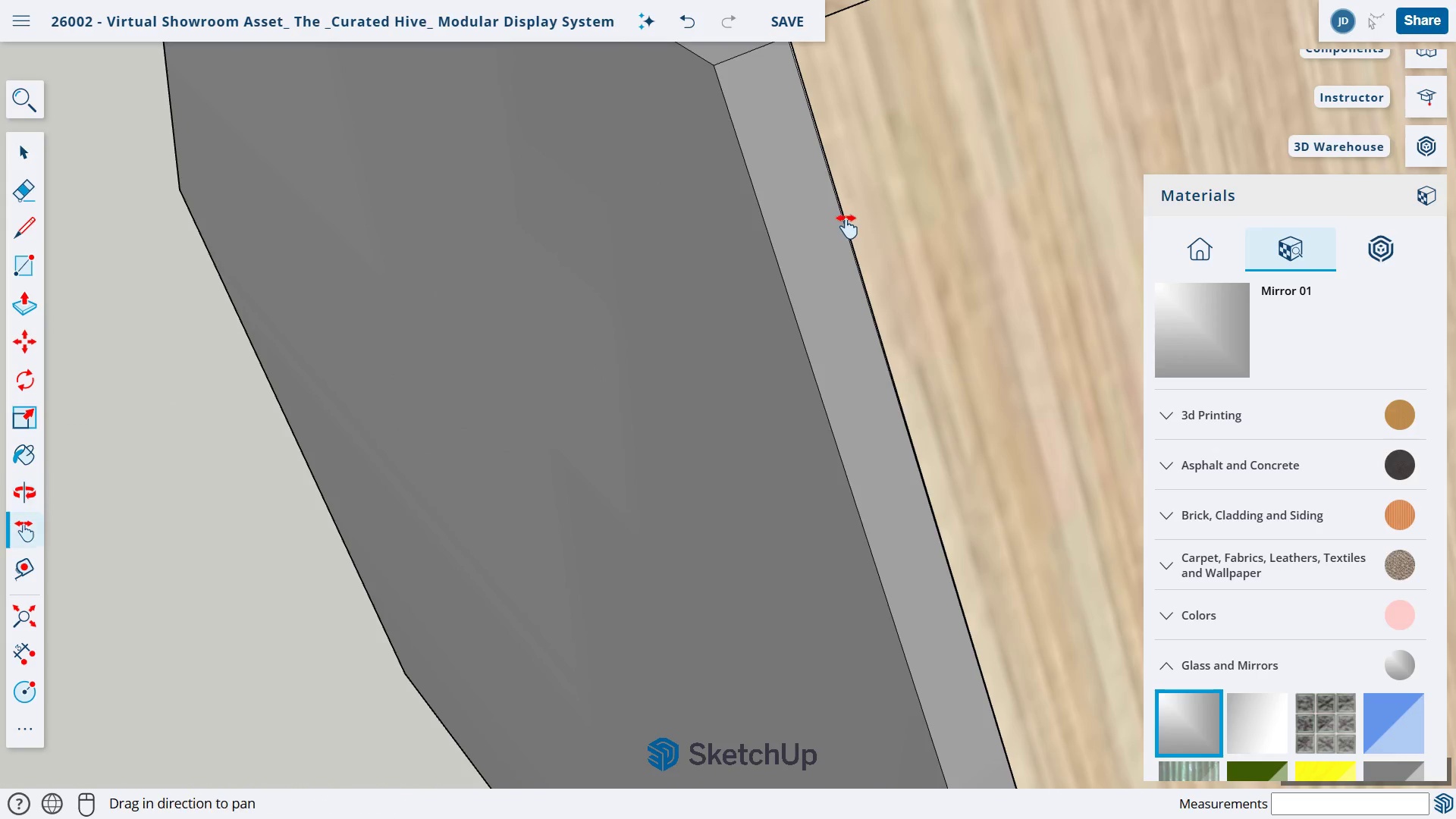 
left_click_drag(start_coordinate=[846, 218], to_coordinate=[700, 573])
 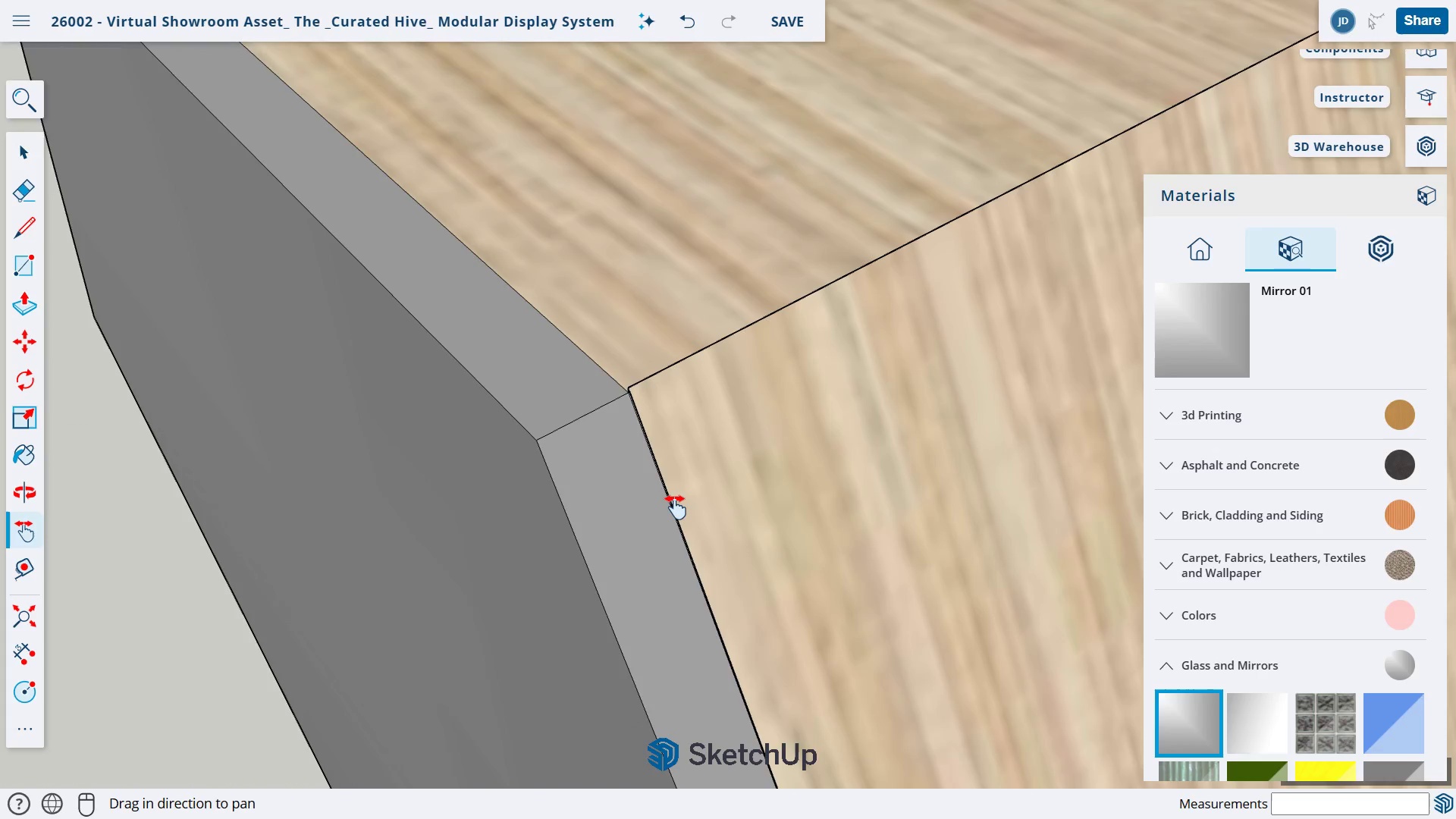 
scroll: coordinate [674, 499], scroll_direction: up, amount: 6.0
 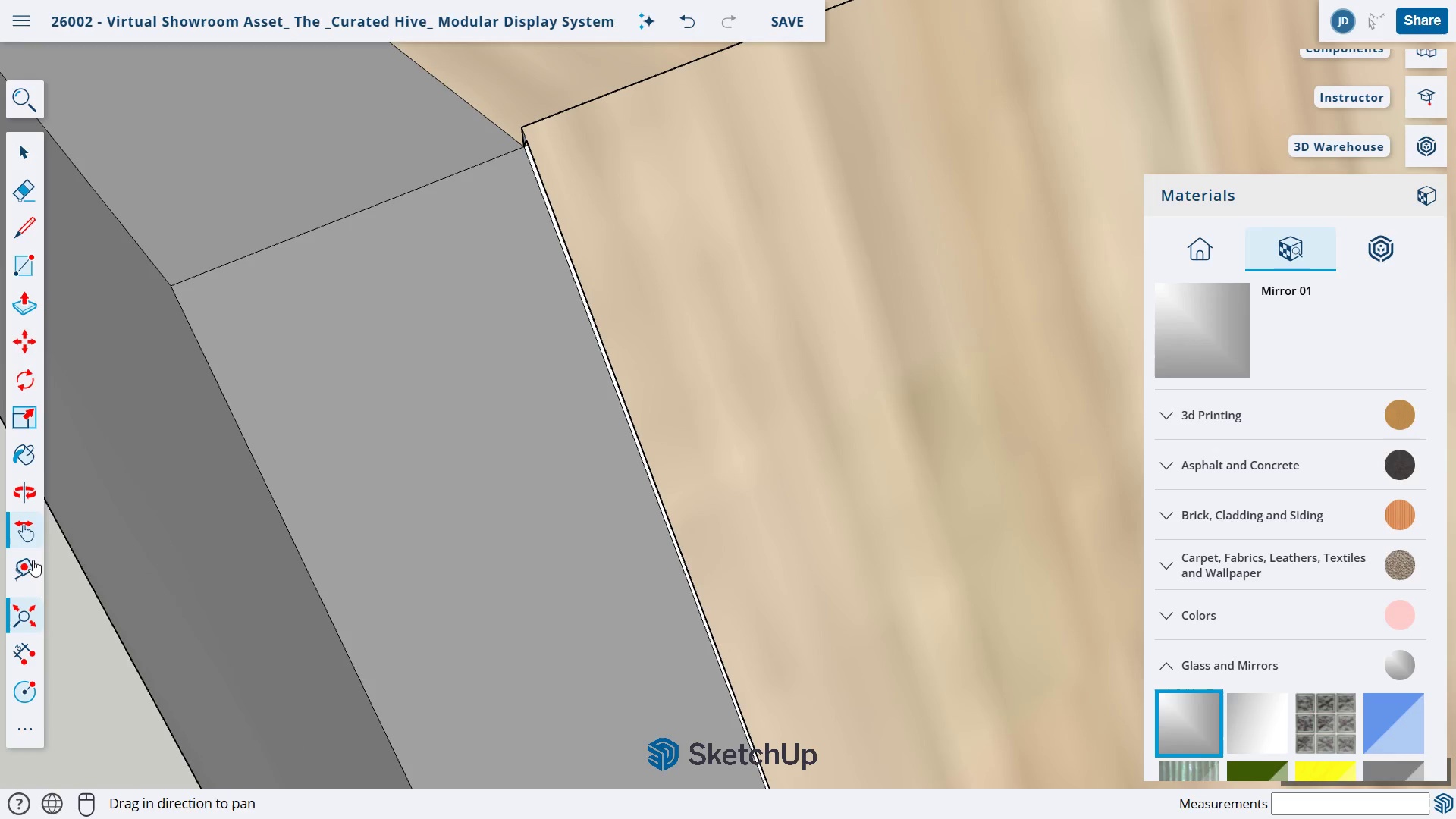 
left_click([32, 334])
 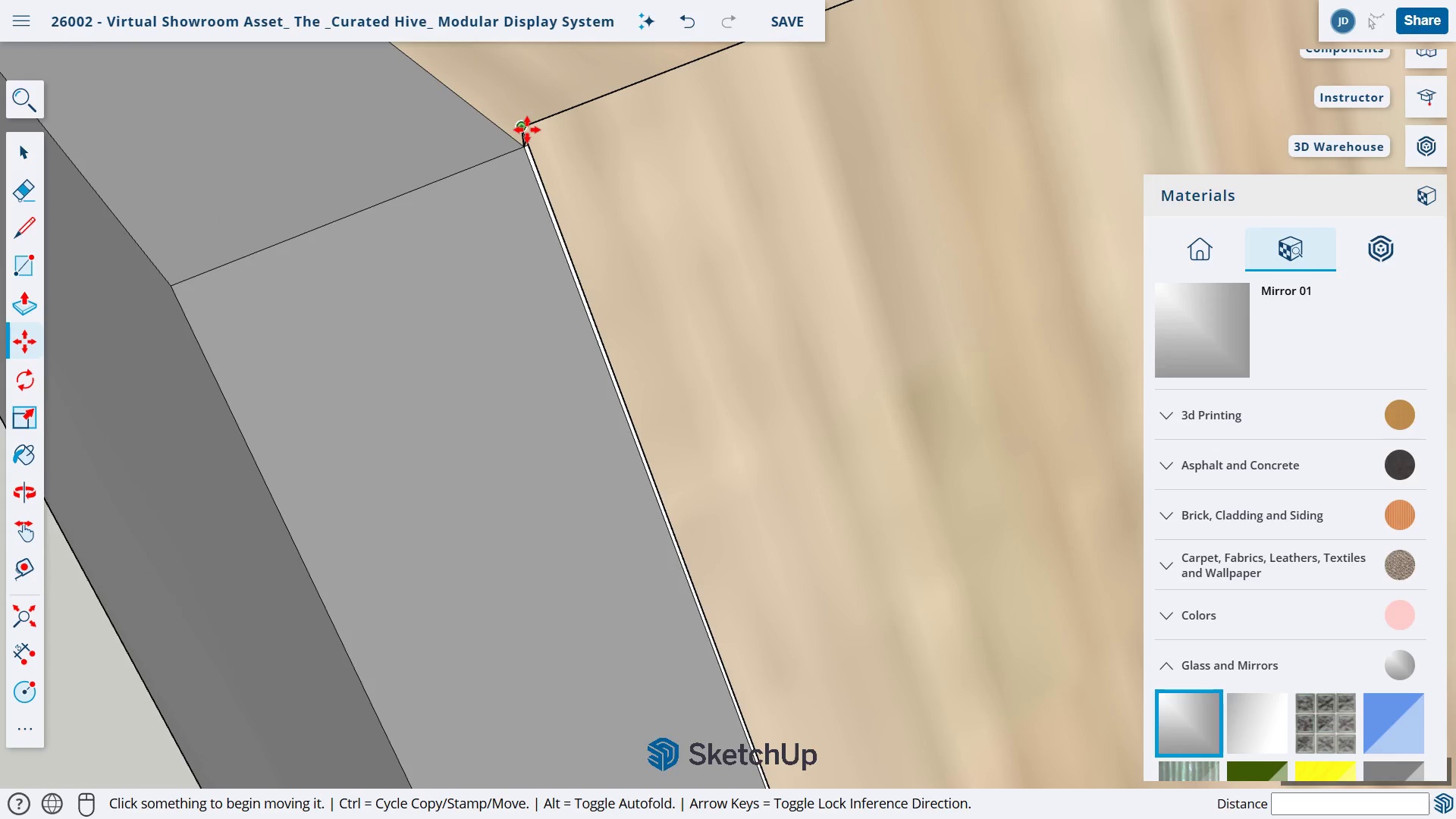 
left_click_drag(start_coordinate=[526, 129], to_coordinate=[611, 157])
 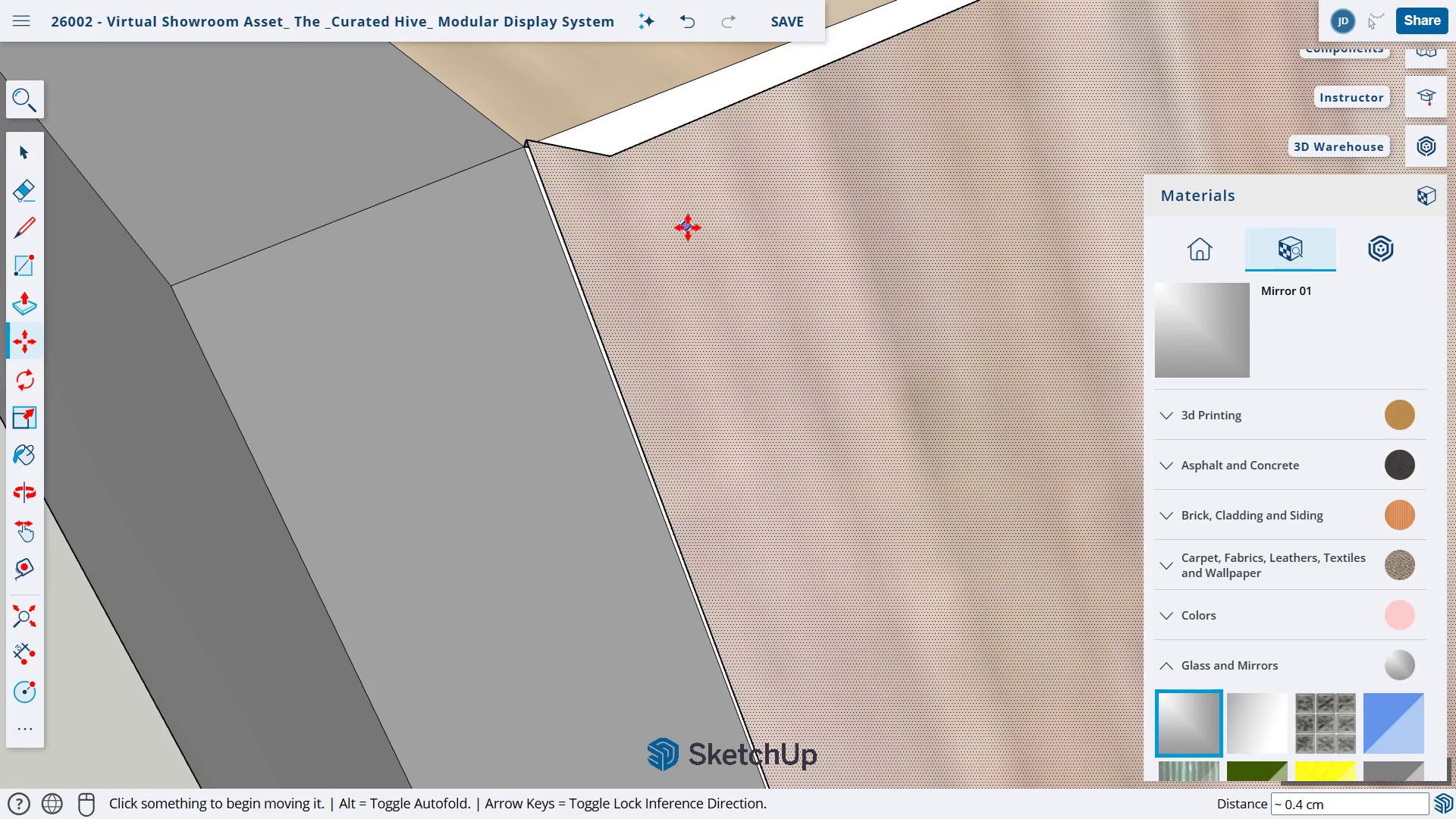 
key(Control+Z)
 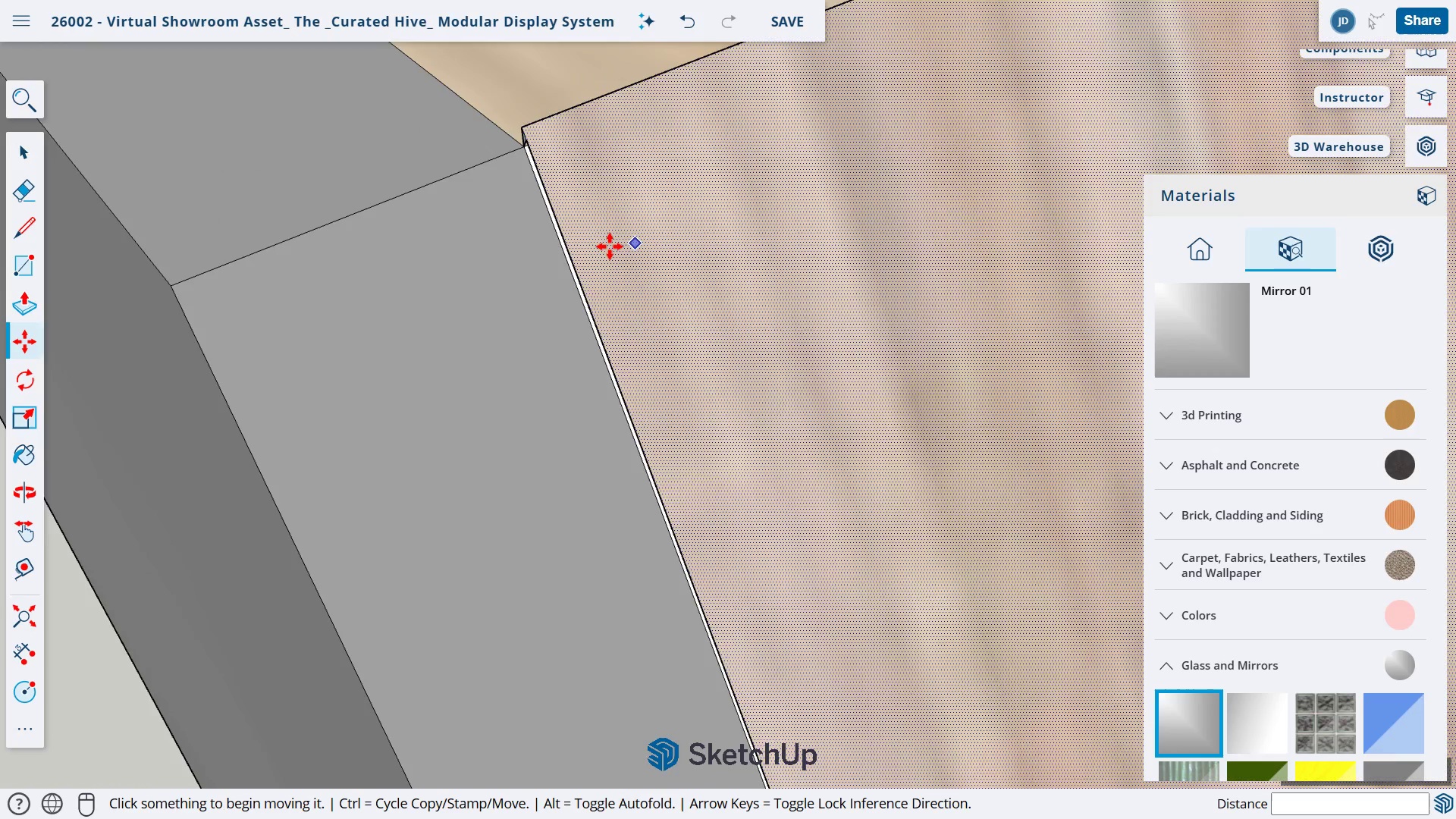 
scroll: coordinate [539, 253], scroll_direction: up, amount: 10.0
 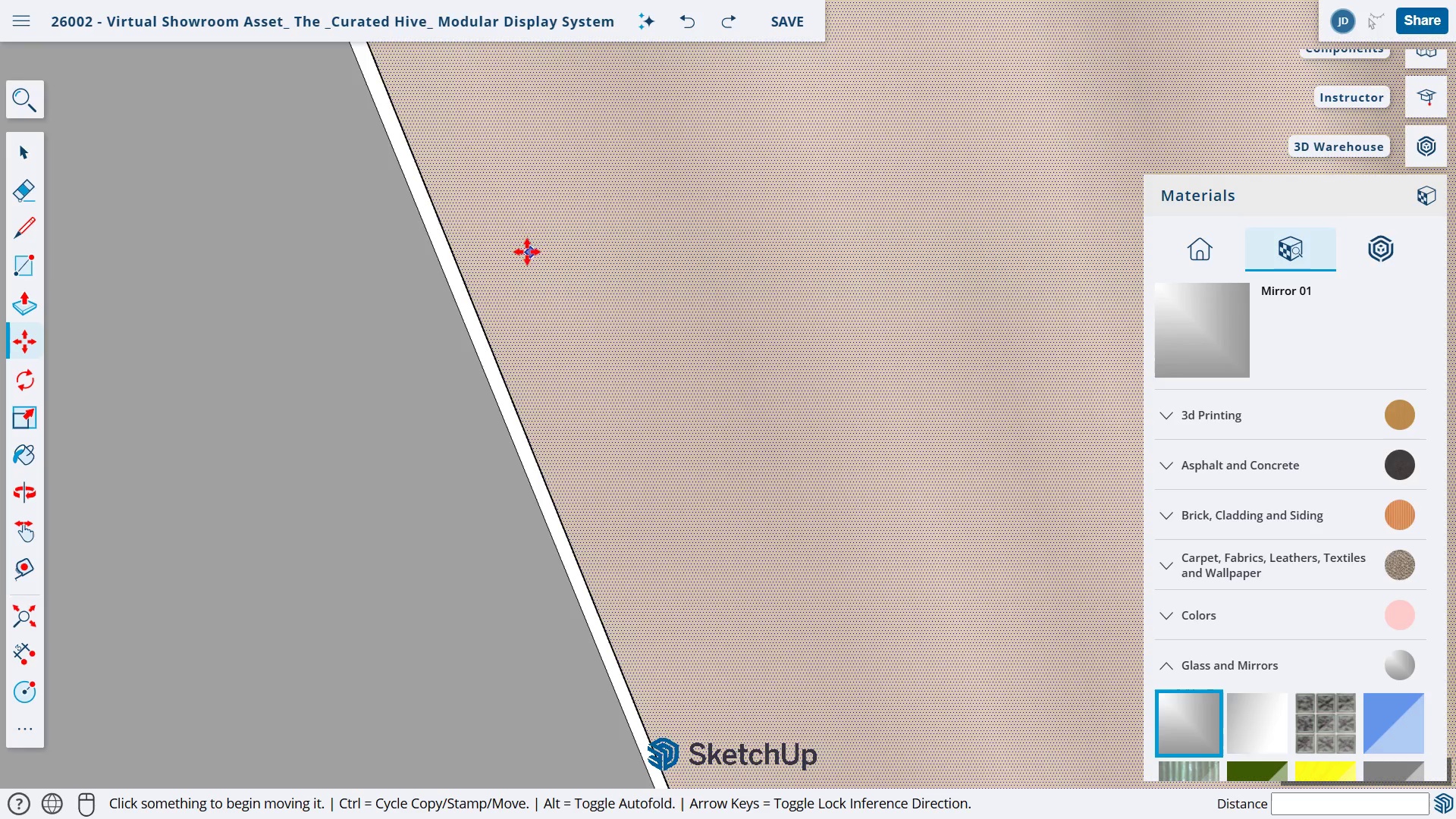 
key(H)
 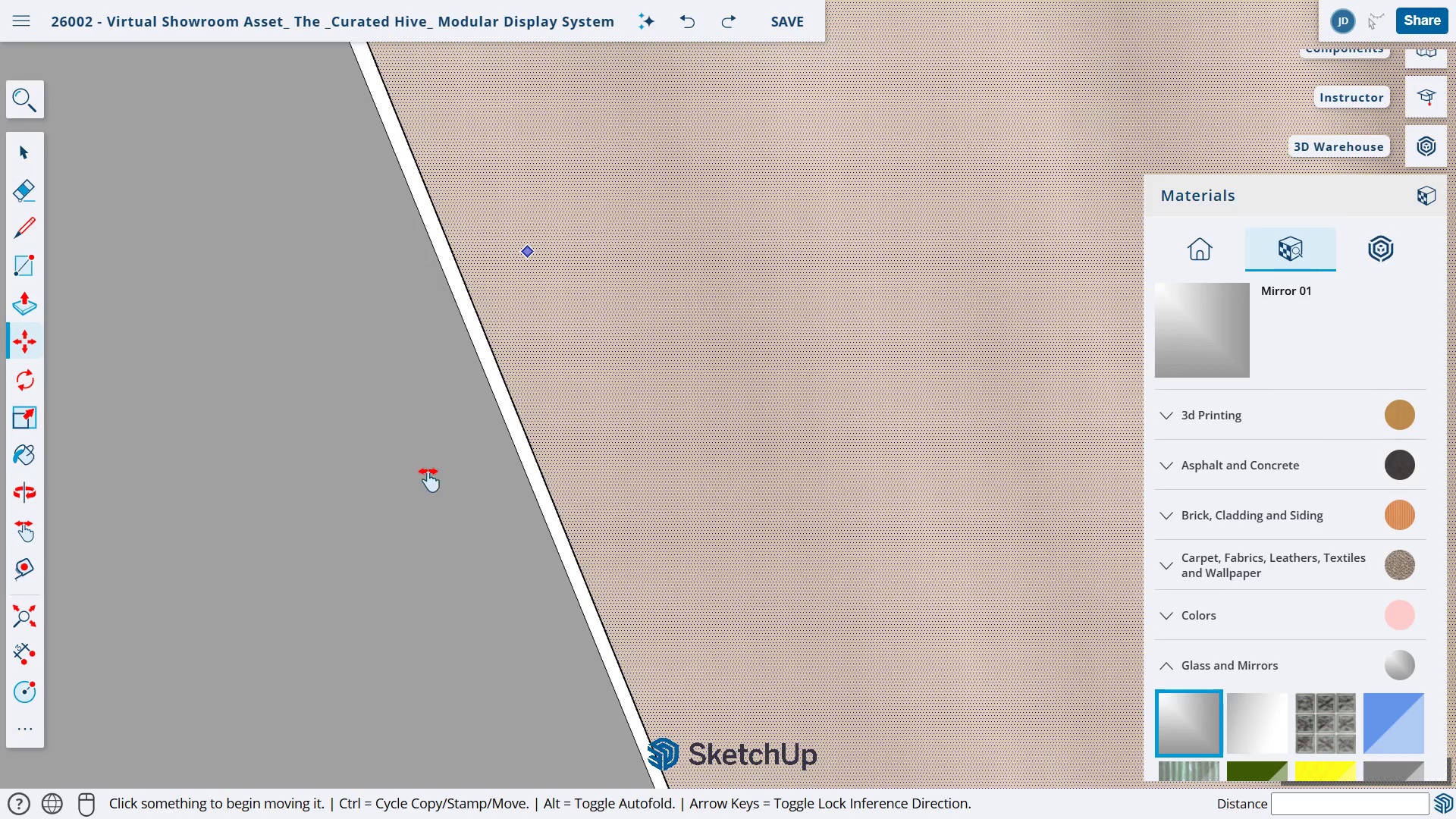 
left_click_drag(start_coordinate=[415, 214], to_coordinate=[460, 629])
 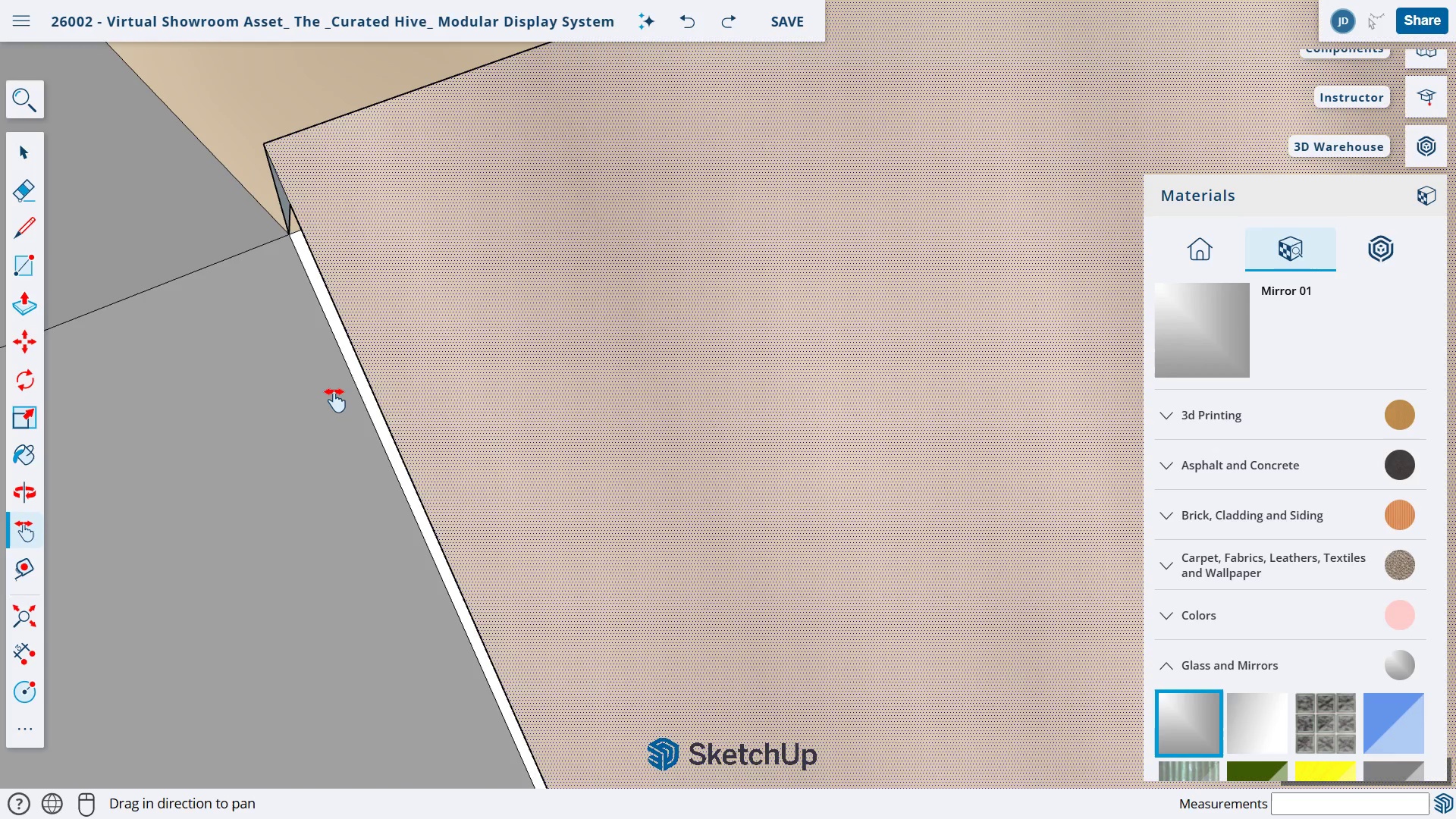 
left_click_drag(start_coordinate=[290, 354], to_coordinate=[637, 506])
 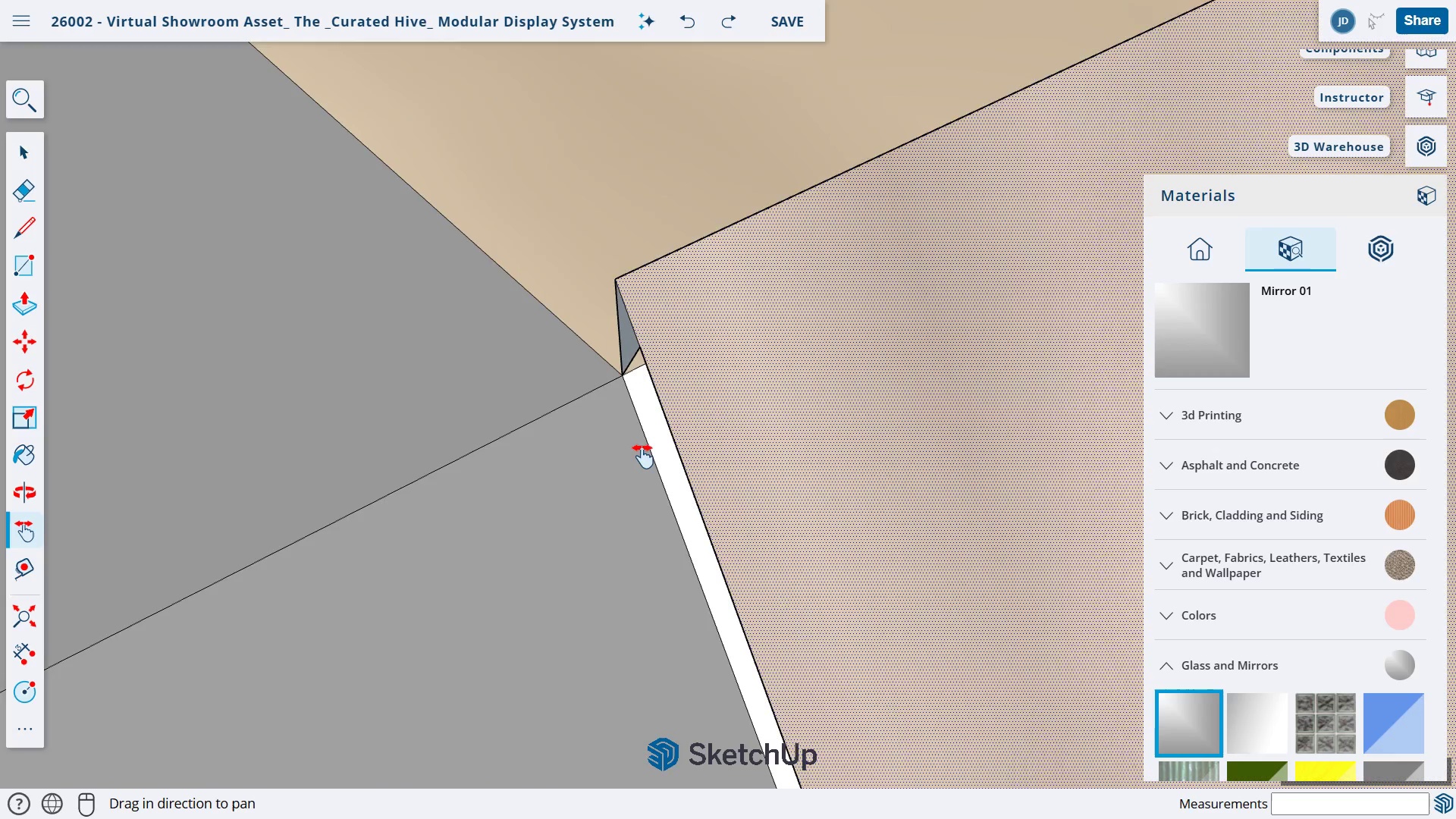 
scroll: coordinate [612, 418], scroll_direction: up, amount: 10.0
 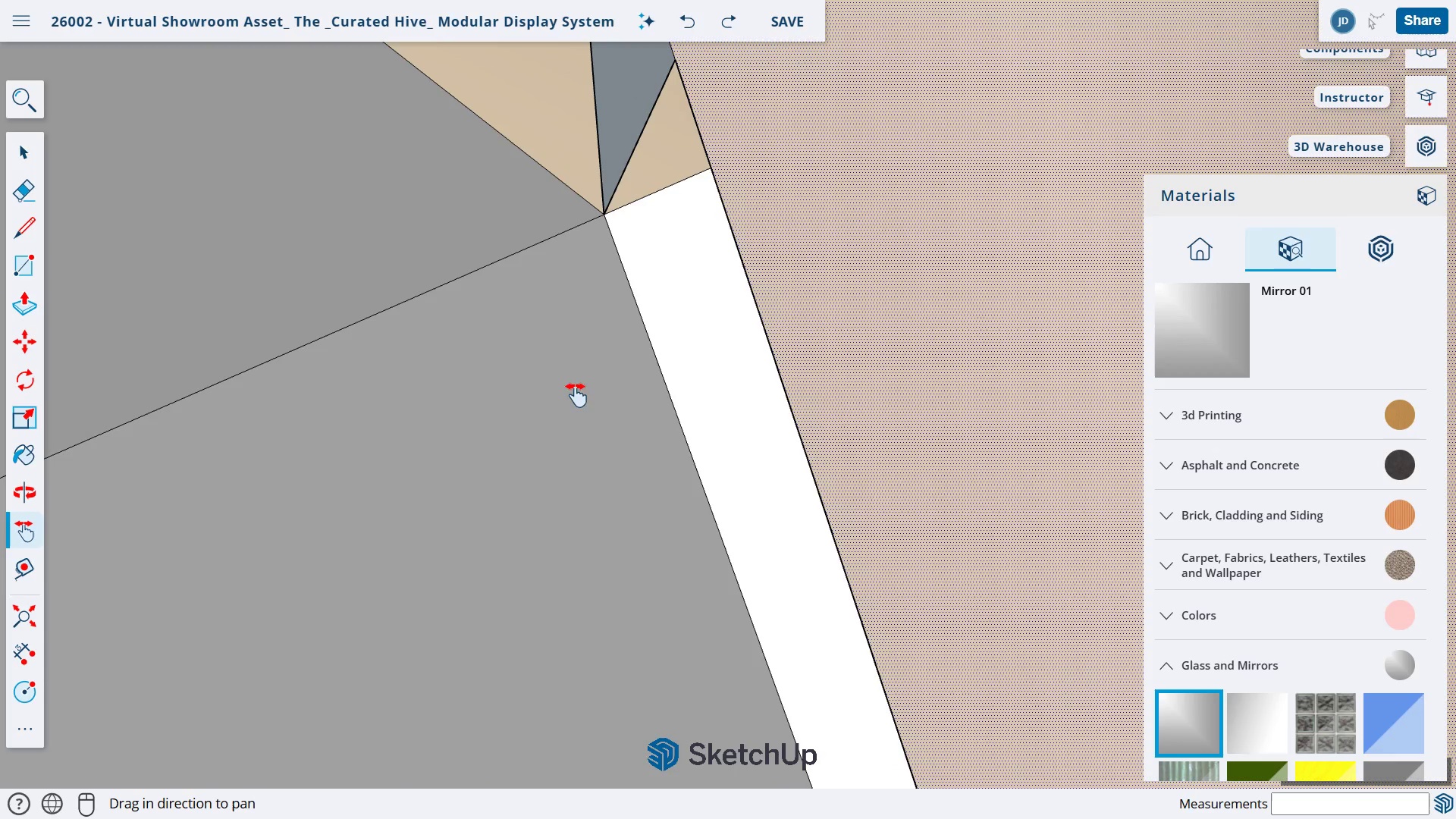 
left_click_drag(start_coordinate=[517, 460], to_coordinate=[526, 486])
 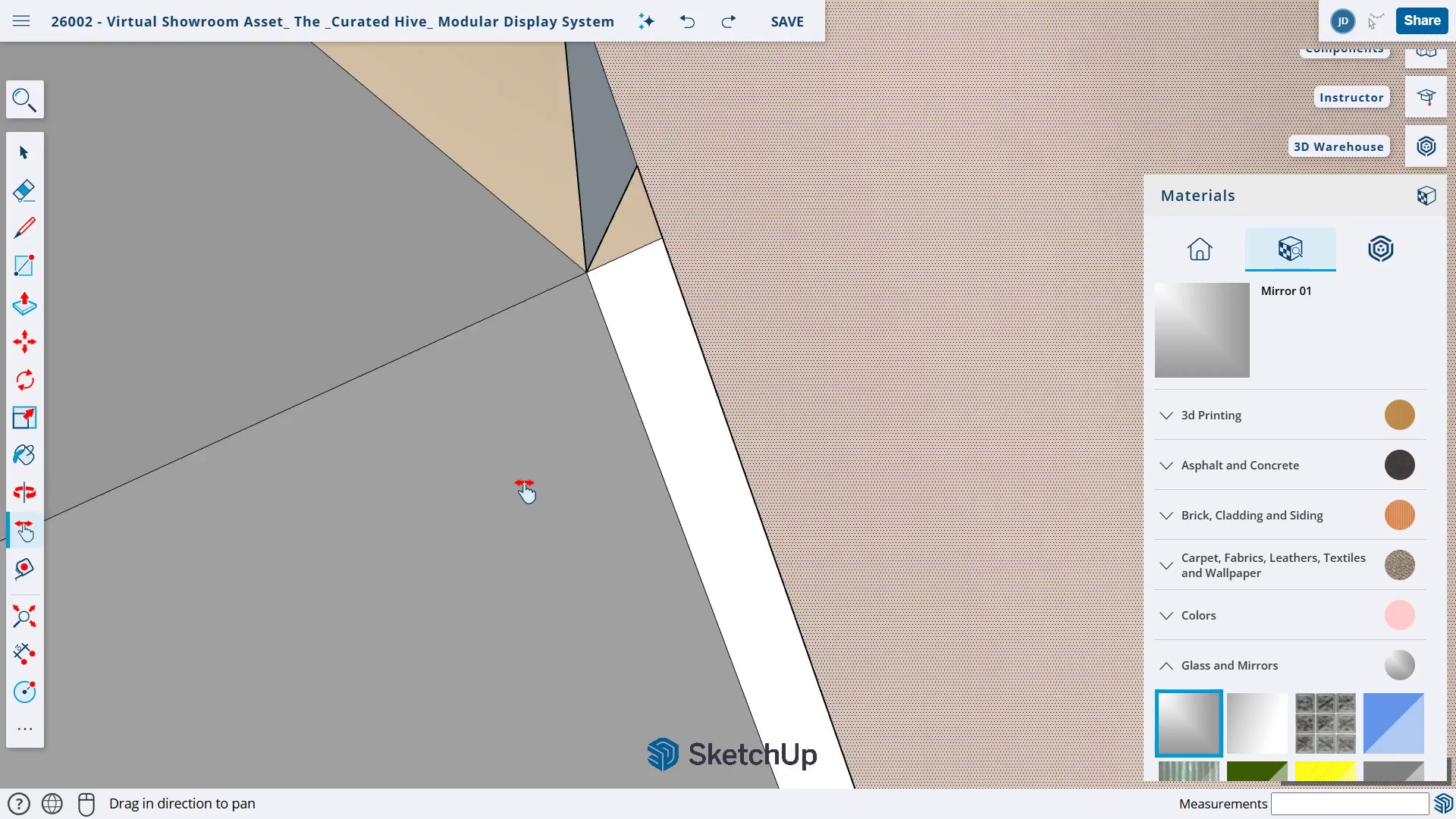 
scroll: coordinate [522, 474], scroll_direction: down, amount: 6.0
 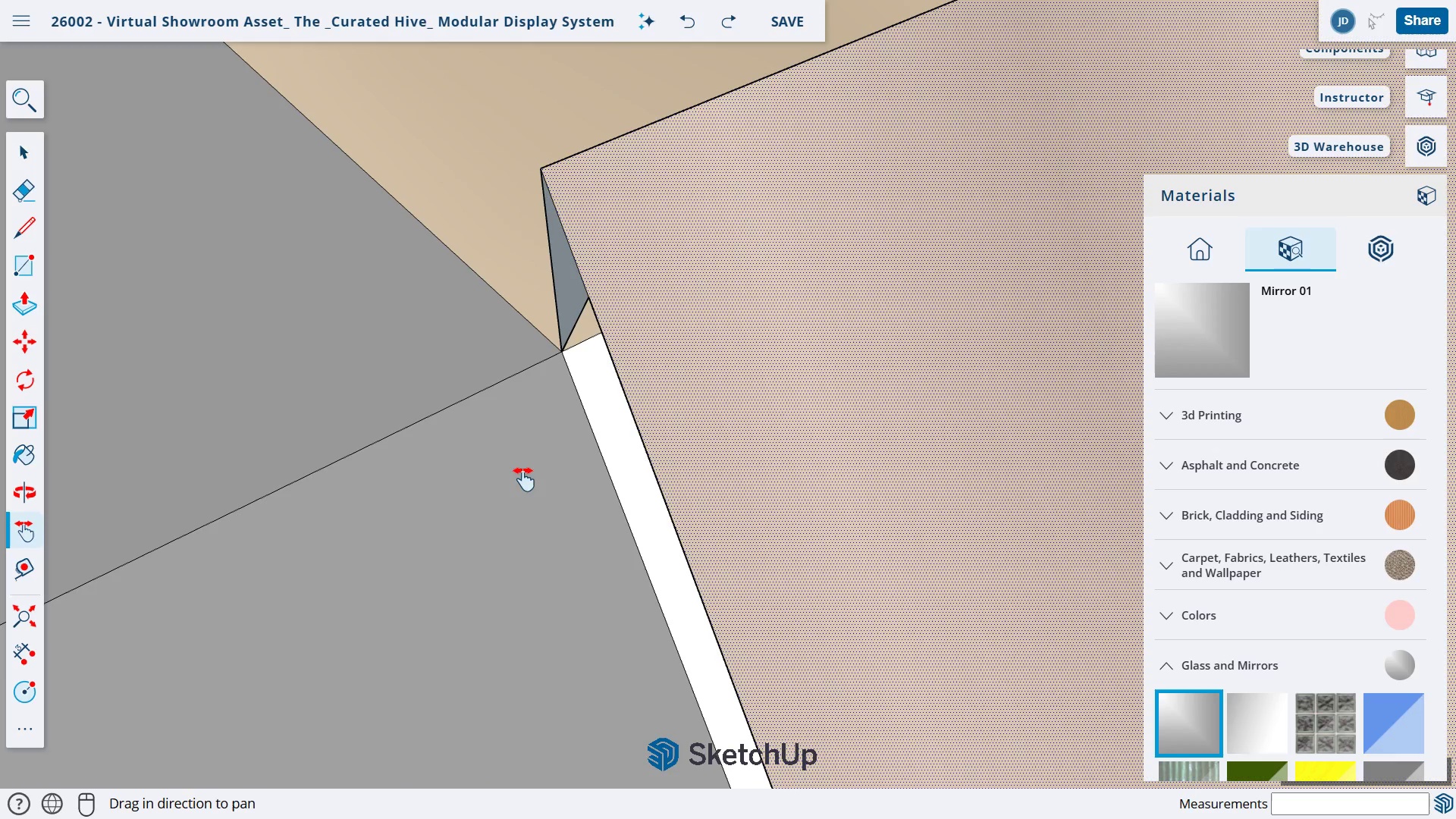 
key(E)
 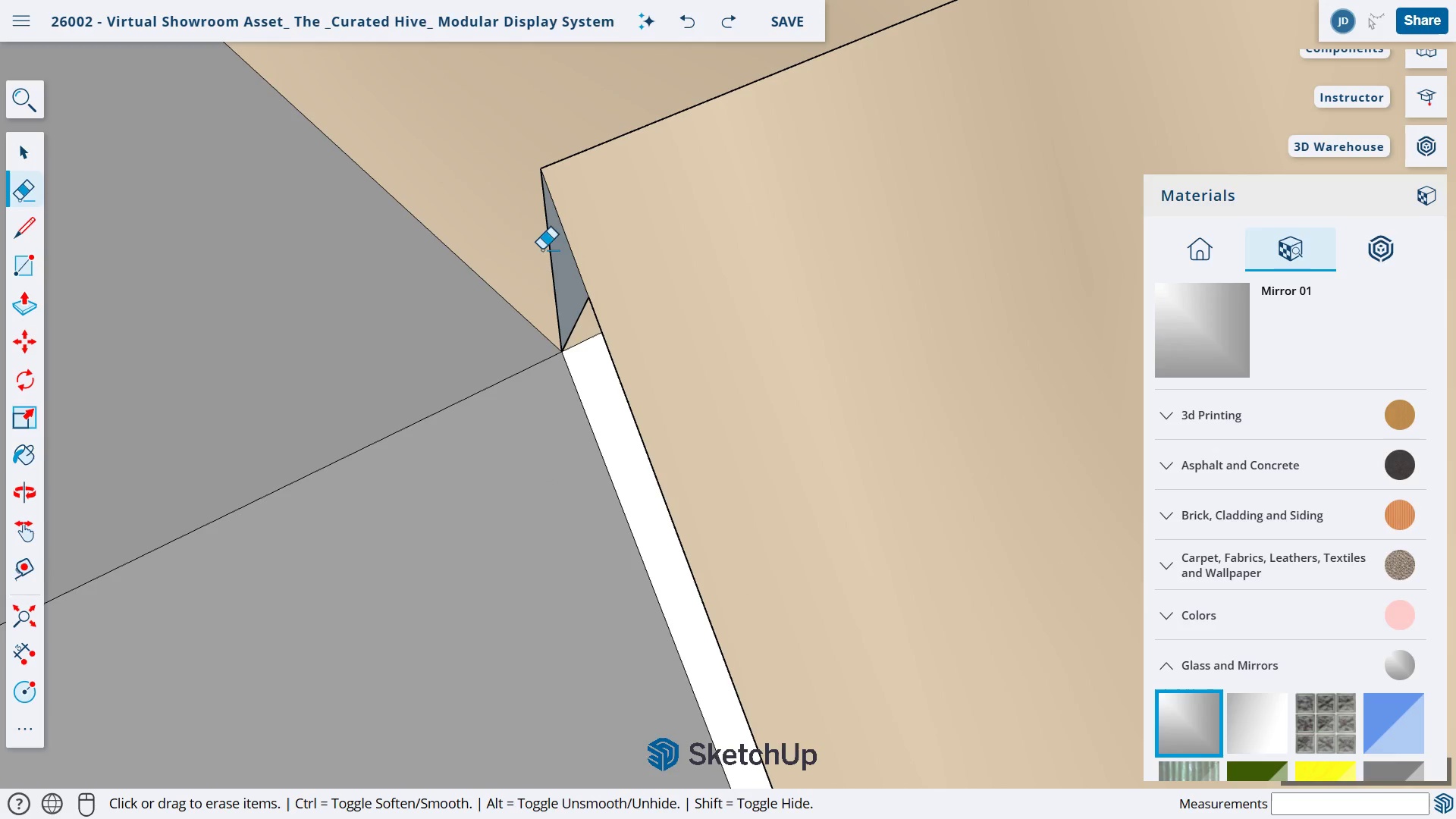 
left_click_drag(start_coordinate=[543, 249], to_coordinate=[581, 246])
 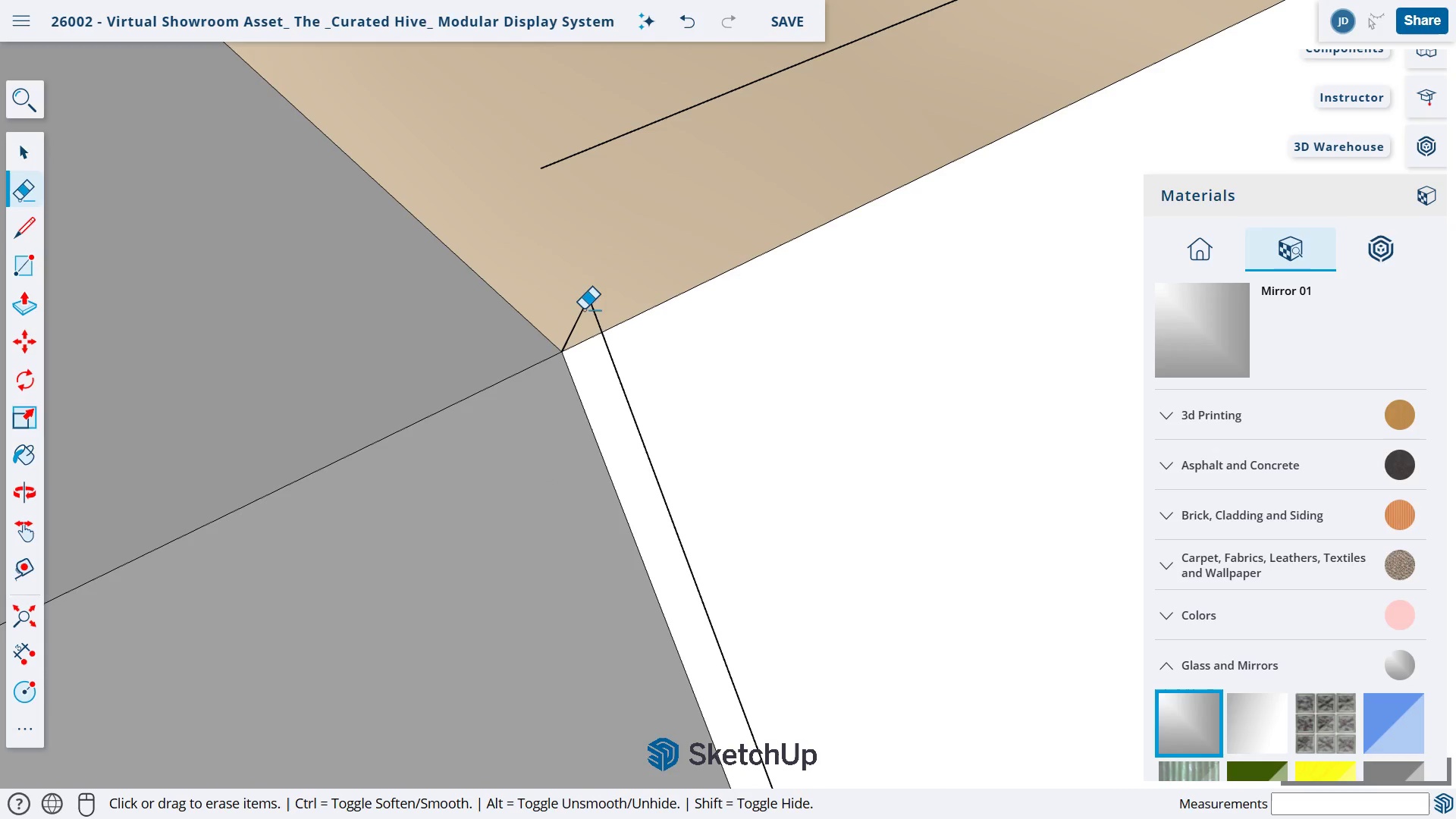 
left_click_drag(start_coordinate=[580, 307], to_coordinate=[600, 306])
 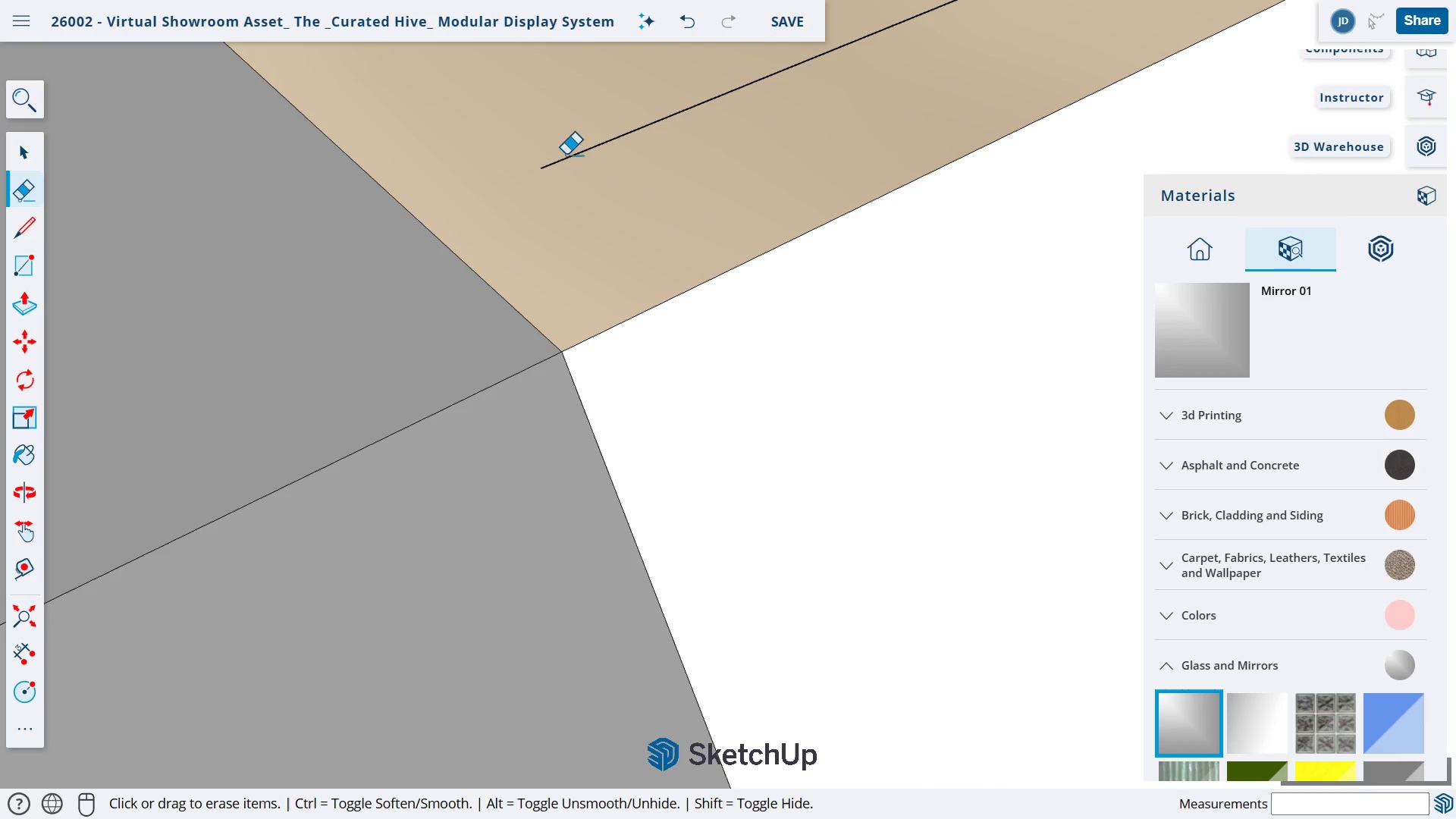 
left_click_drag(start_coordinate=[567, 153], to_coordinate=[578, 197])
 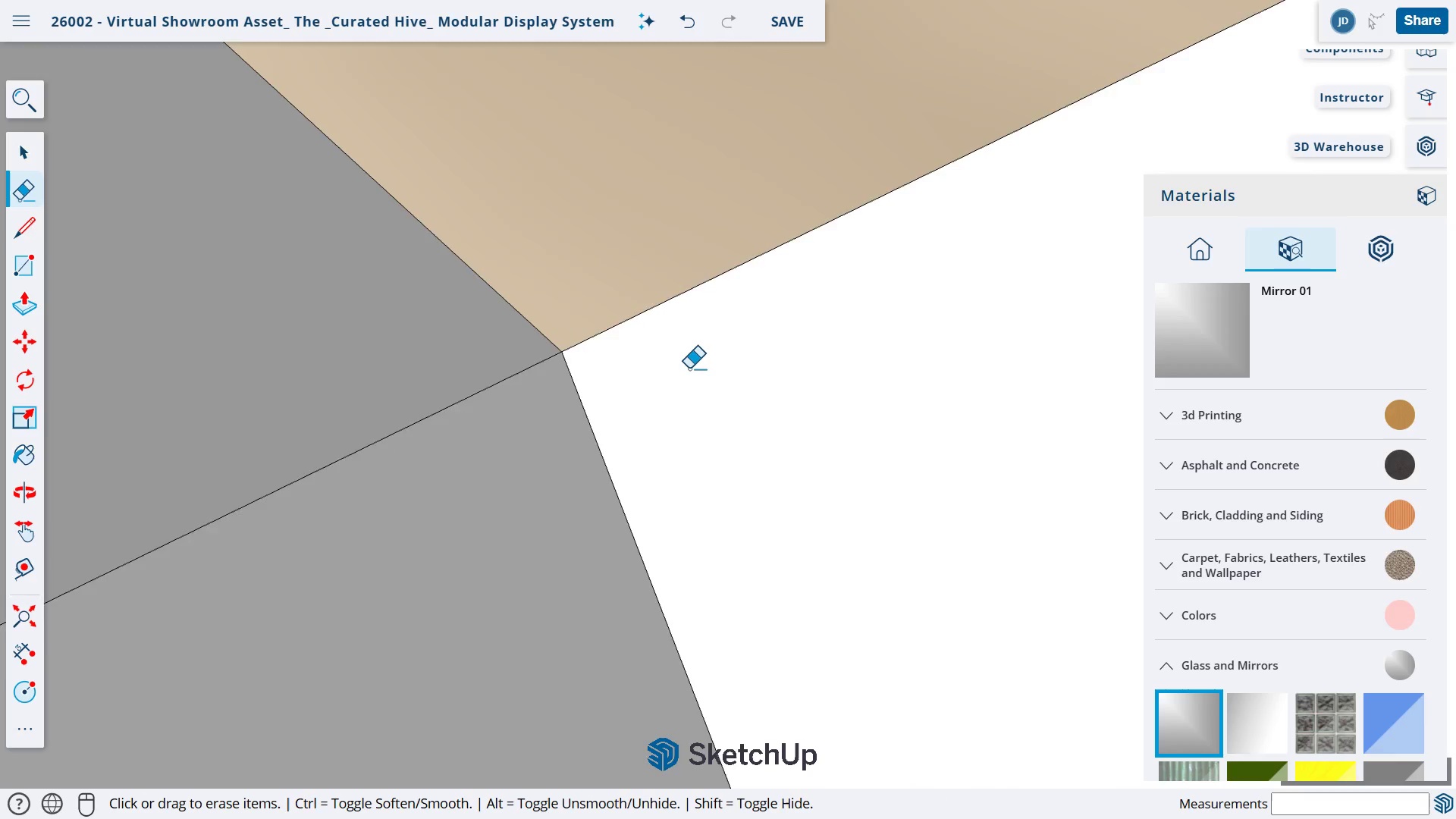 
key(H)
 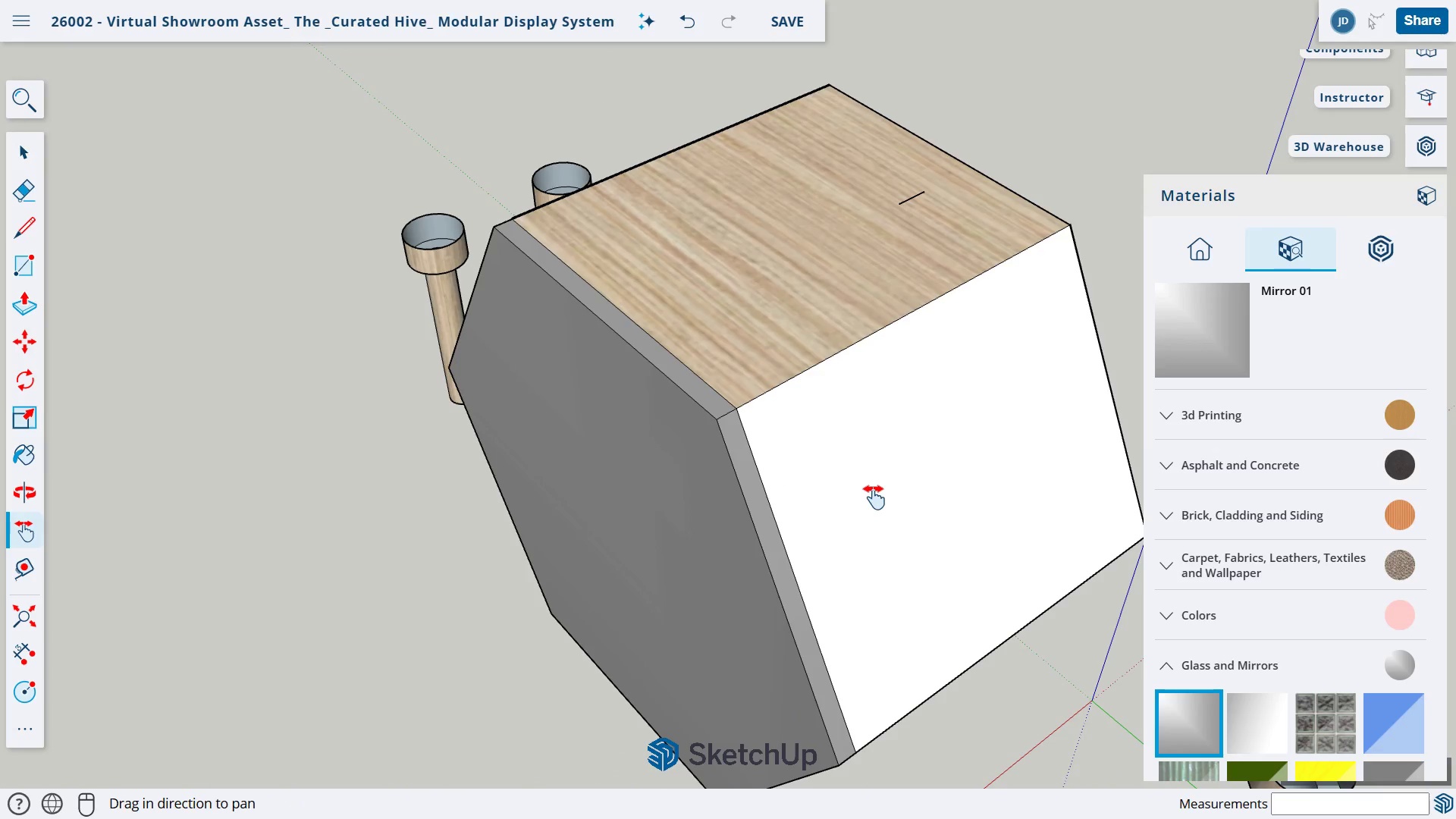 
scroll: coordinate [768, 454], scroll_direction: down, amount: 40.0
 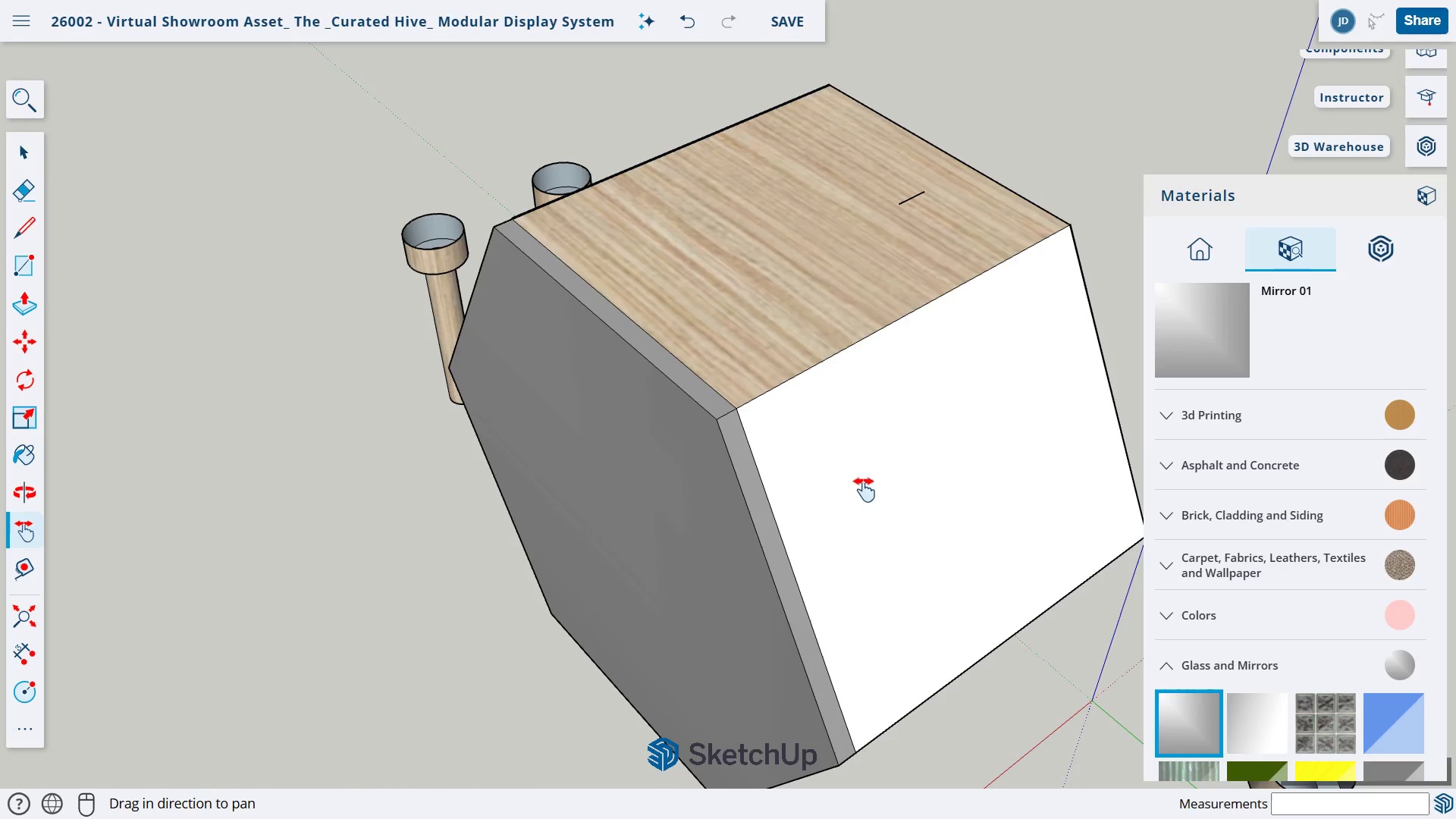 
left_click_drag(start_coordinate=[874, 489], to_coordinate=[782, 441])
 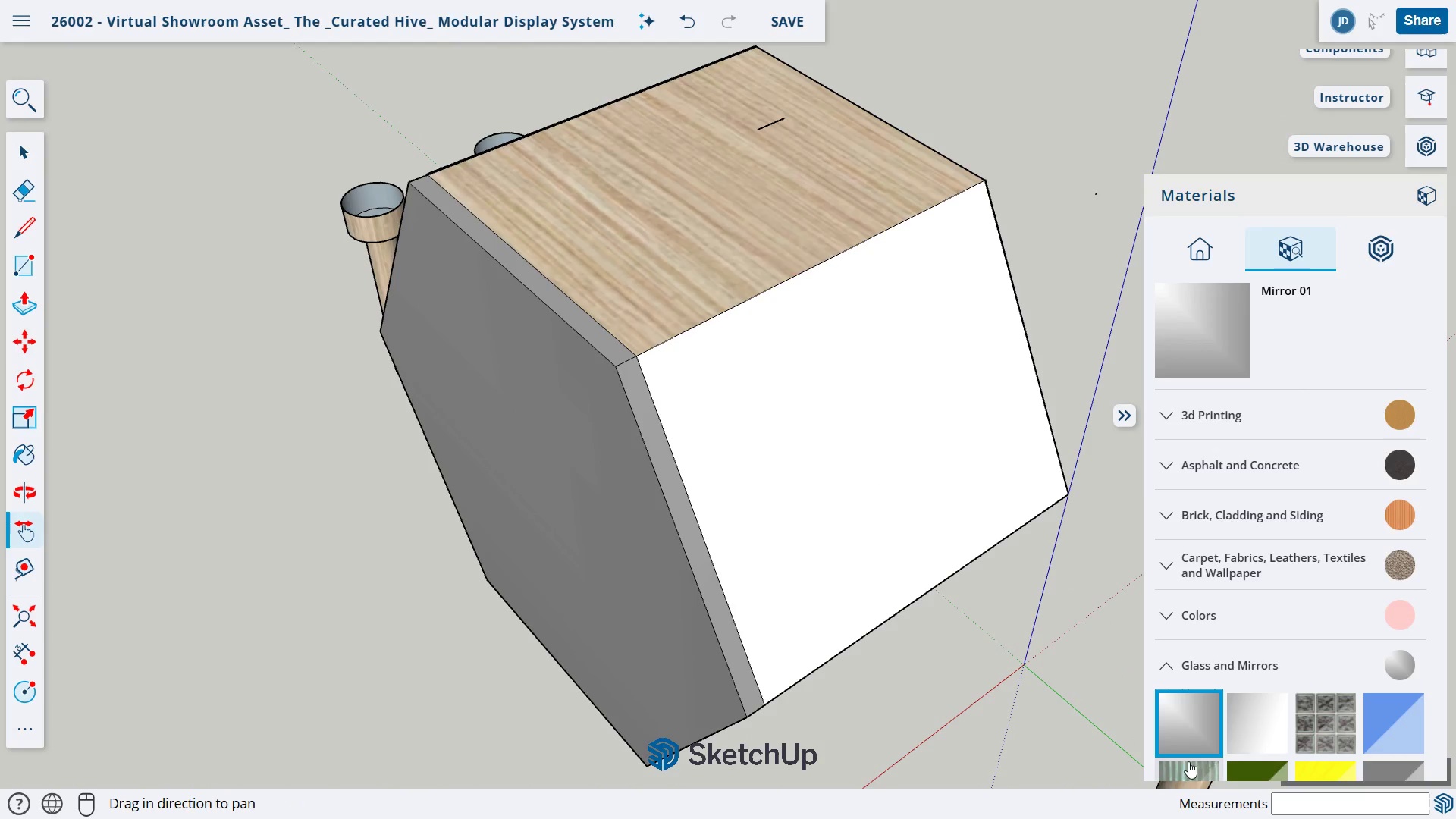 
left_click([1178, 706])
 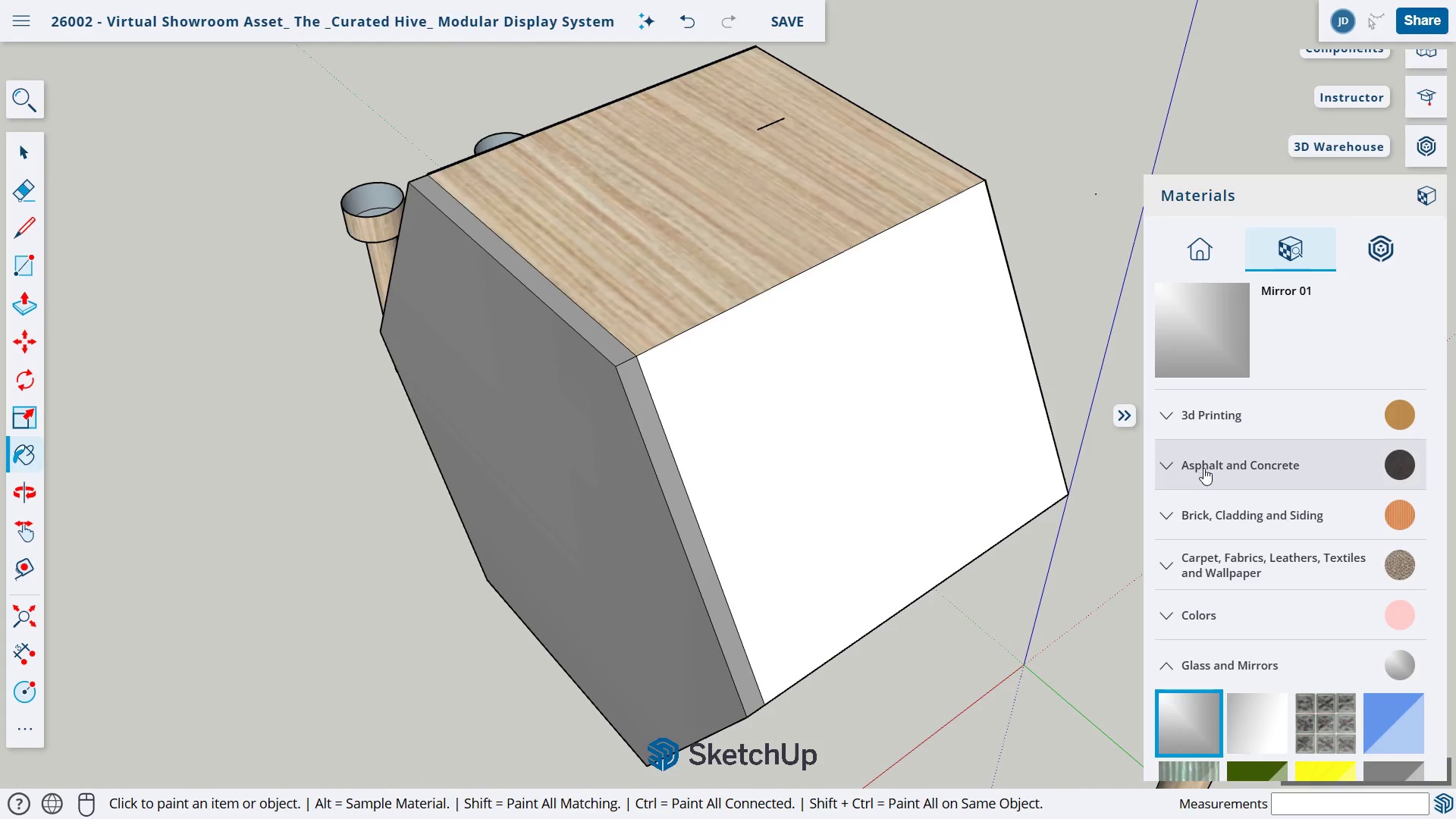 
scroll: coordinate [1216, 554], scroll_direction: down, amount: 10.0
 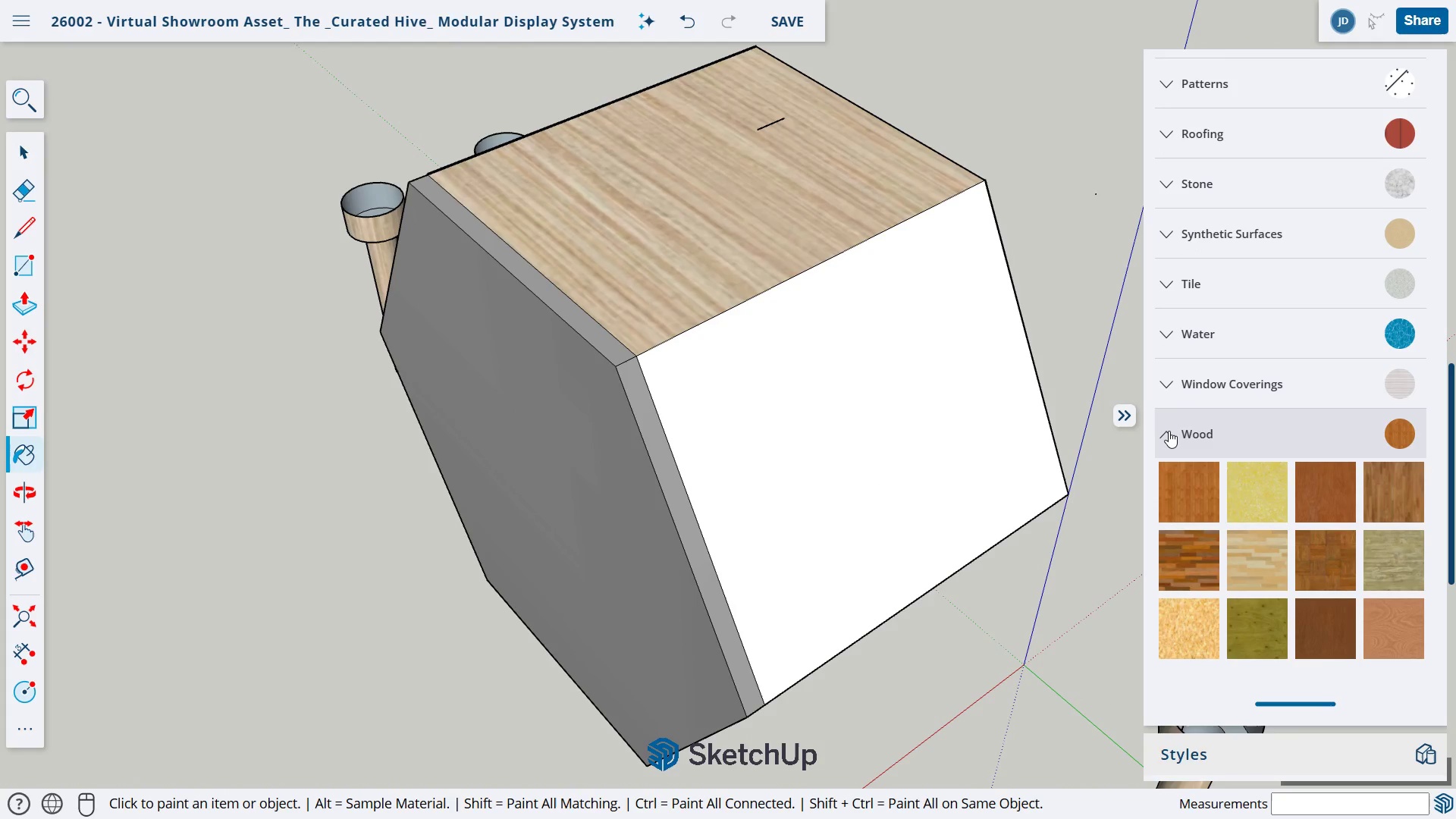 
left_click([1169, 431])
 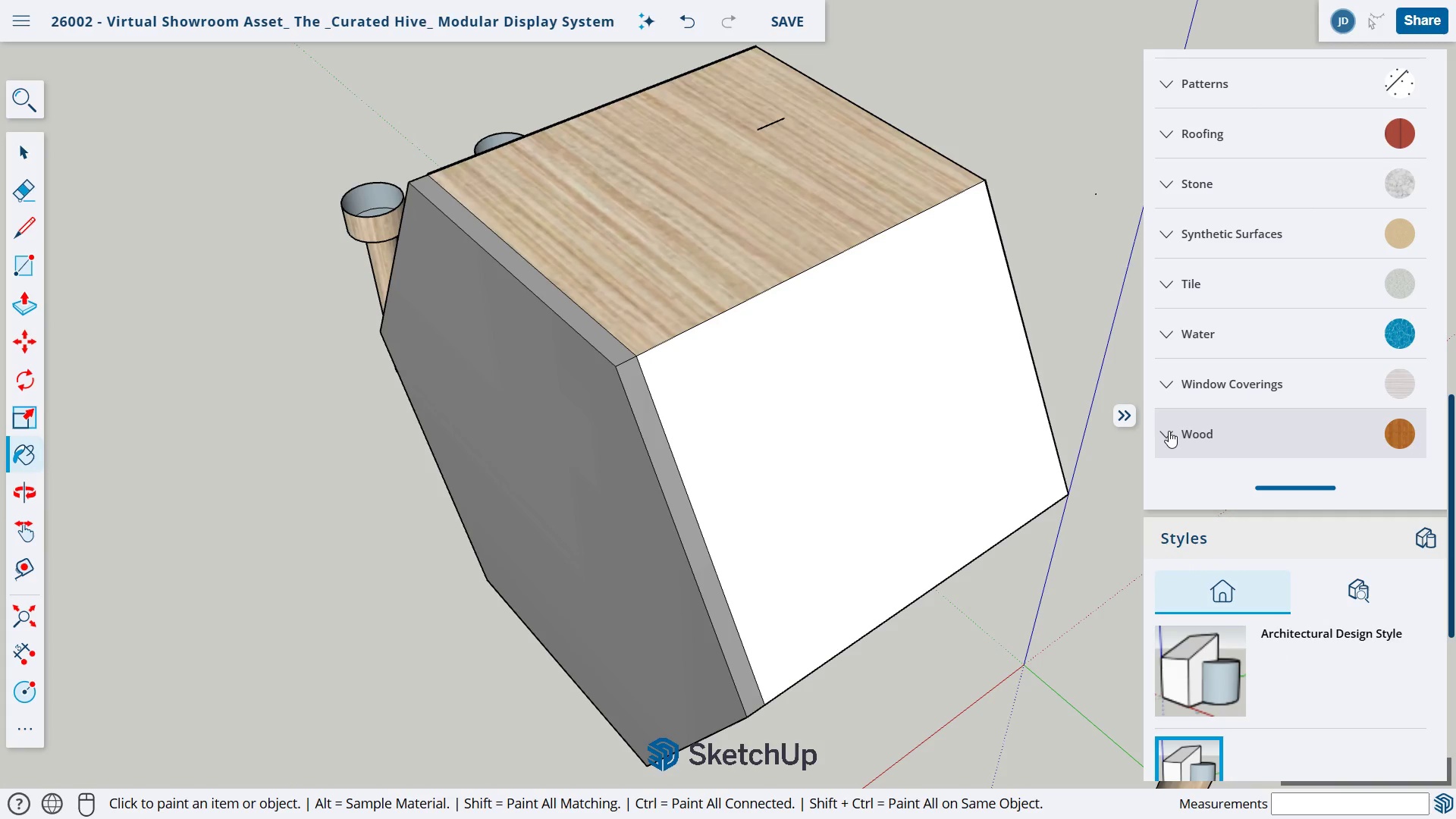 
left_click([1169, 431])
 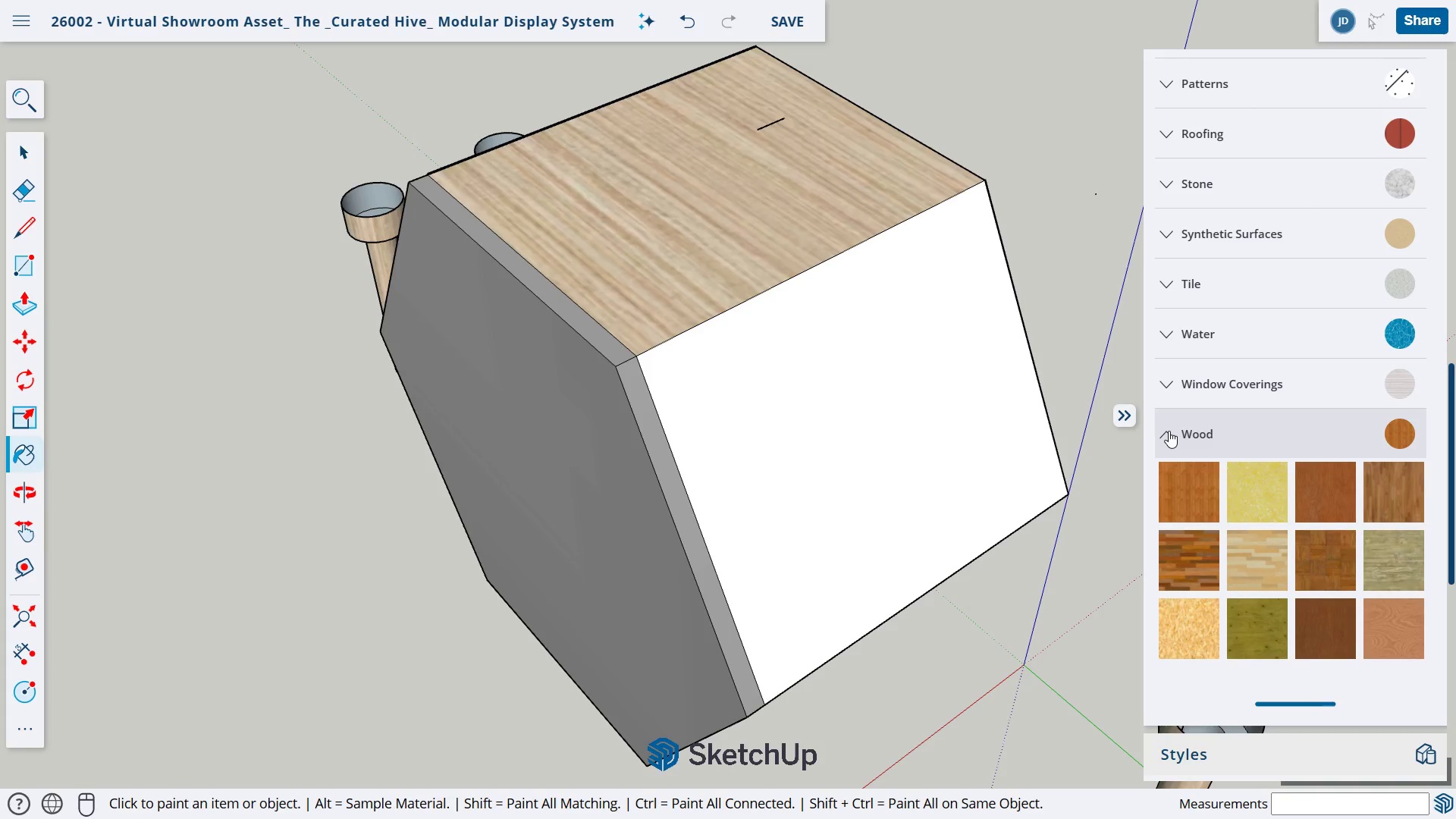 
wait(5.39)
 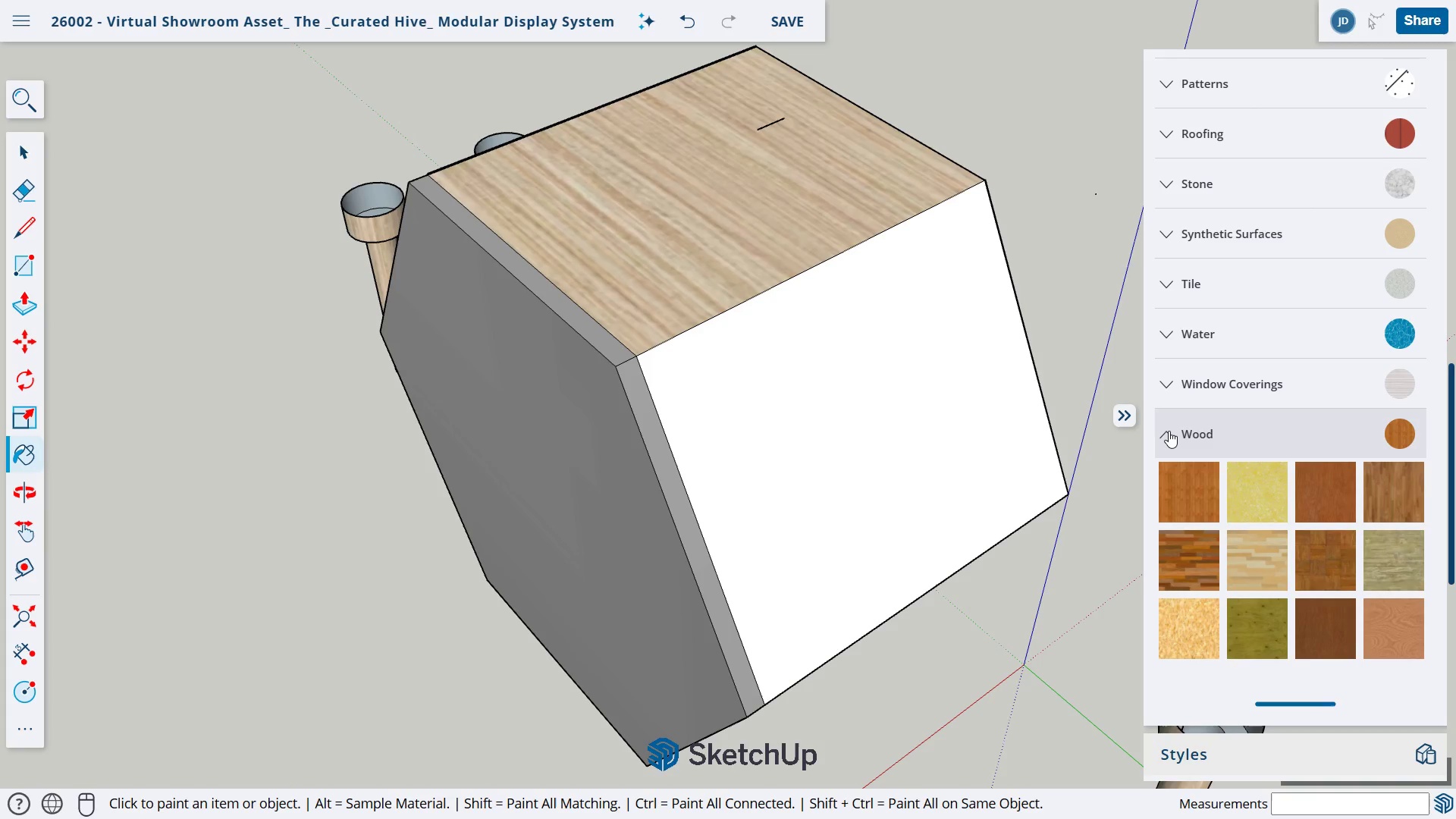 
scroll: coordinate [1215, 336], scroll_direction: up, amount: 6.0
 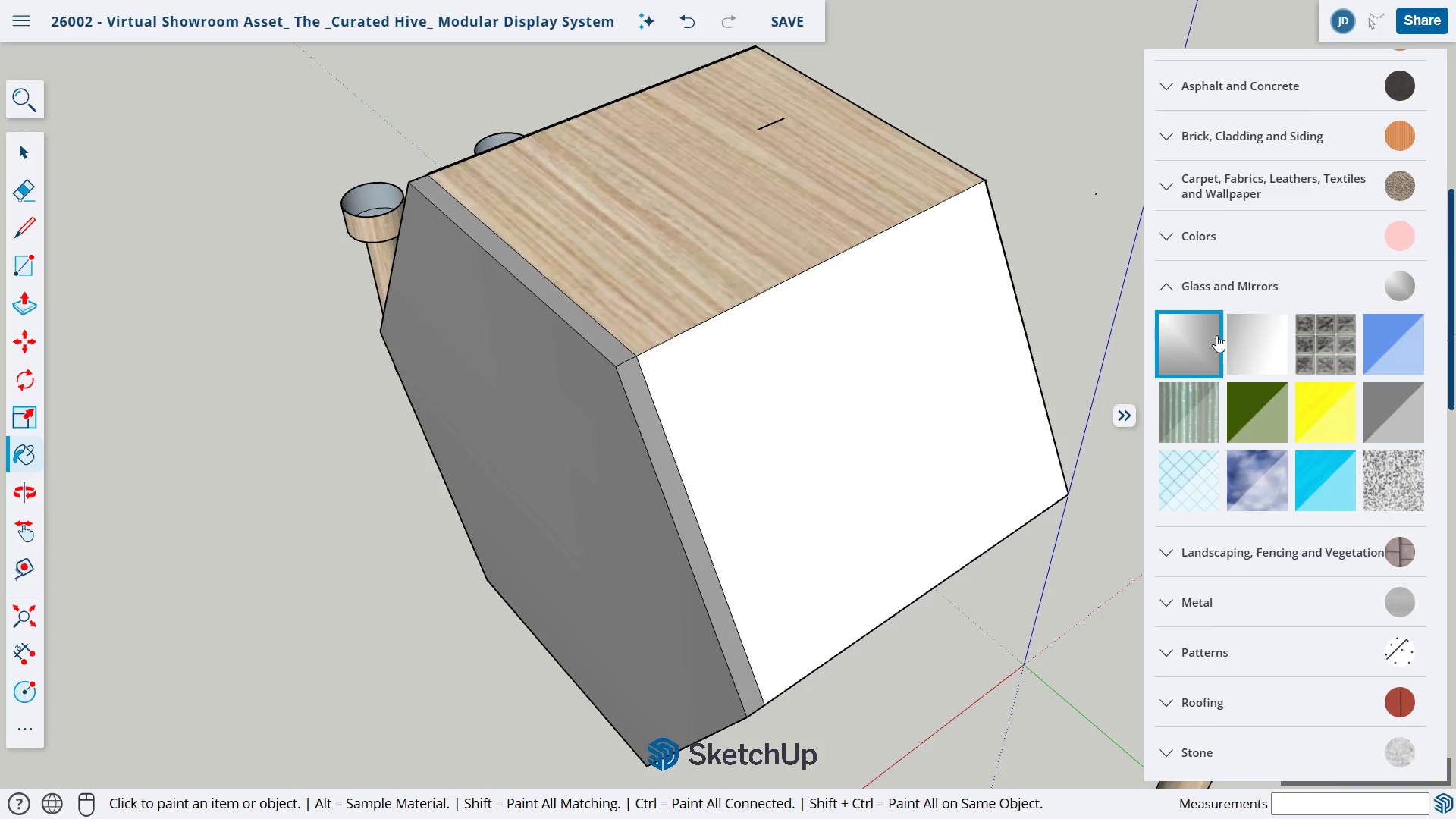 
scroll: coordinate [1216, 335], scroll_direction: down, amount: 3.0
 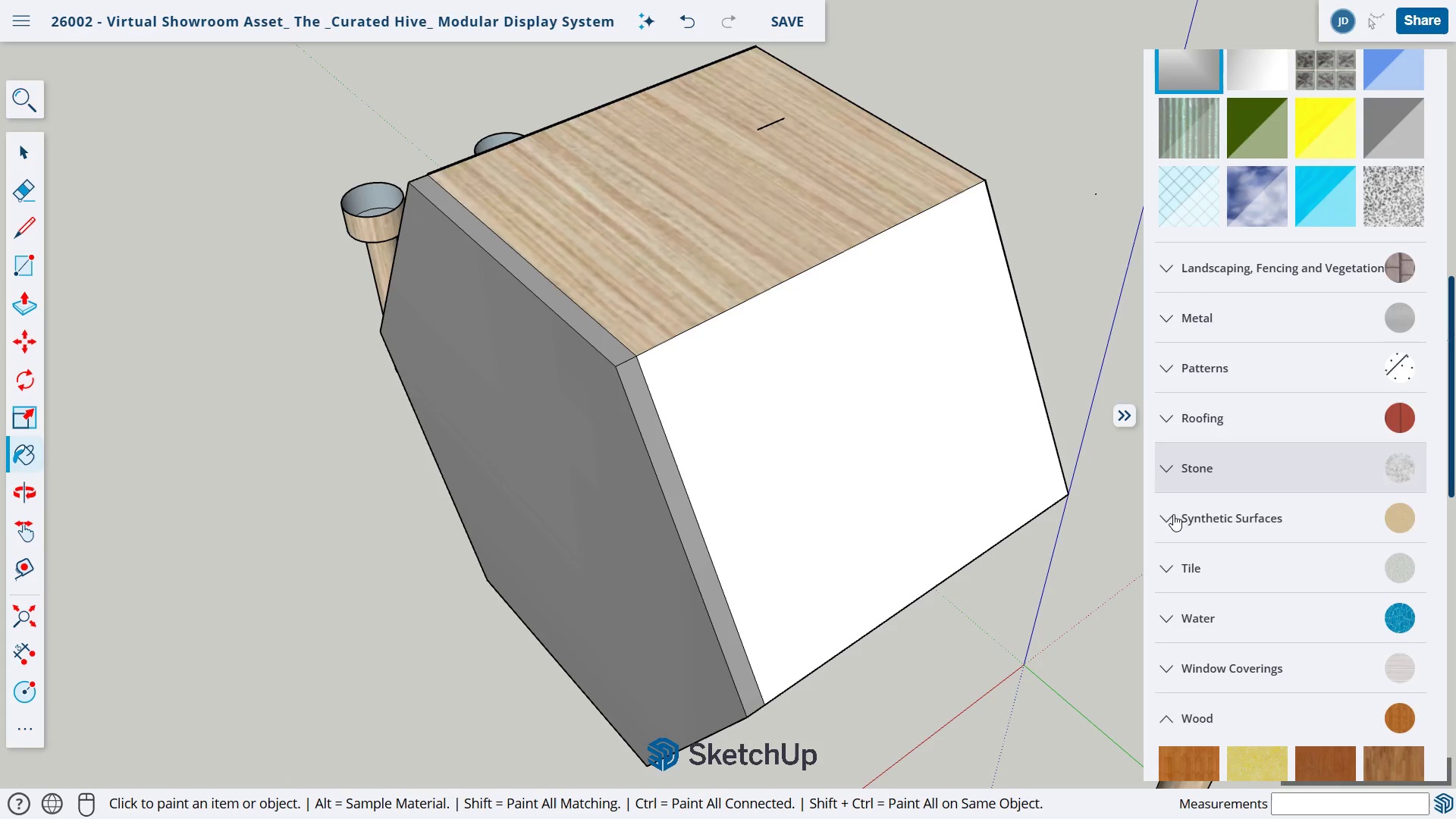 
left_click([1166, 516])
 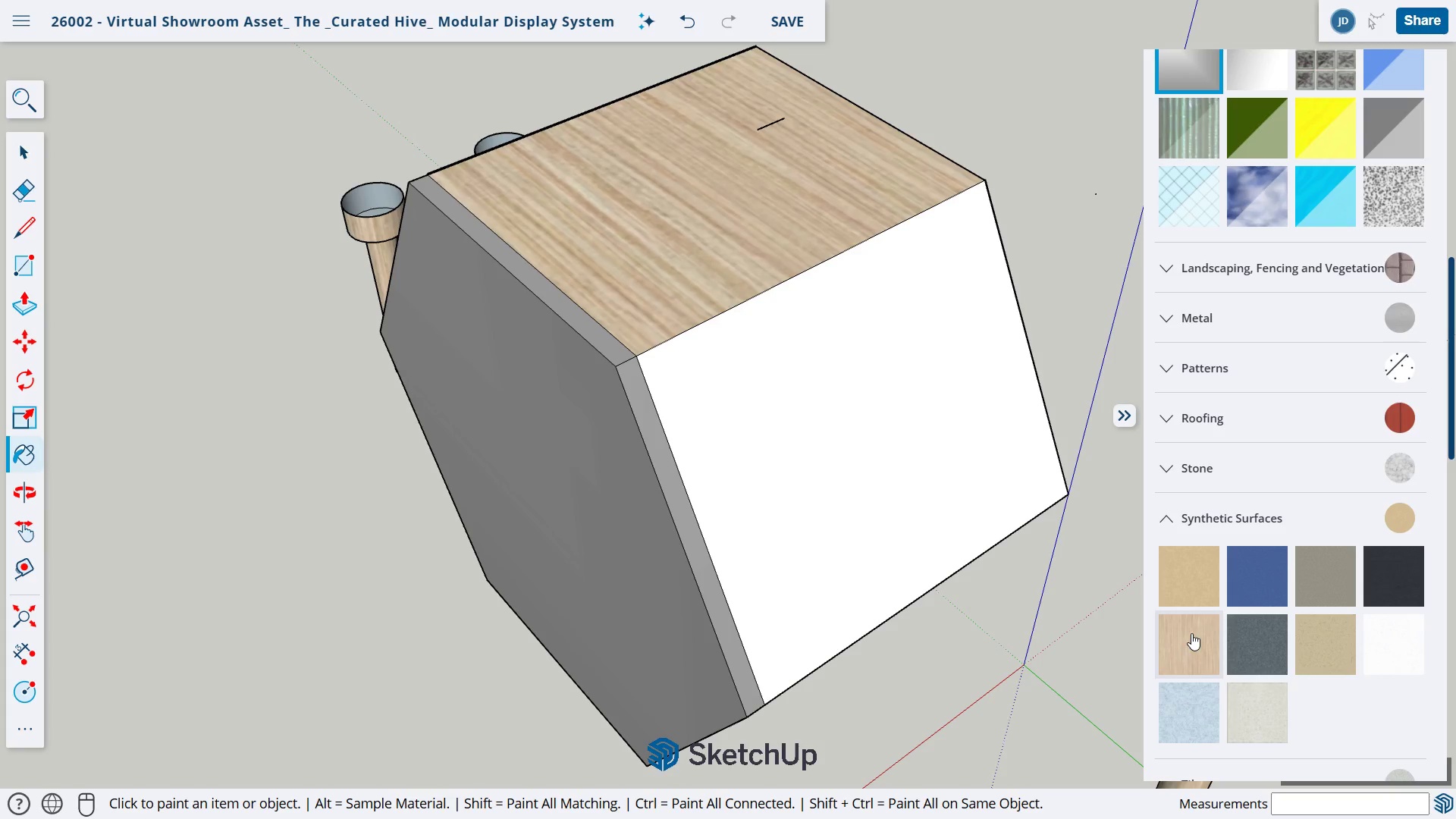 
left_click([908, 473])
 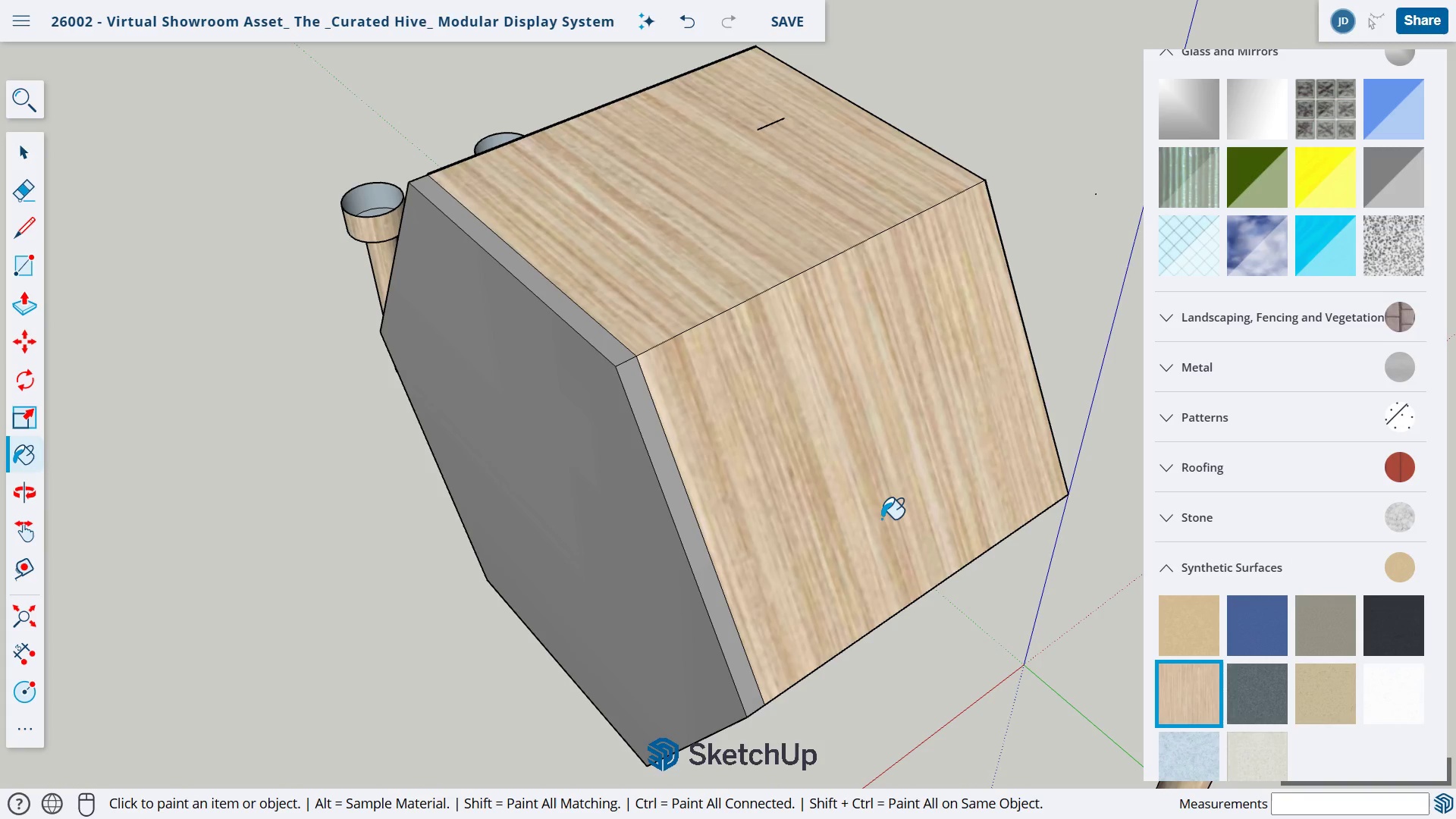 
key(O)
 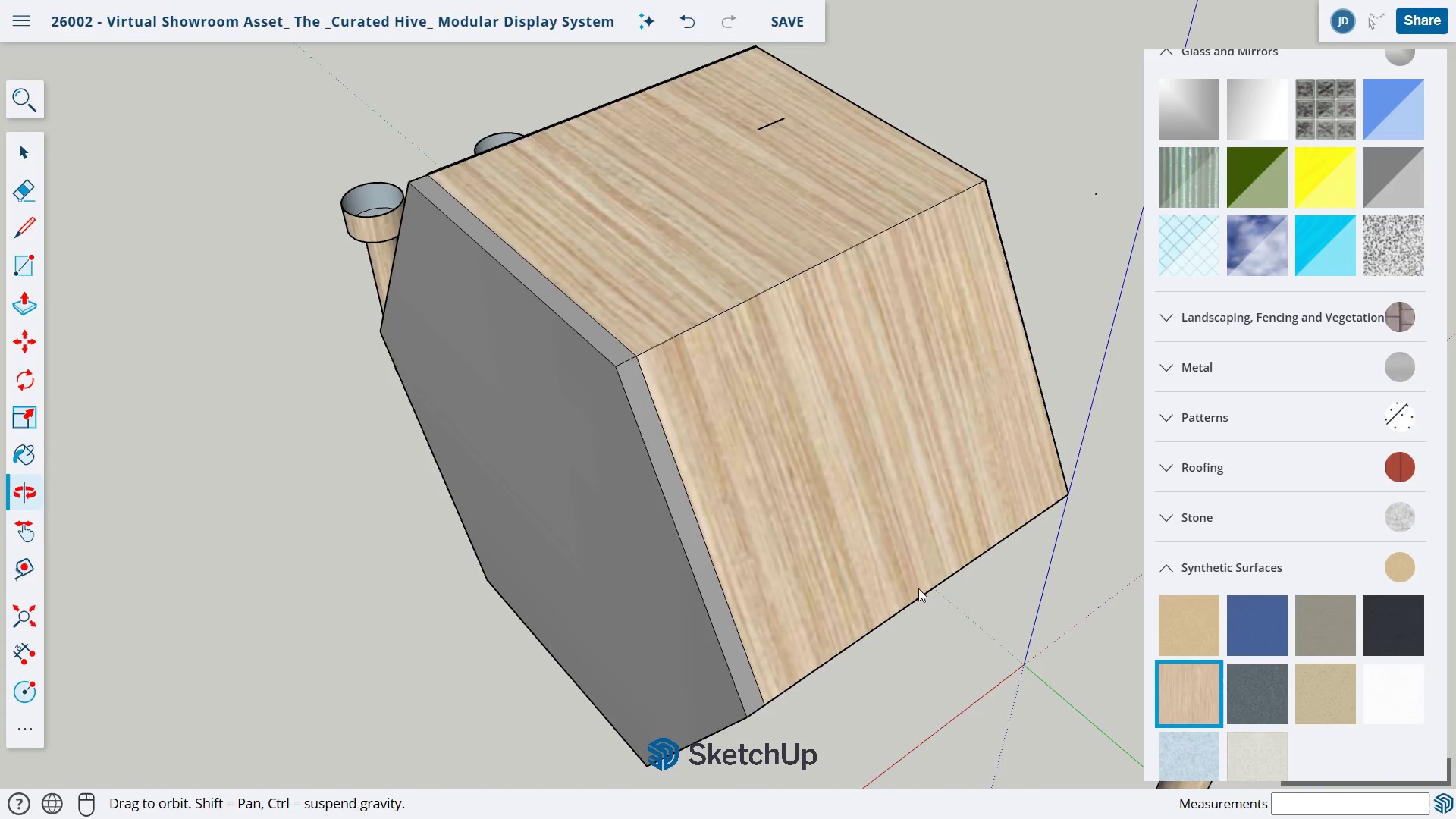 
left_click_drag(start_coordinate=[923, 597], to_coordinate=[437, 286])
 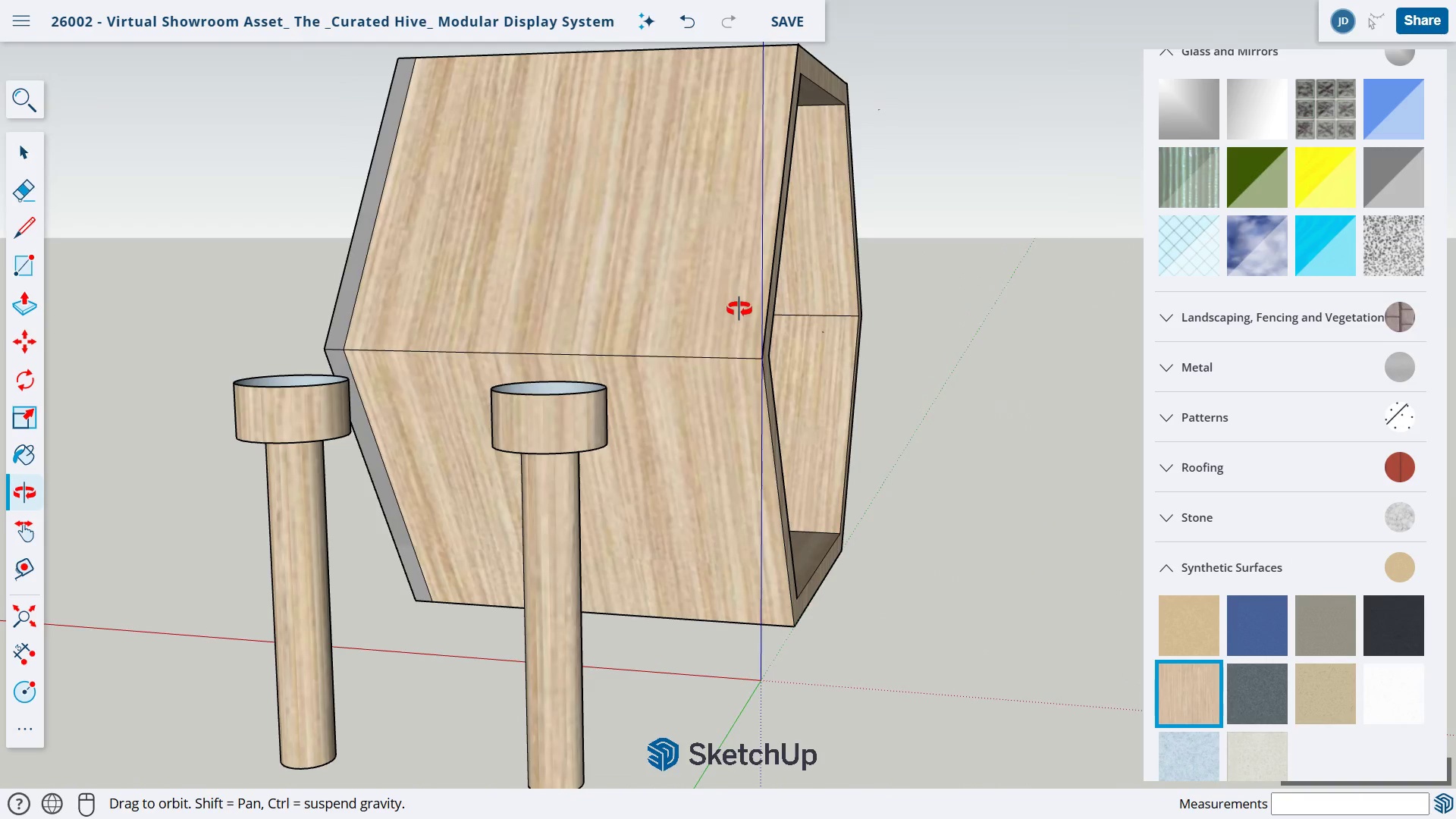 
left_click_drag(start_coordinate=[739, 307], to_coordinate=[442, 387])
 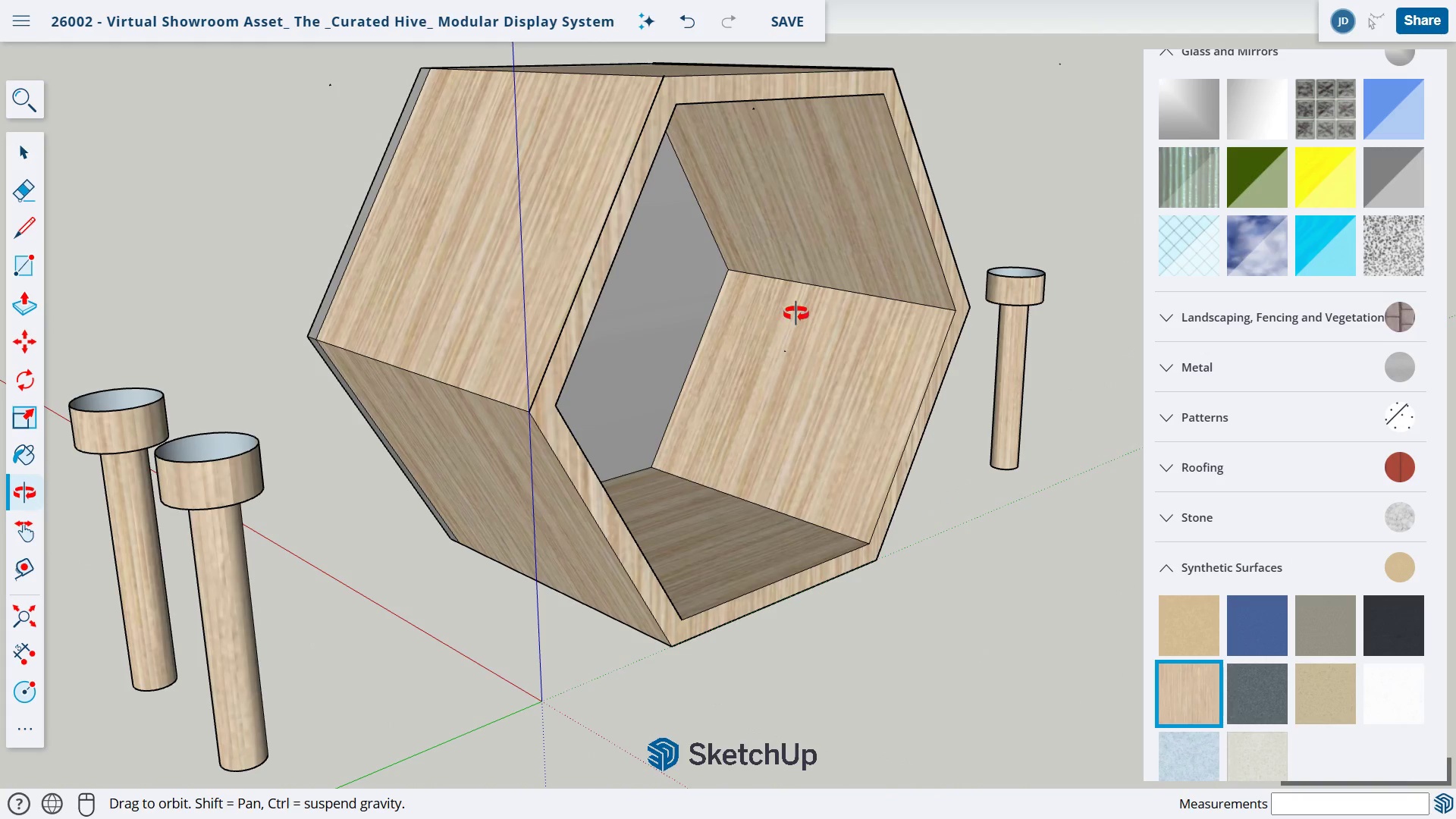 
left_click_drag(start_coordinate=[797, 313], to_coordinate=[384, 290])
 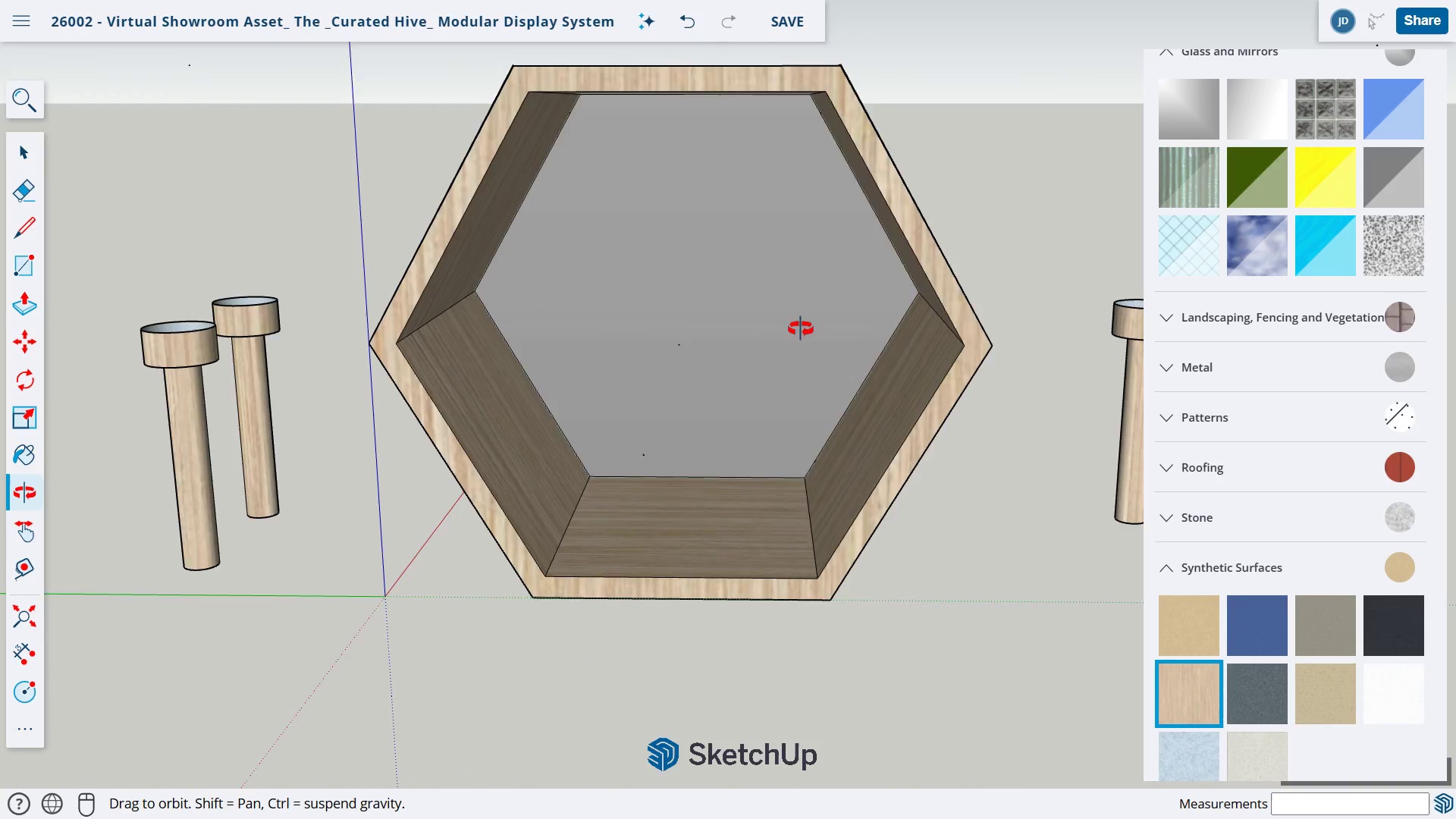 
left_click_drag(start_coordinate=[806, 322], to_coordinate=[535, 411])
 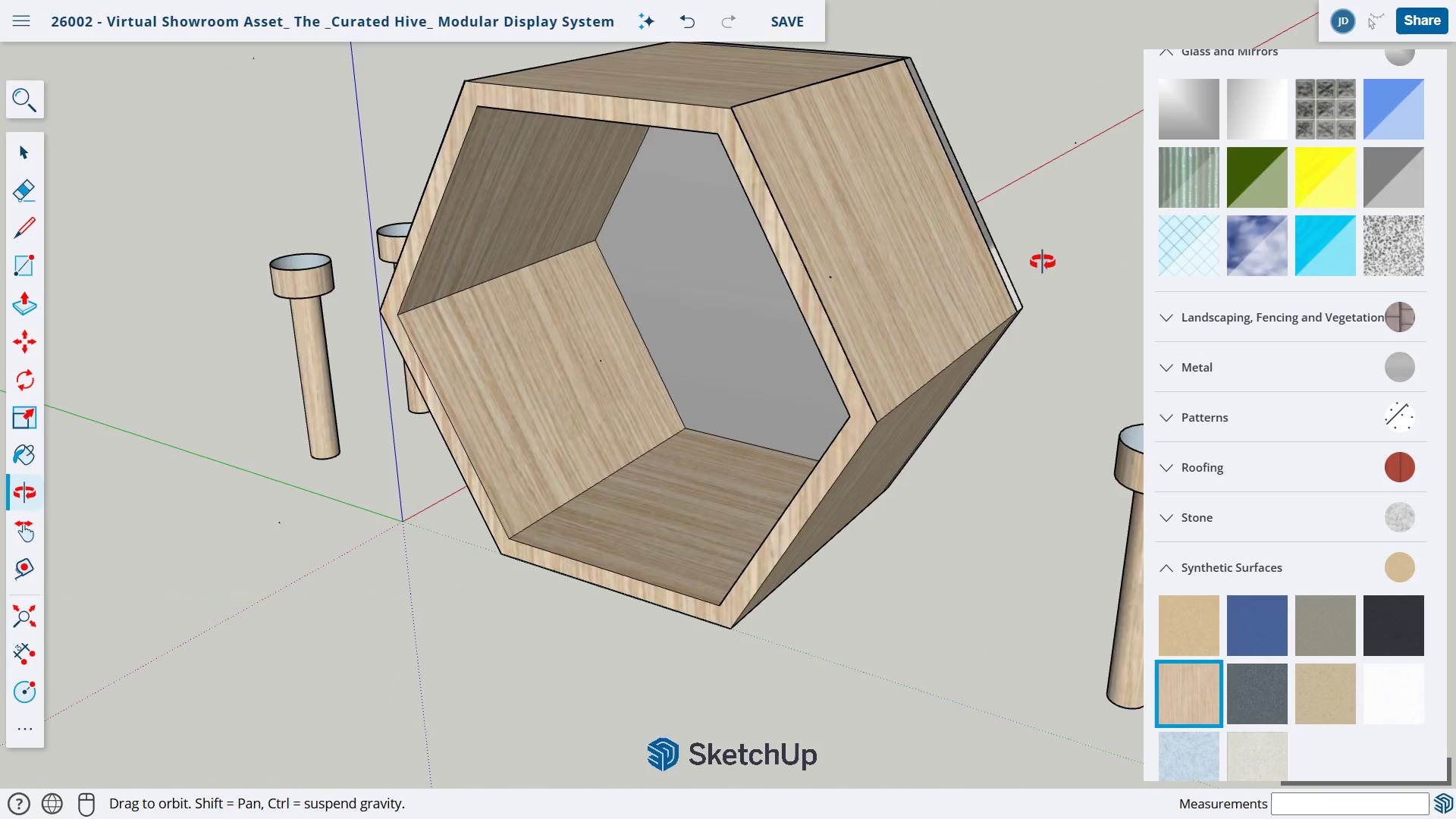 
left_click_drag(start_coordinate=[1045, 260], to_coordinate=[714, 368])
 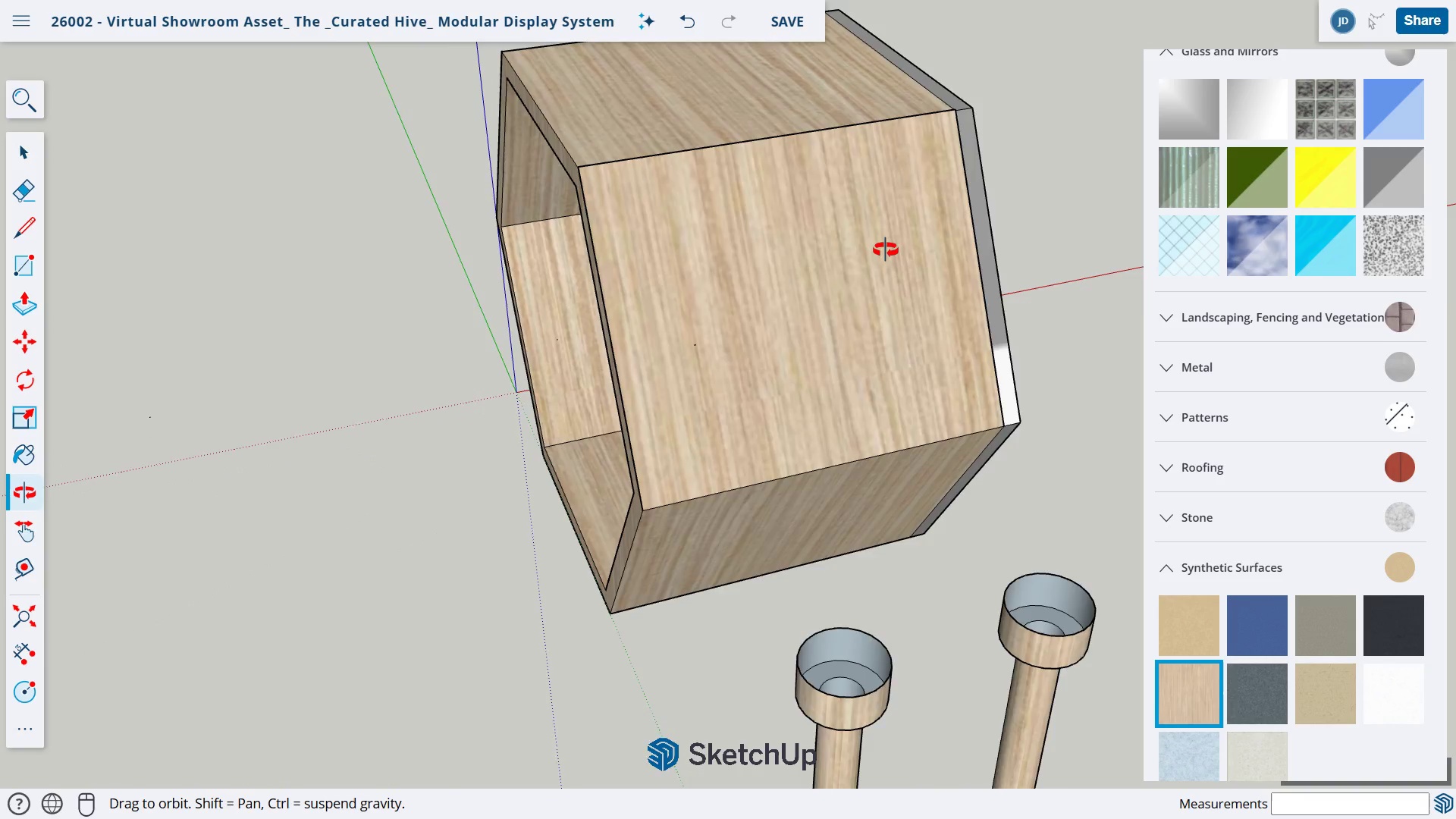 
left_click_drag(start_coordinate=[973, 201], to_coordinate=[445, 283])
 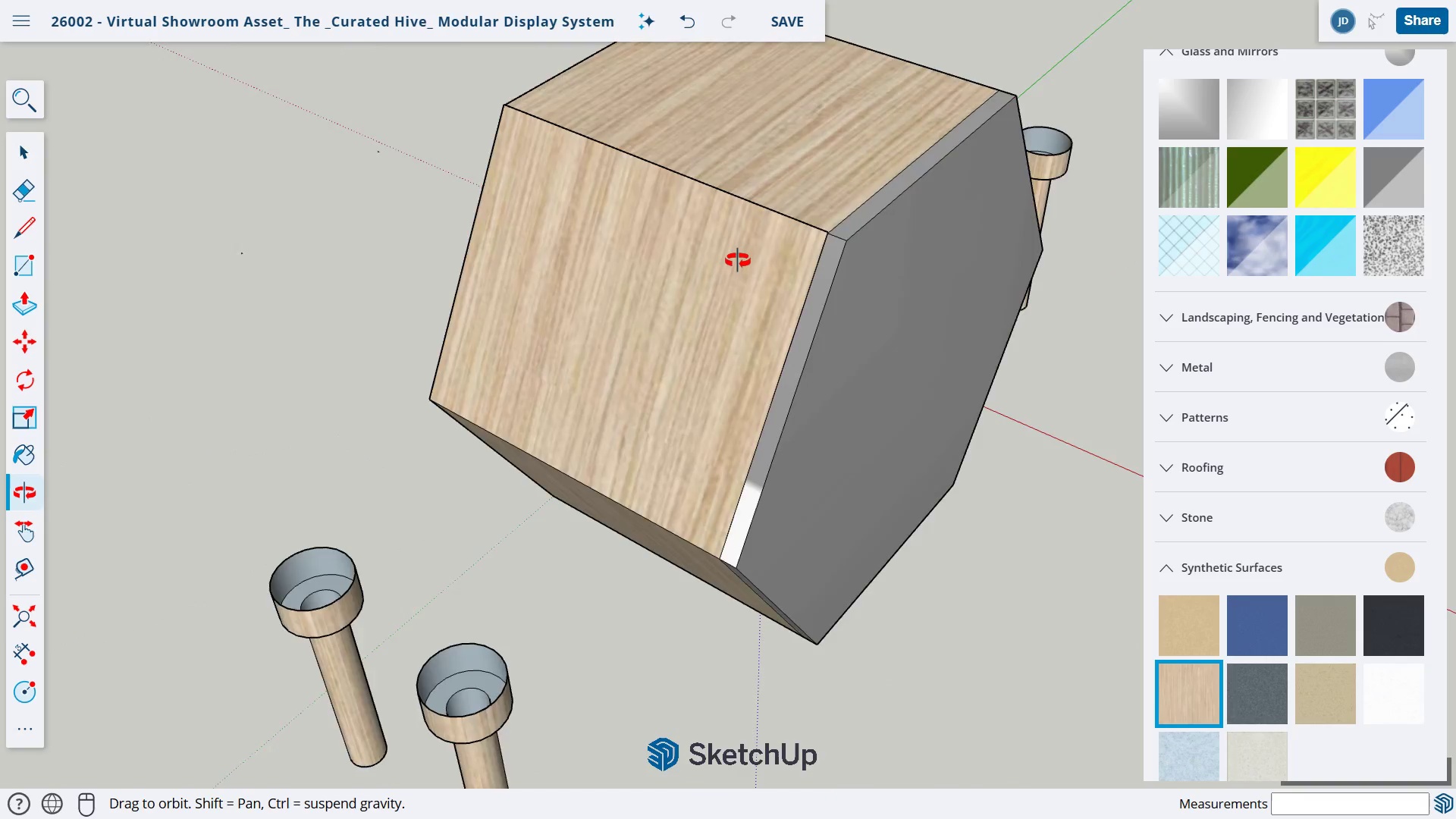 
scroll: coordinate [755, 256], scroll_direction: up, amount: 9.0
 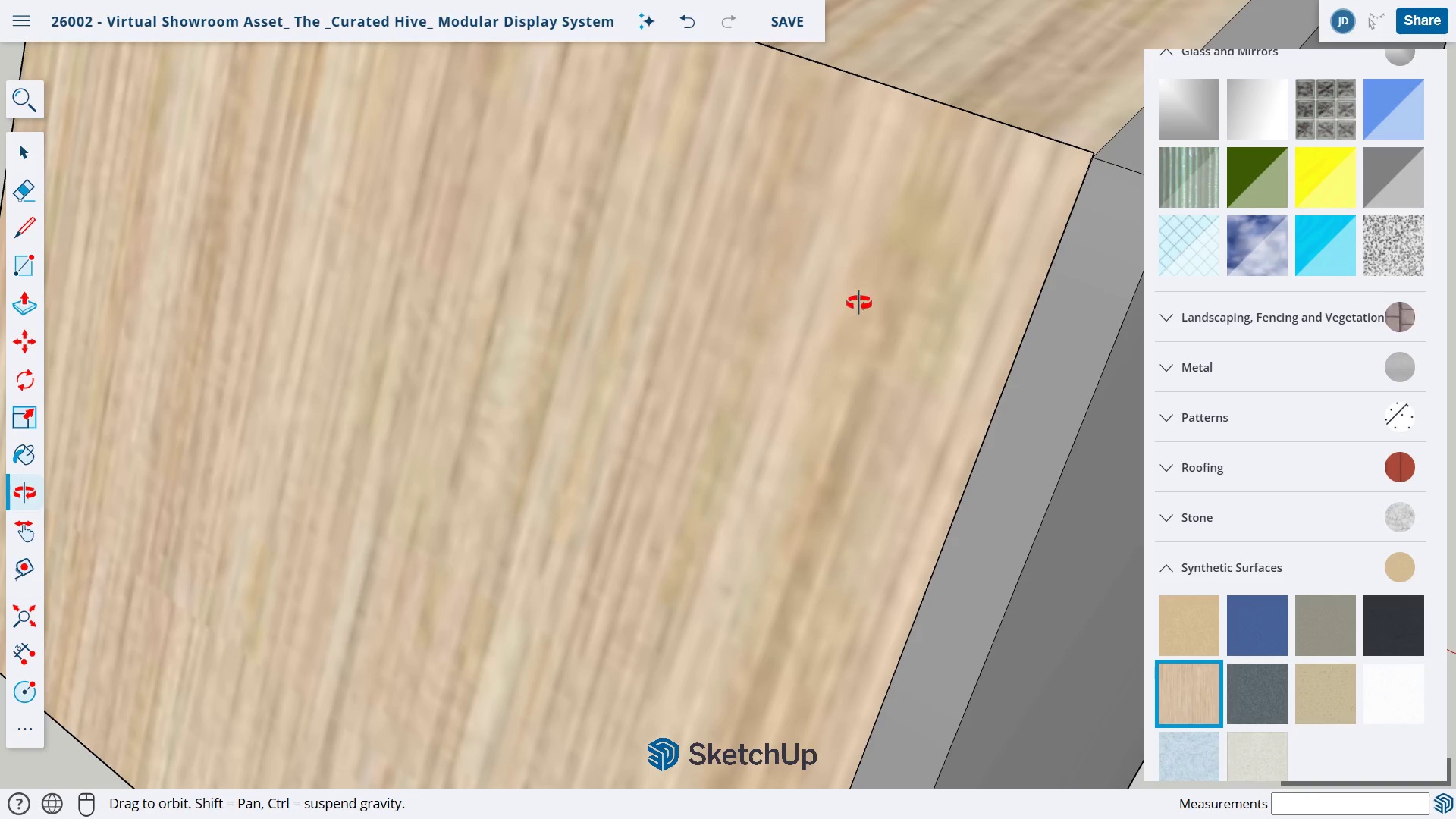 
key(H)
 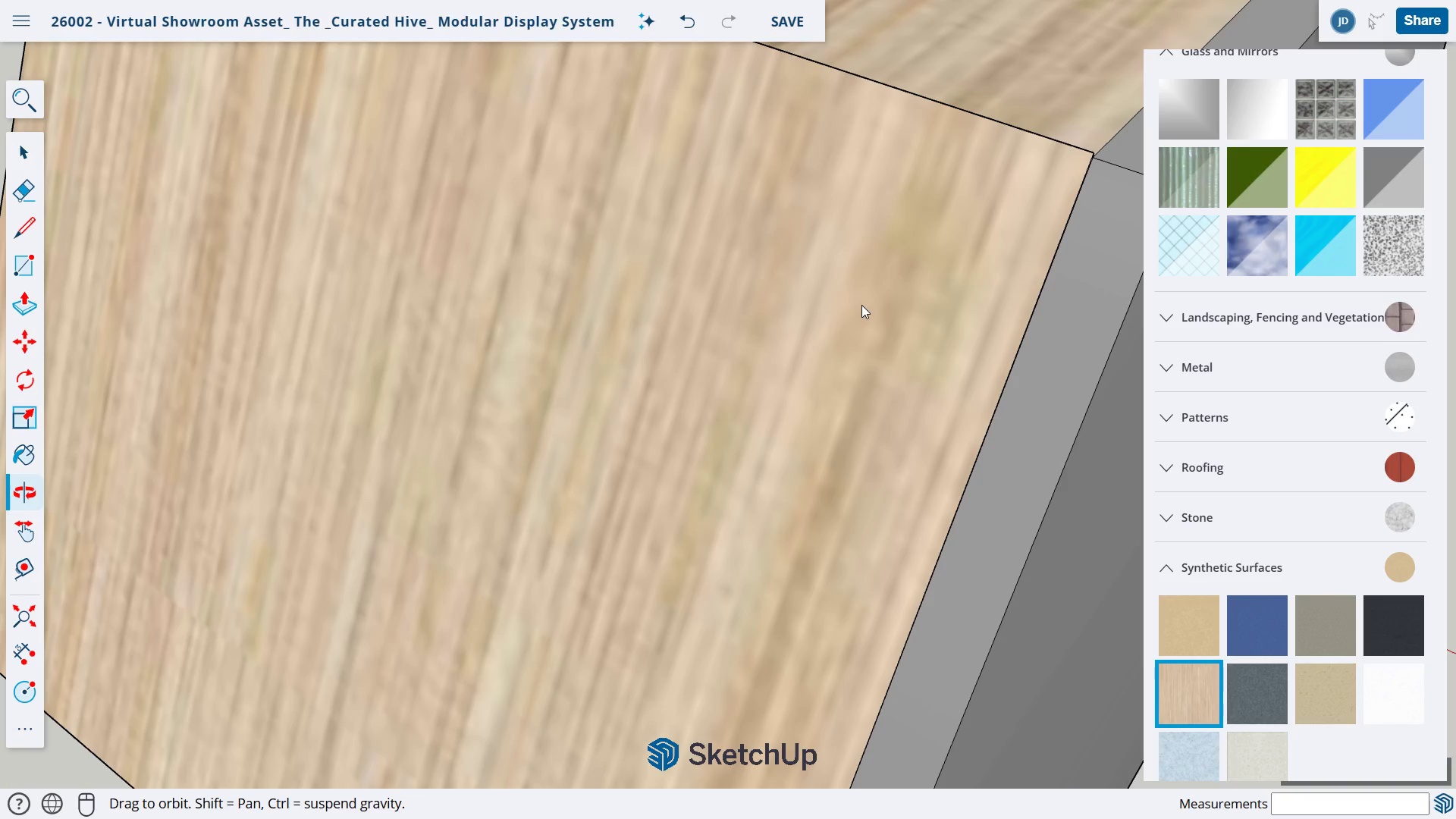 
left_click_drag(start_coordinate=[864, 303], to_coordinate=[613, 448])
 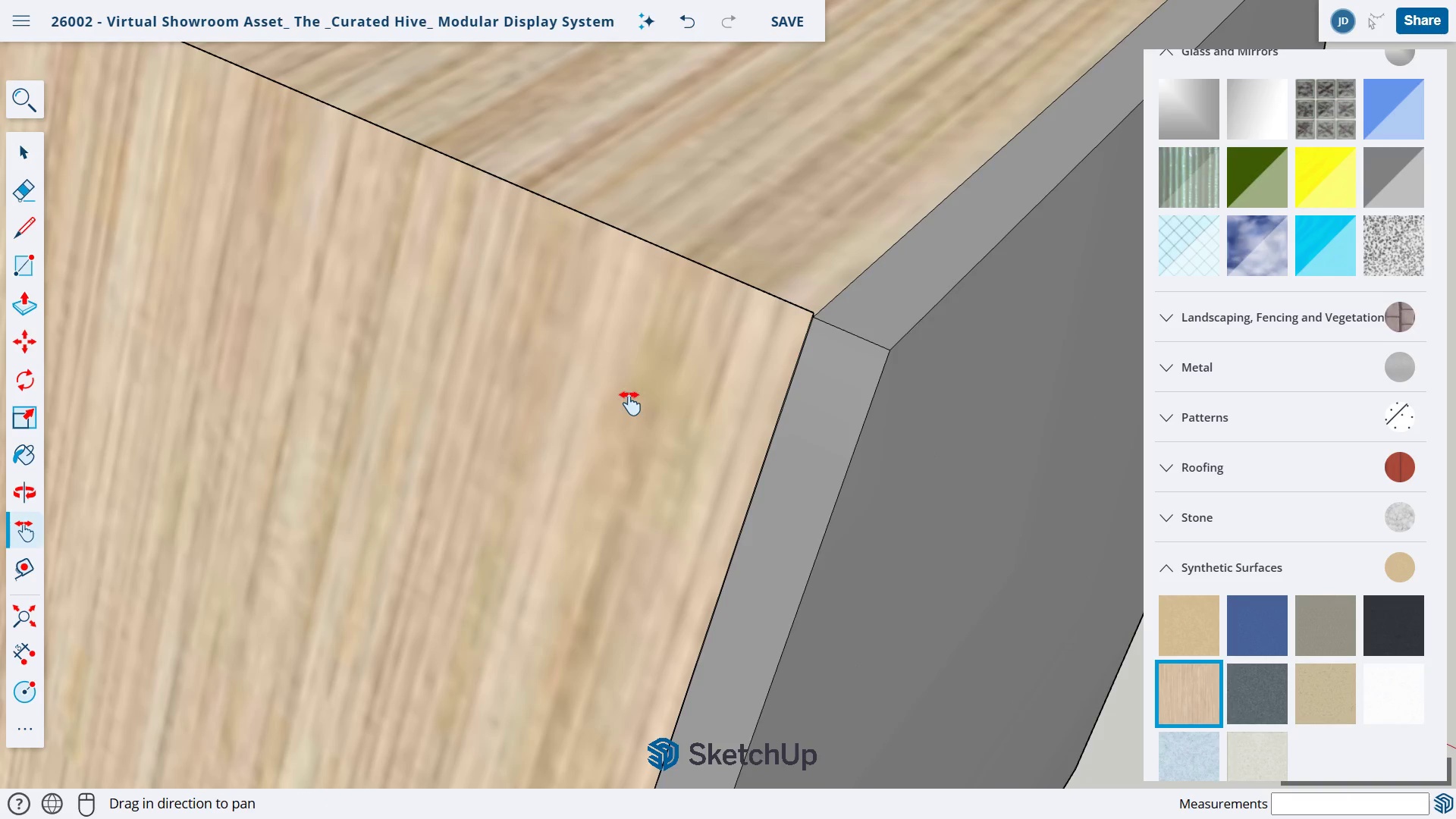 
key(E)
 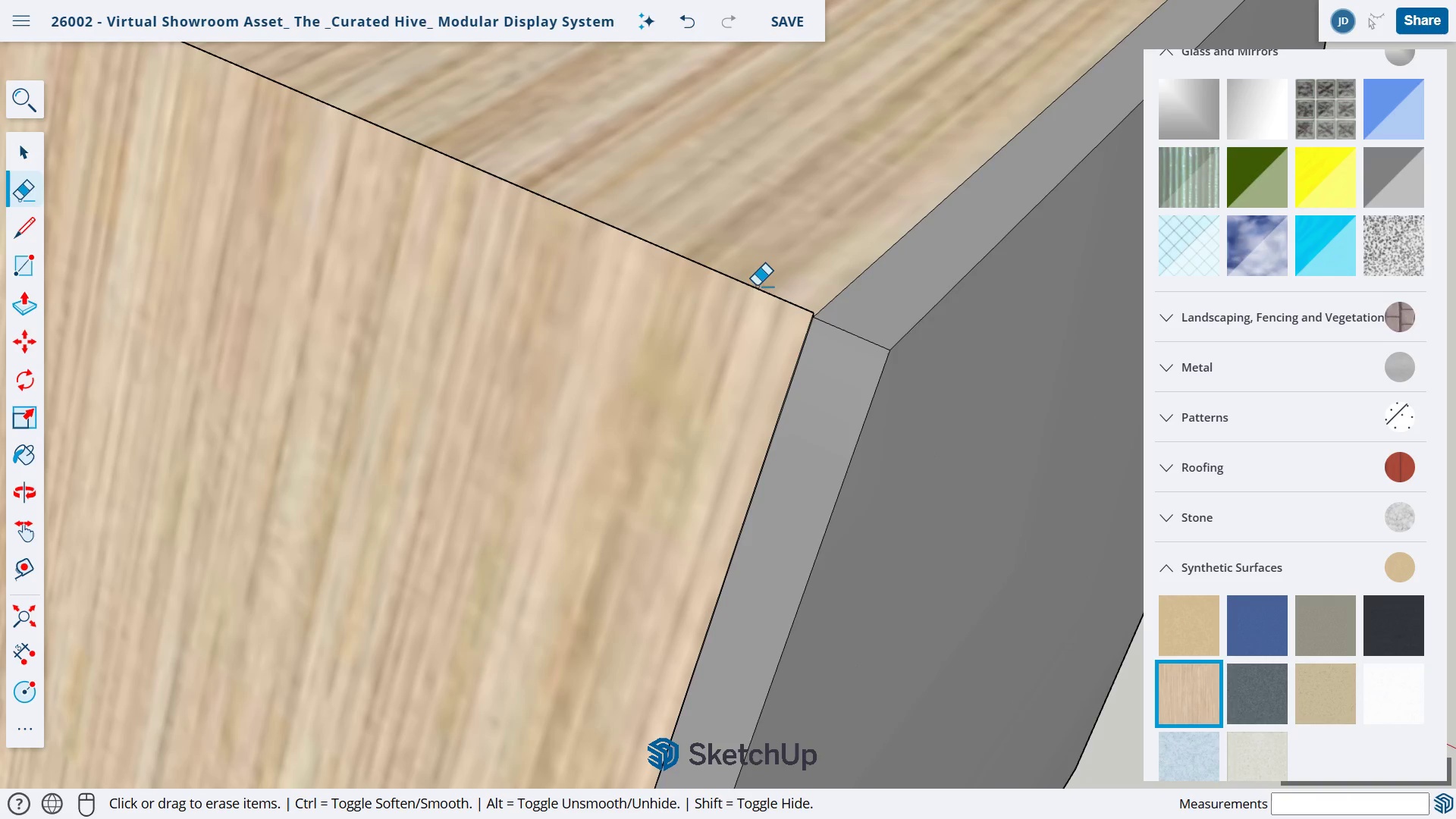 
left_click_drag(start_coordinate=[760, 284], to_coordinate=[746, 300])
 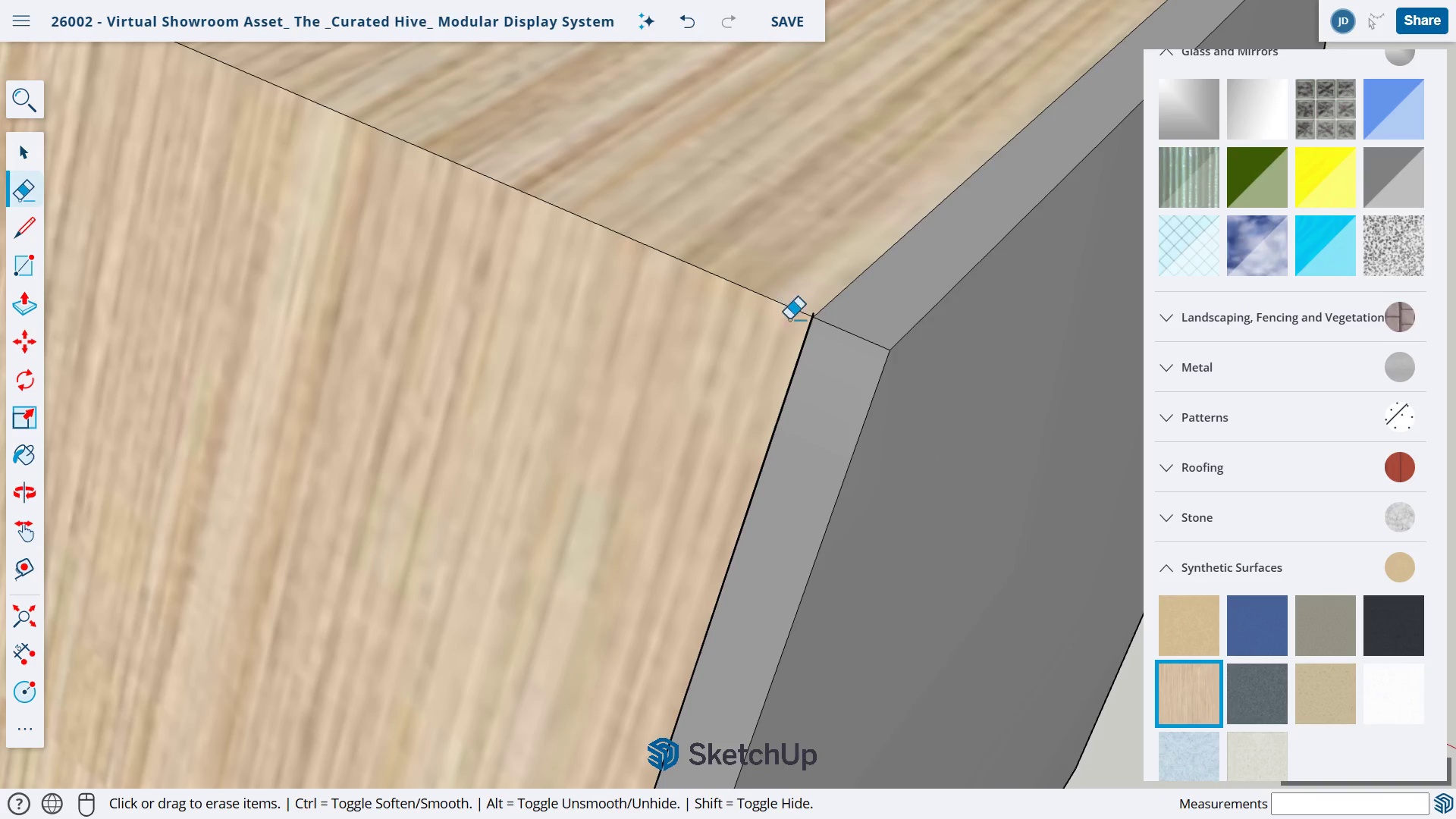 
scroll: coordinate [824, 316], scroll_direction: up, amount: 15.0
 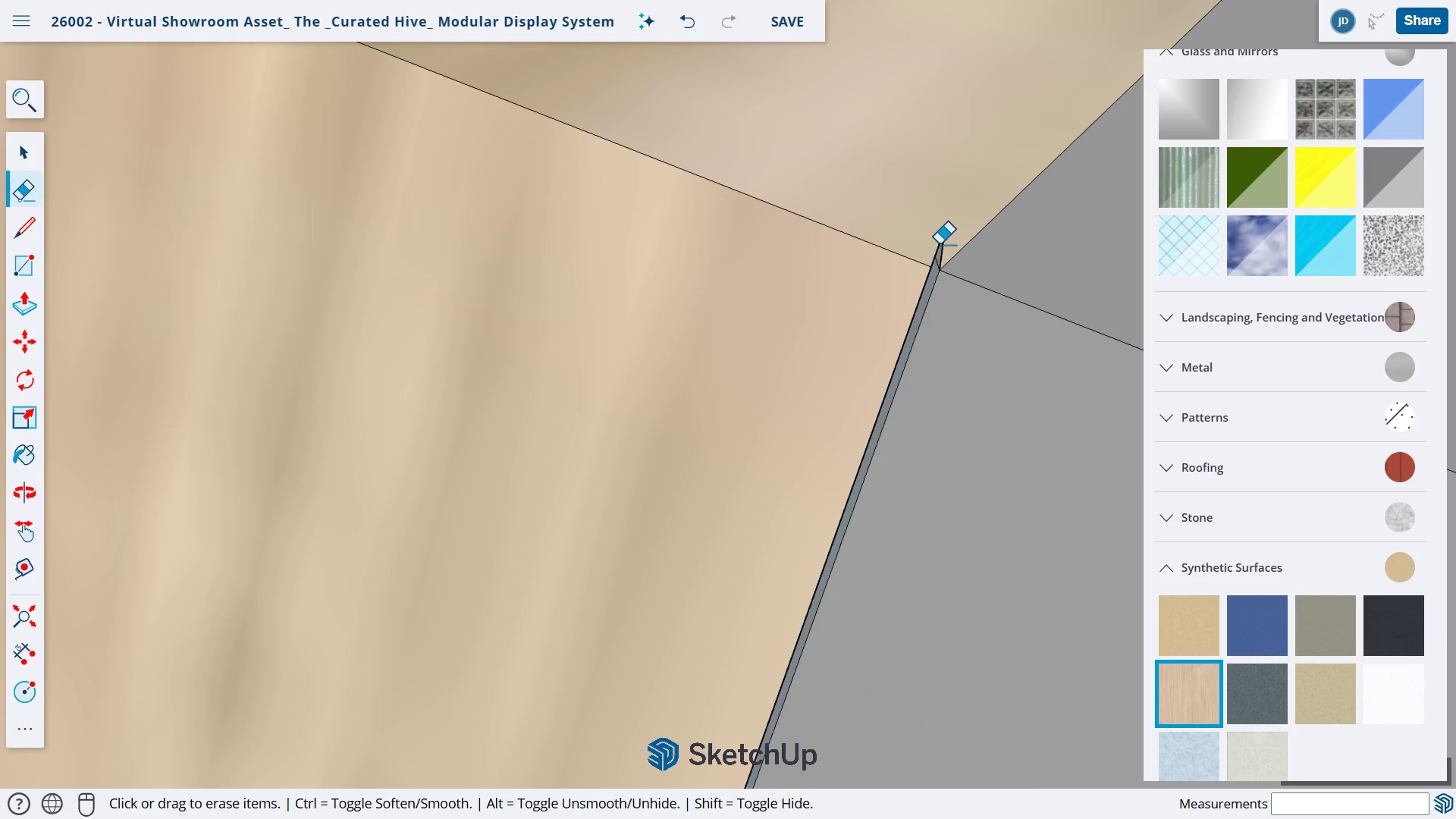 
left_click_drag(start_coordinate=[940, 244], to_coordinate=[949, 239])
 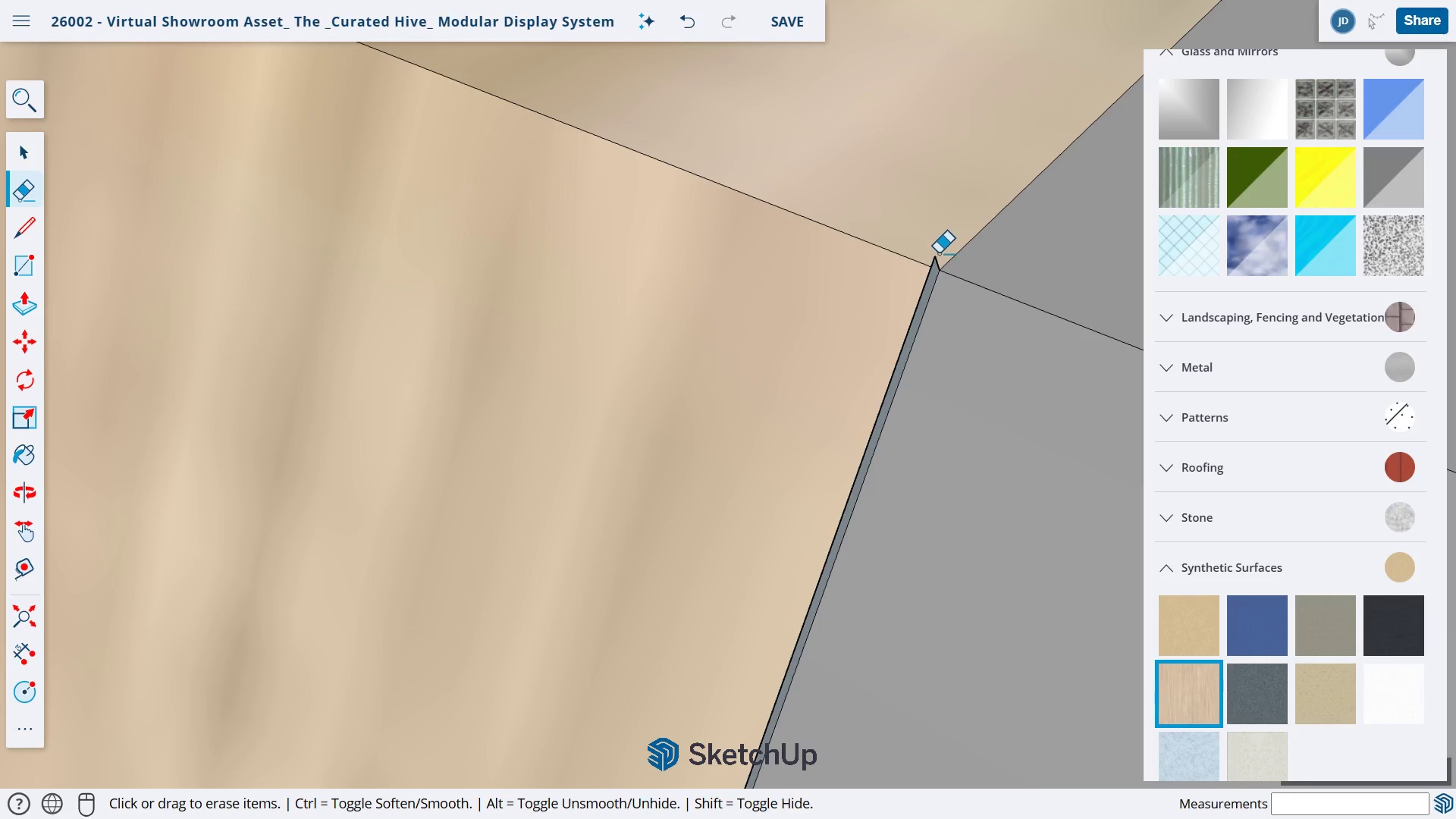 
left_click_drag(start_coordinate=[939, 255], to_coordinate=[935, 256])
 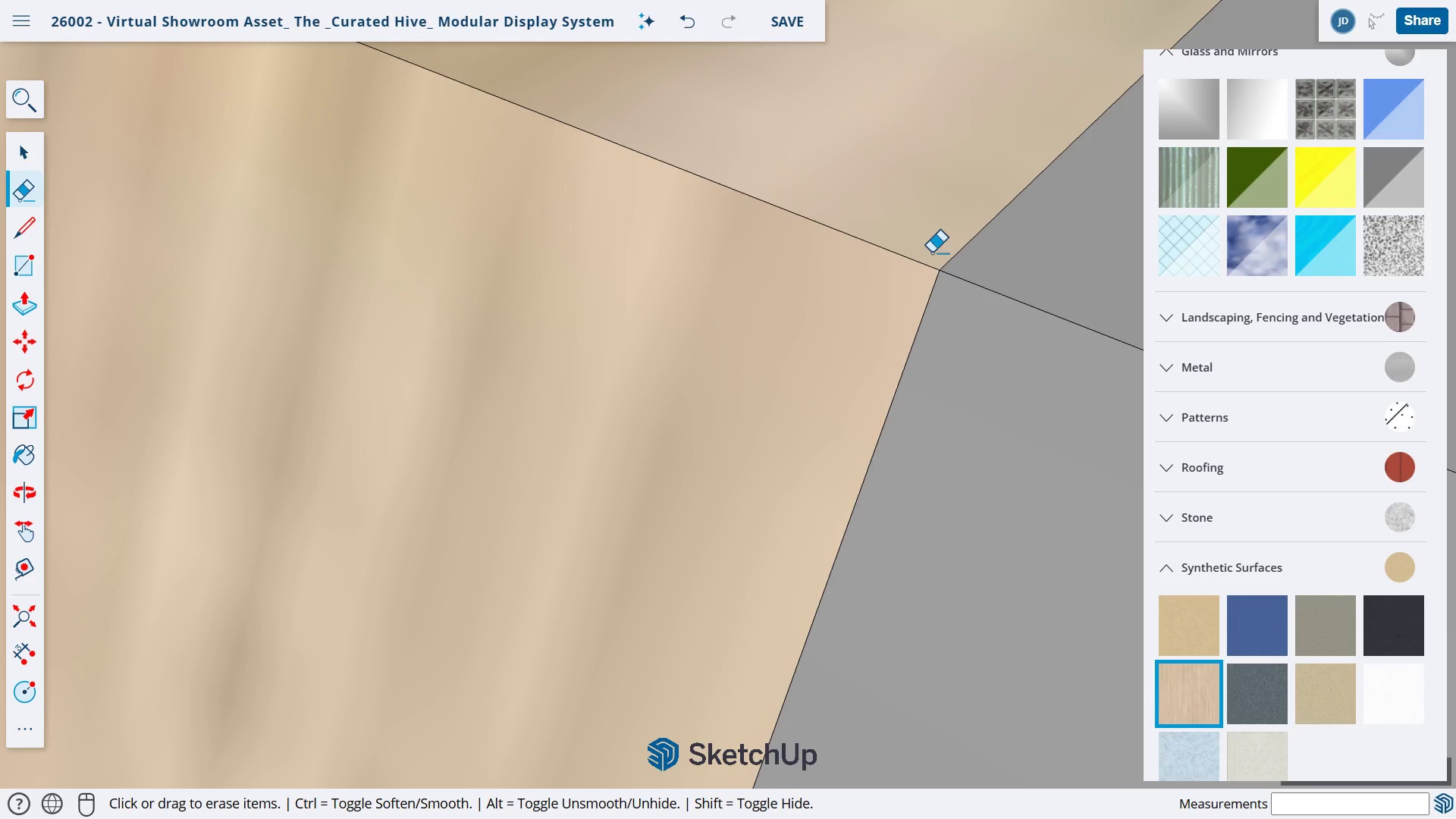 
scroll: coordinate [951, 268], scroll_direction: down, amount: 33.0
 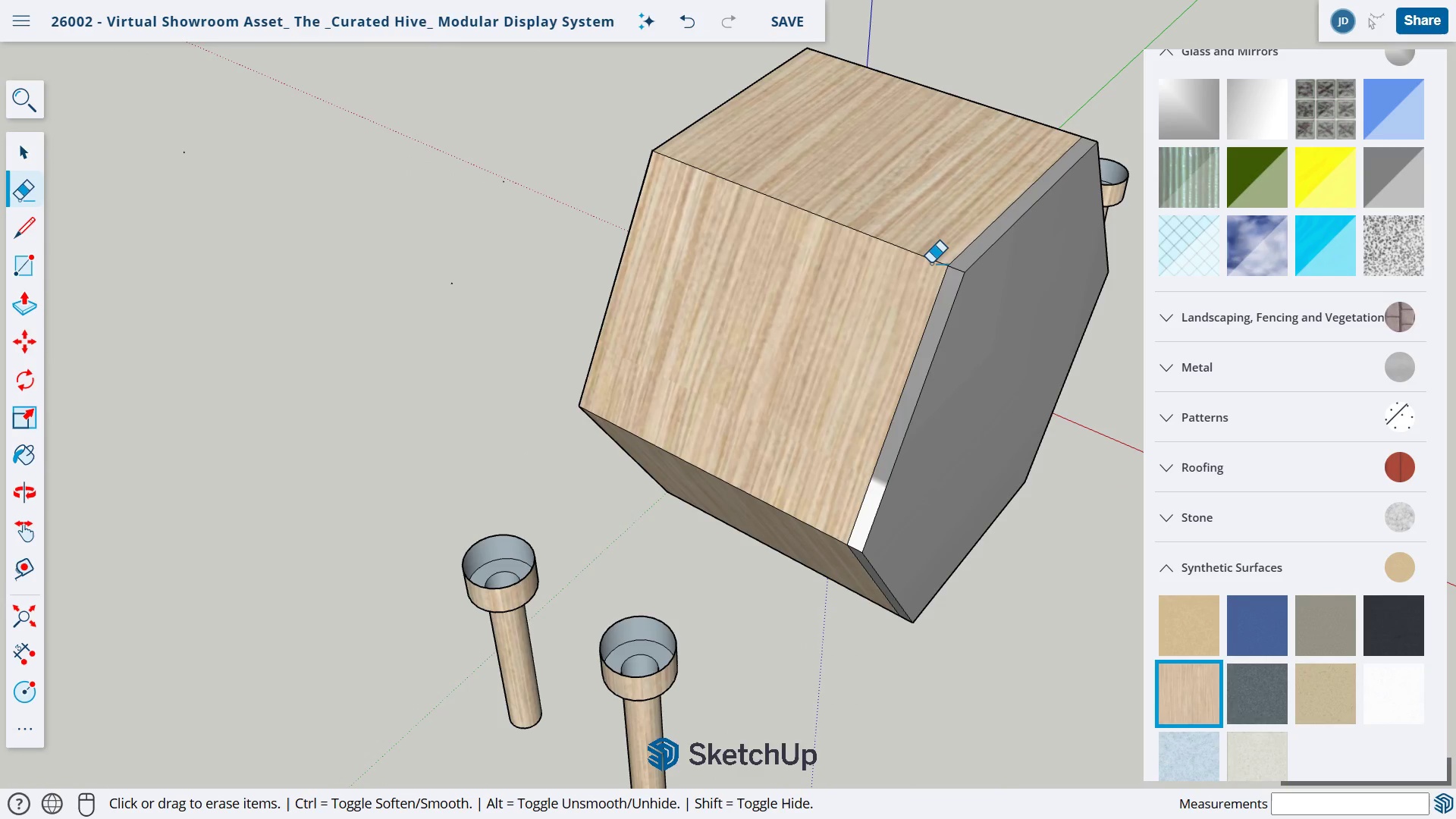 
key(O)
 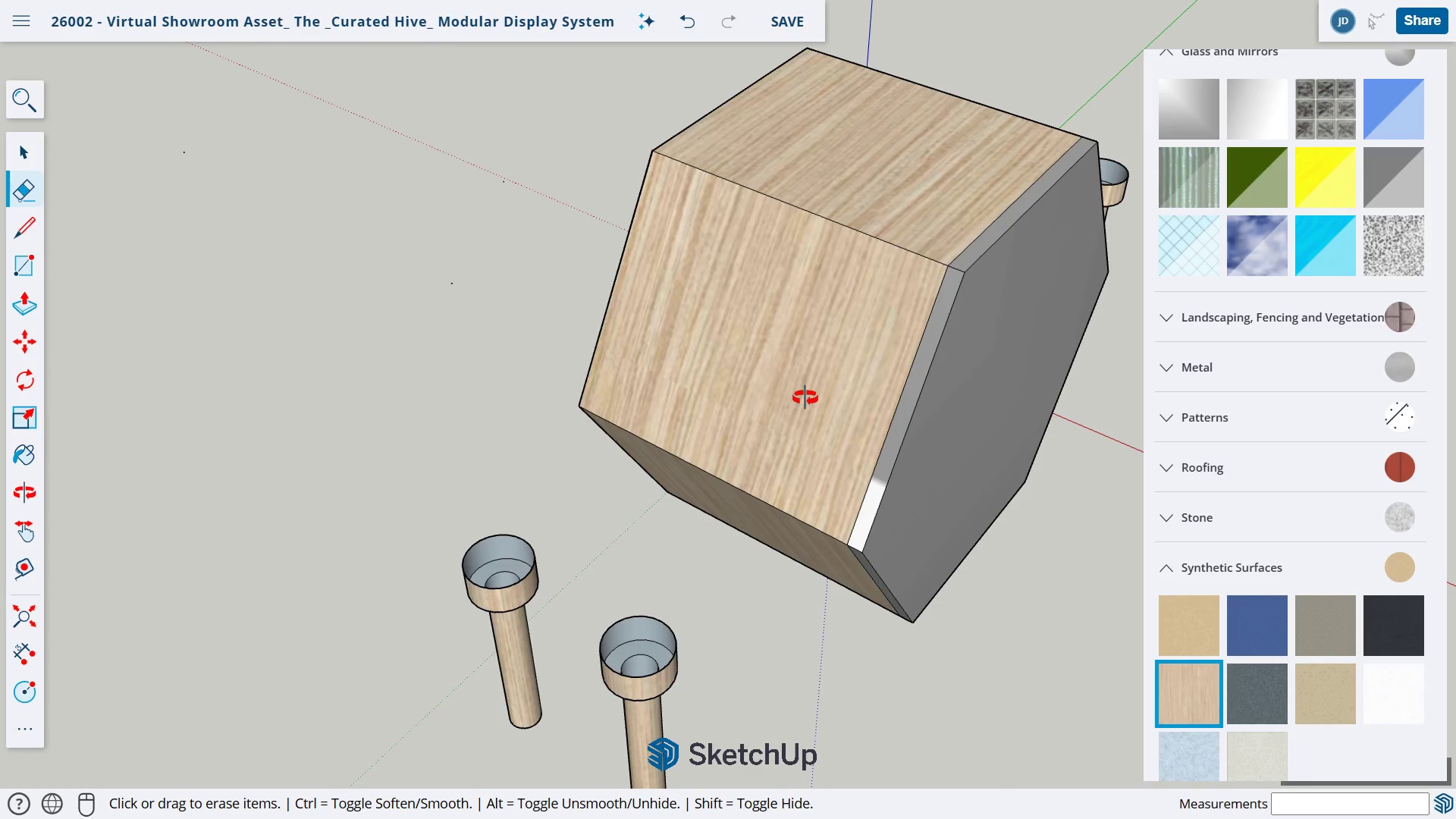 
left_click_drag(start_coordinate=[805, 397], to_coordinate=[765, 96])
 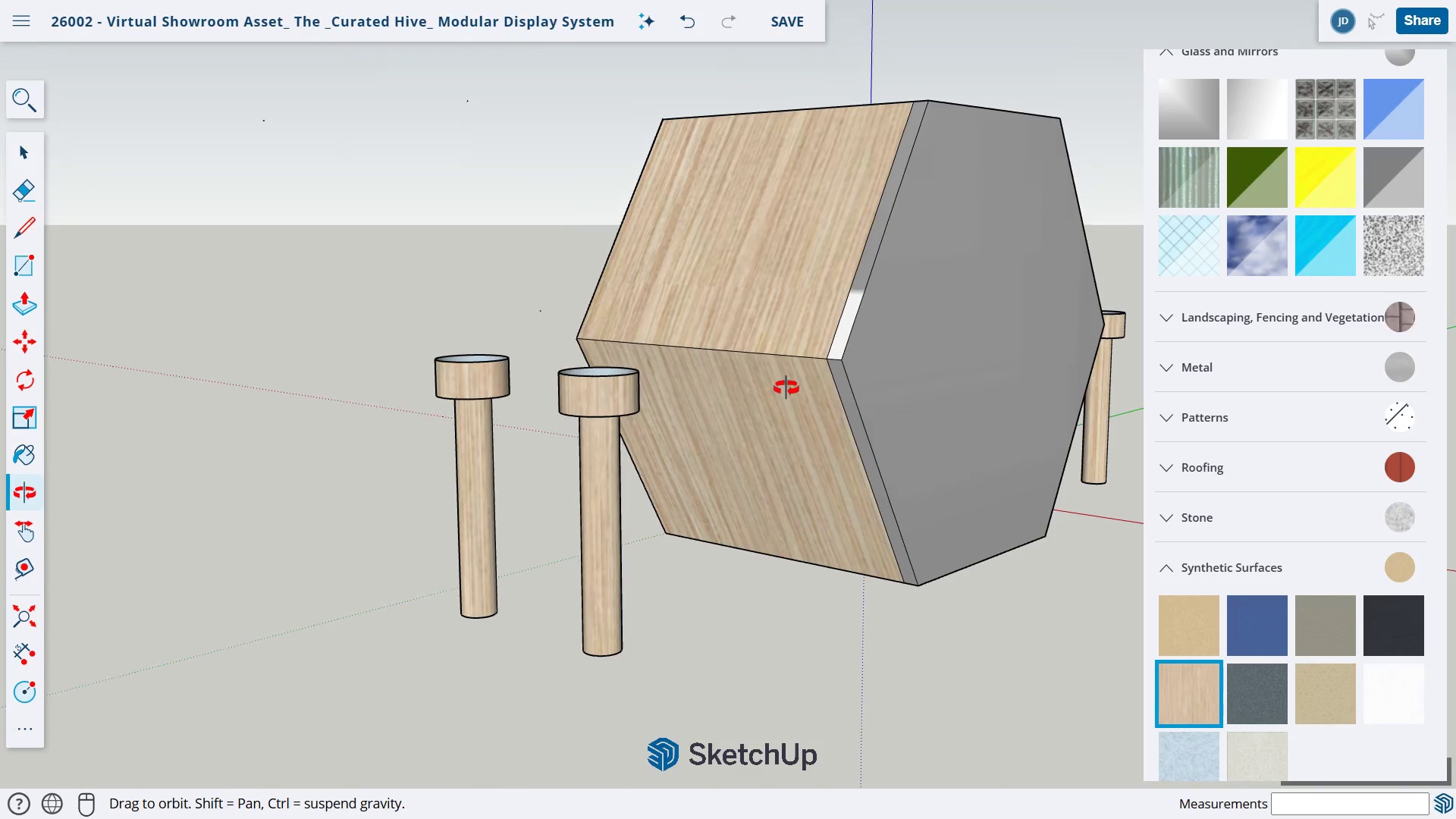 
left_click_drag(start_coordinate=[786, 410], to_coordinate=[783, 264])
 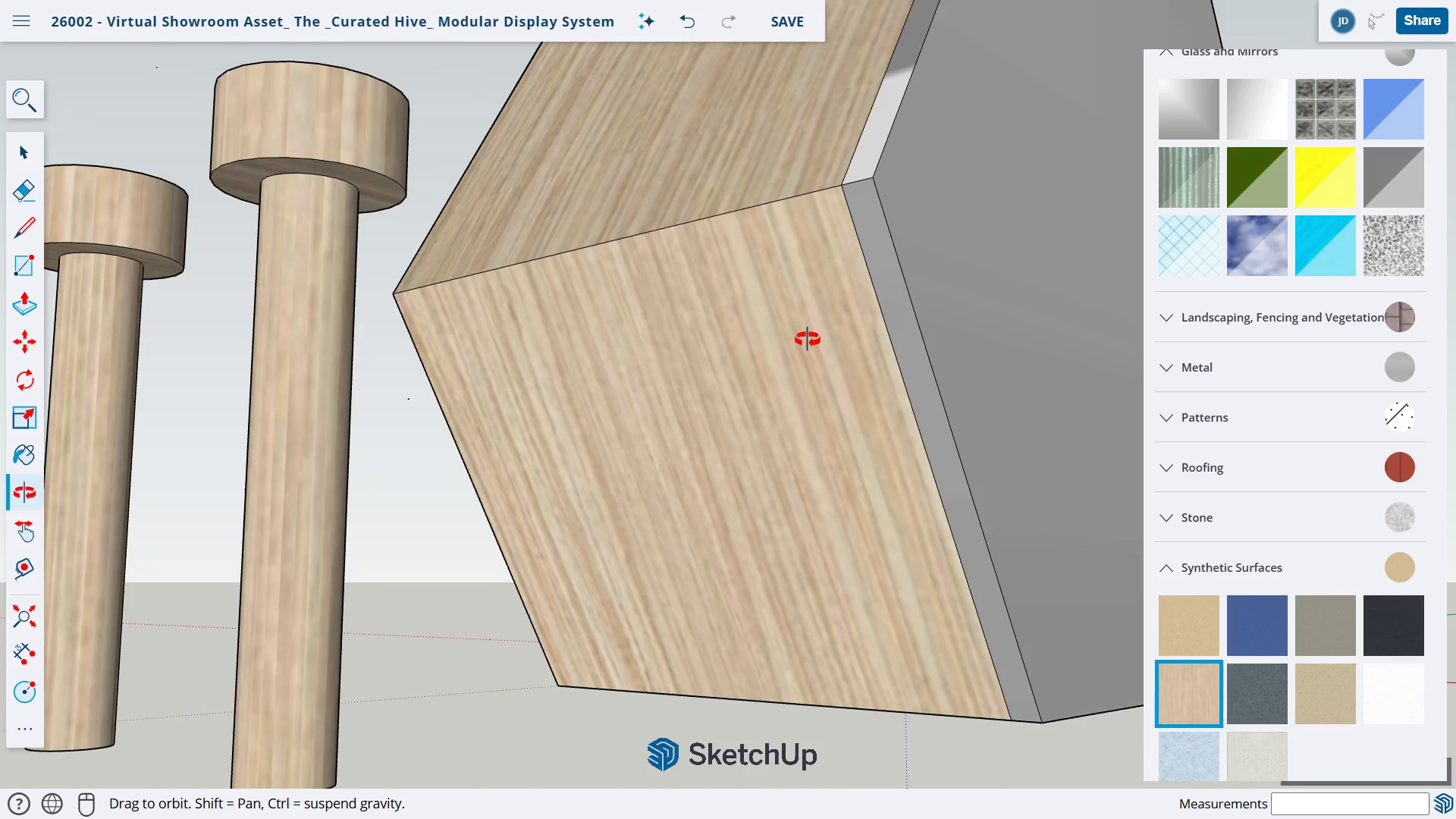 
scroll: coordinate [807, 339], scroll_direction: up, amount: 7.0
 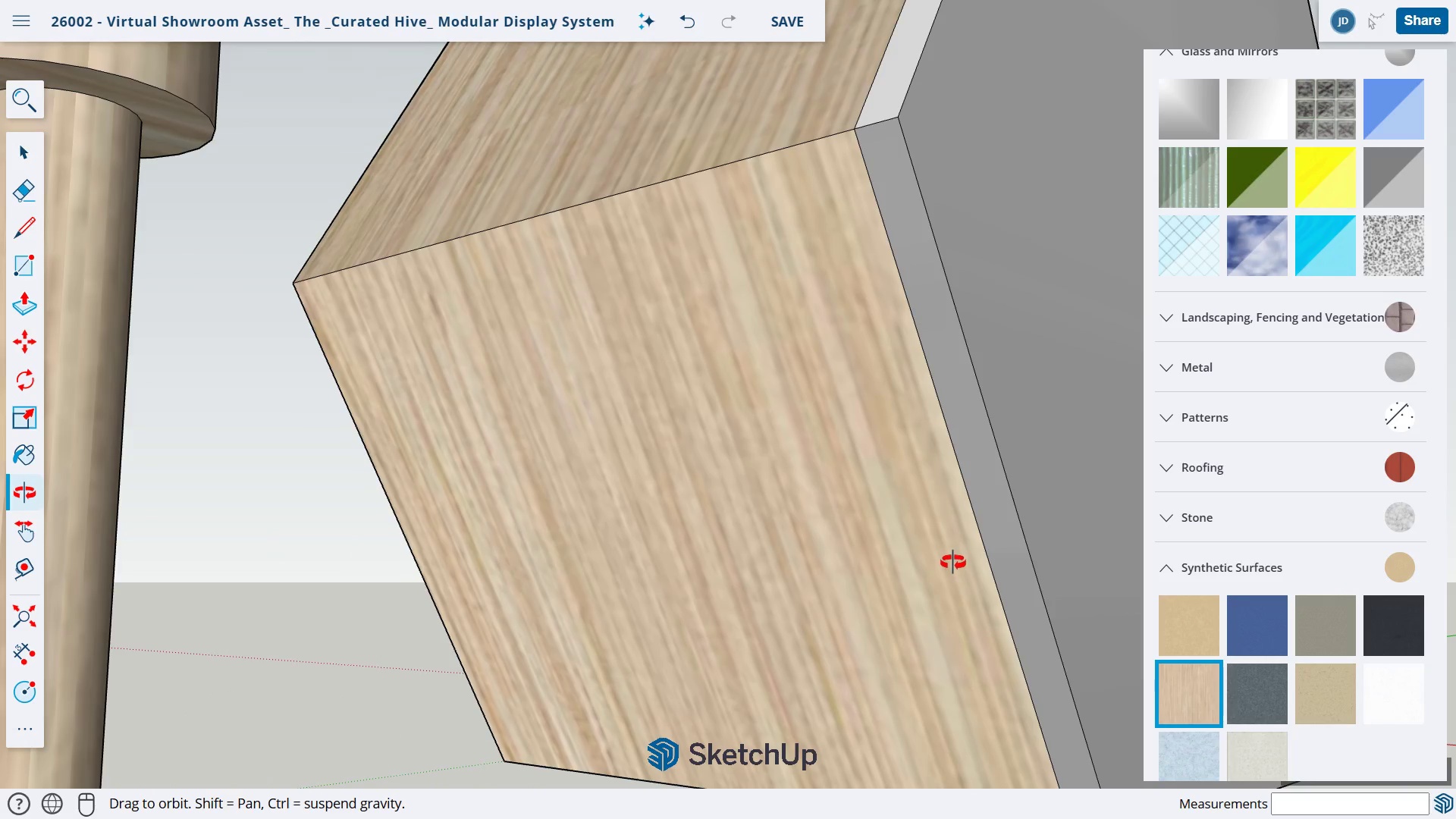 
left_click_drag(start_coordinate=[953, 563], to_coordinate=[840, 383])
 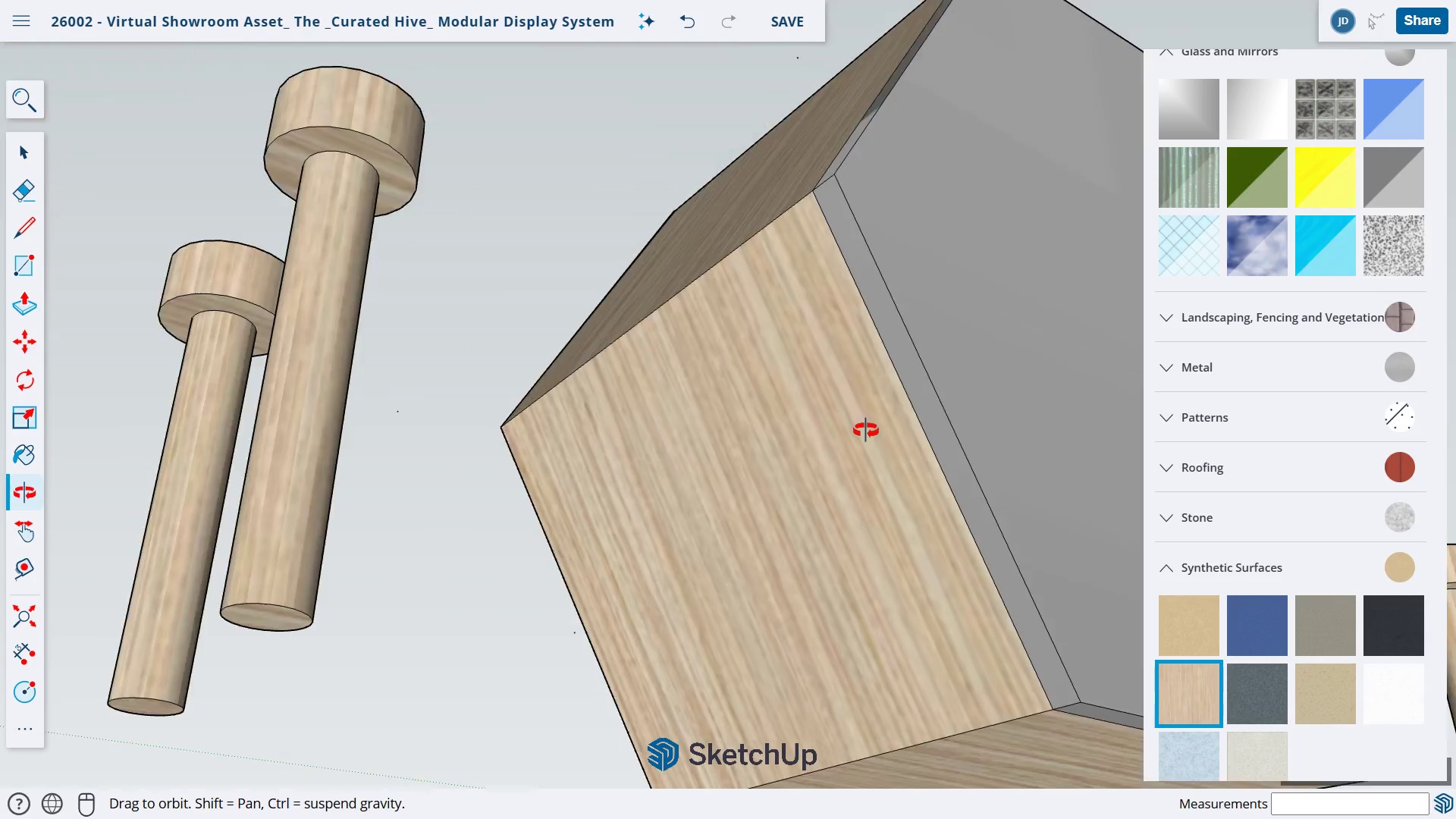 
scroll: coordinate [865, 430], scroll_direction: down, amount: 5.0
 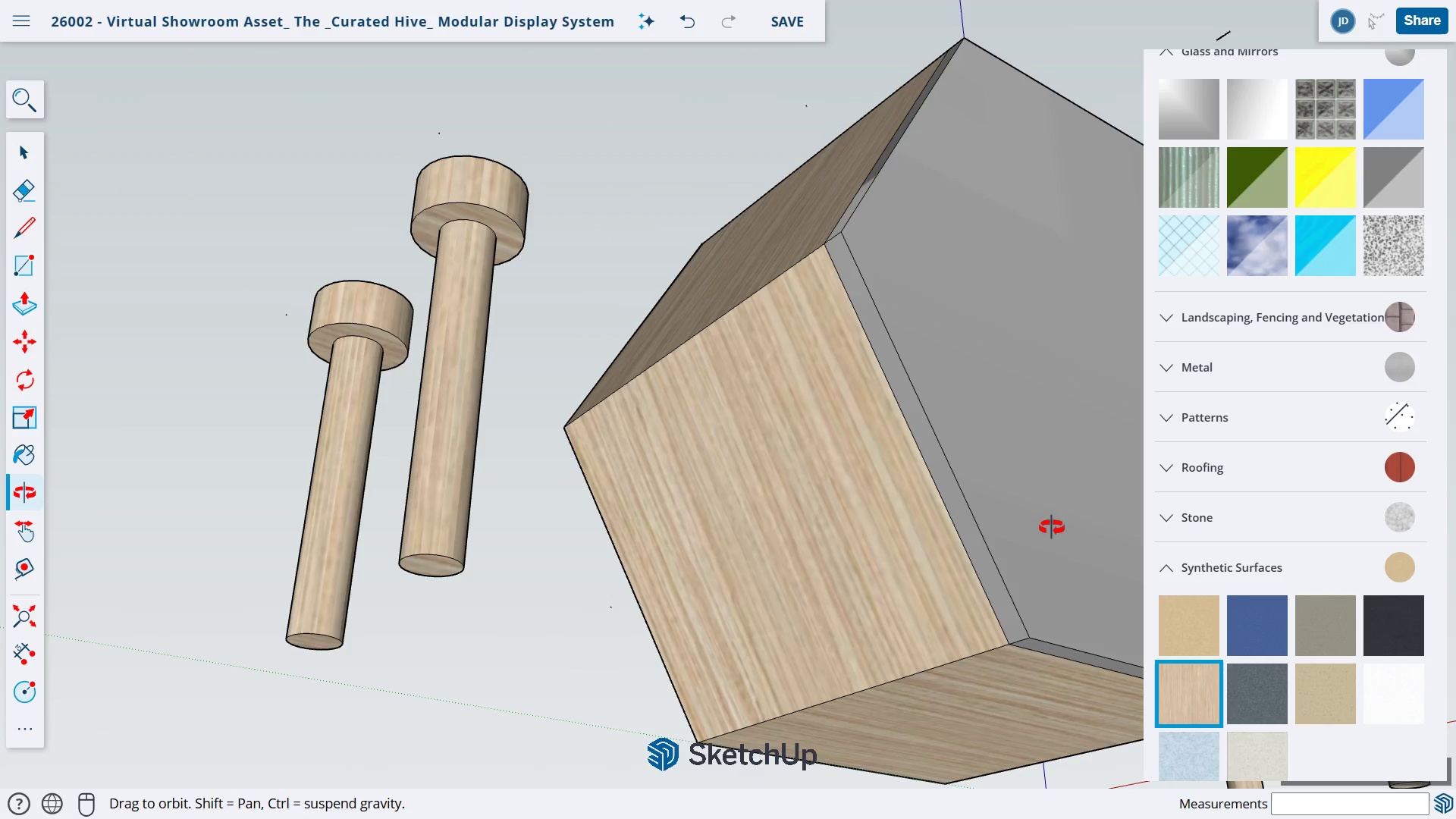 
left_click_drag(start_coordinate=[1051, 527], to_coordinate=[629, 532])
 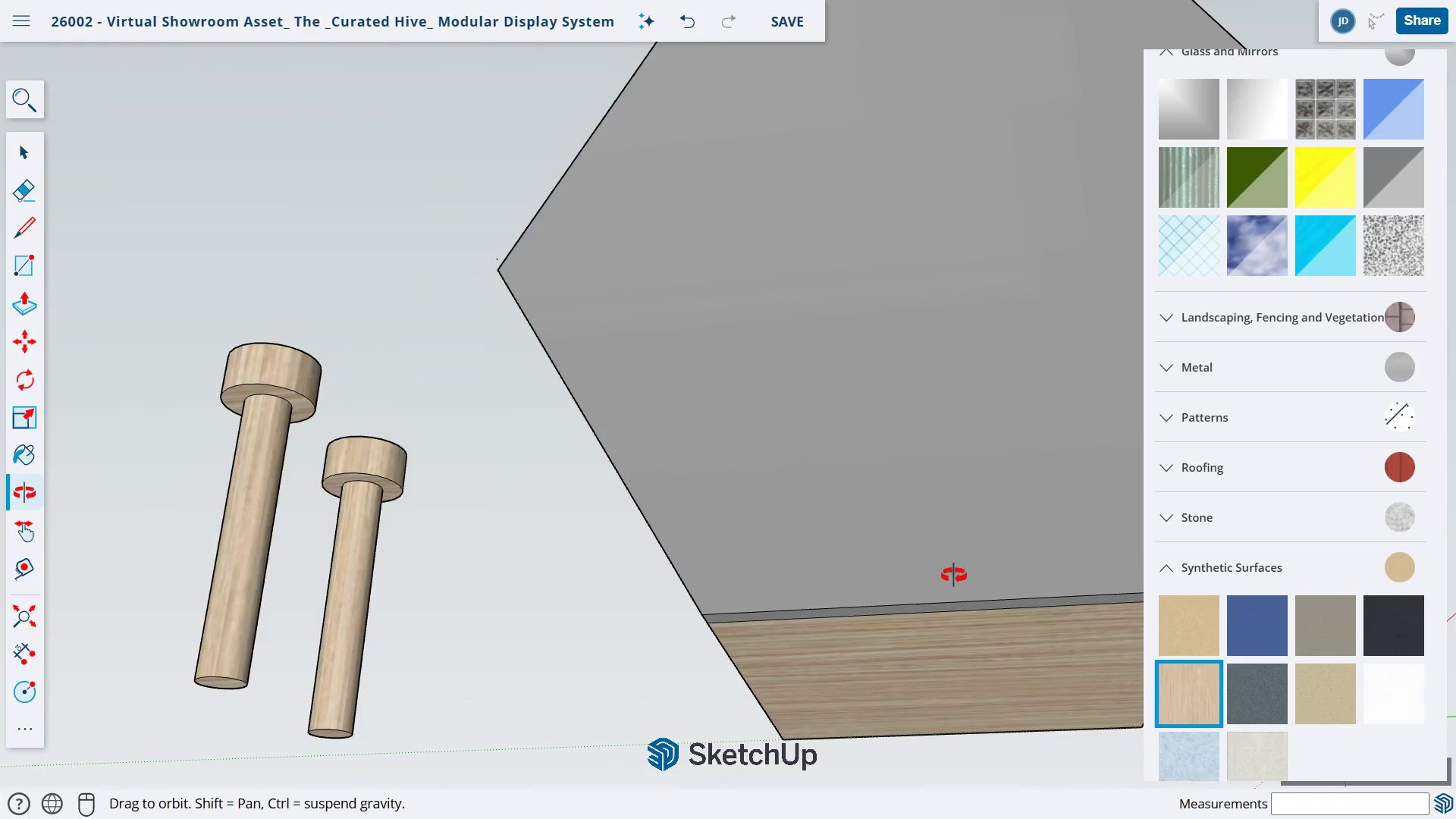 
left_click_drag(start_coordinate=[953, 575], to_coordinate=[502, 604])
 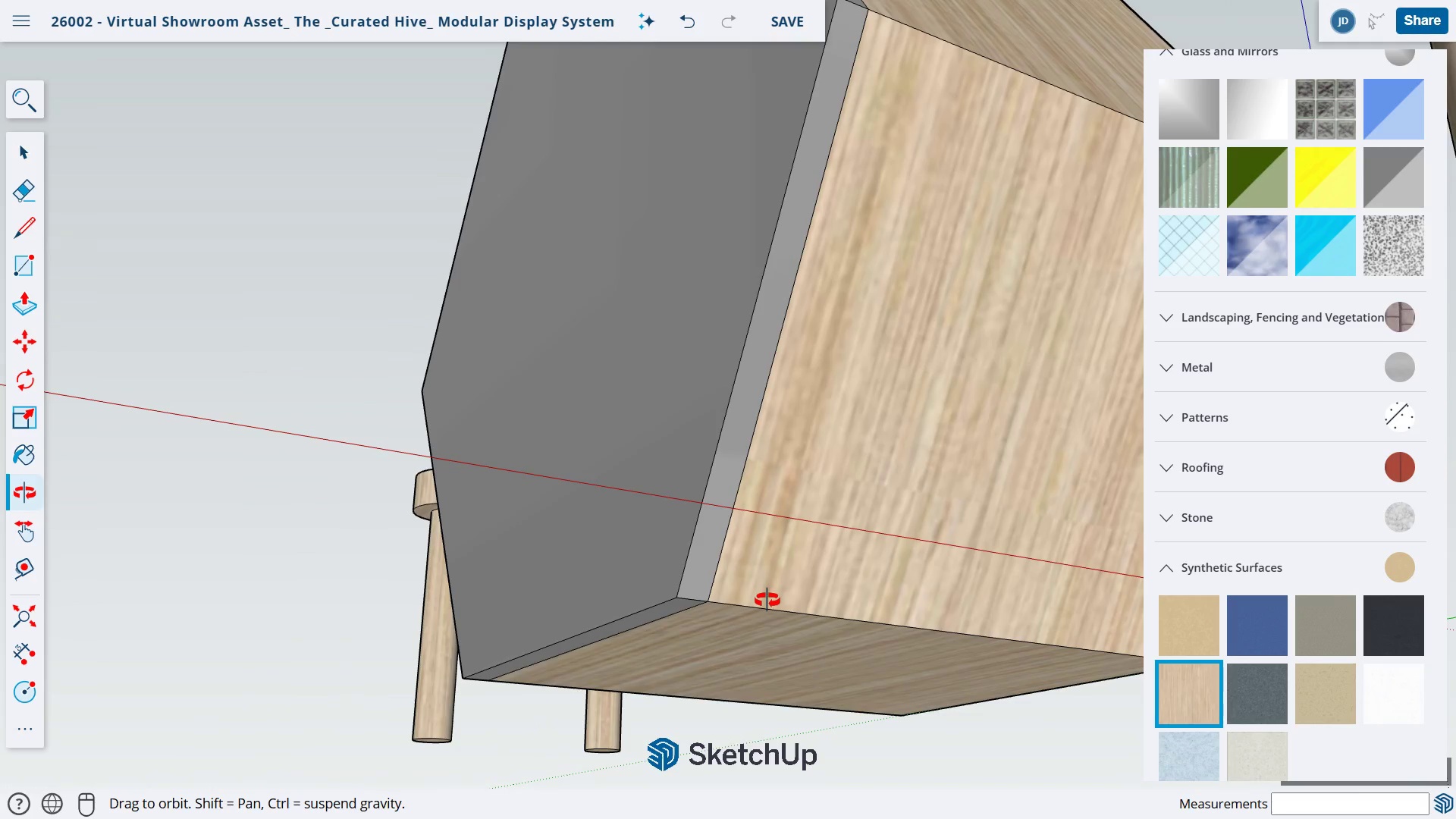 
left_click_drag(start_coordinate=[767, 599], to_coordinate=[657, 703])
 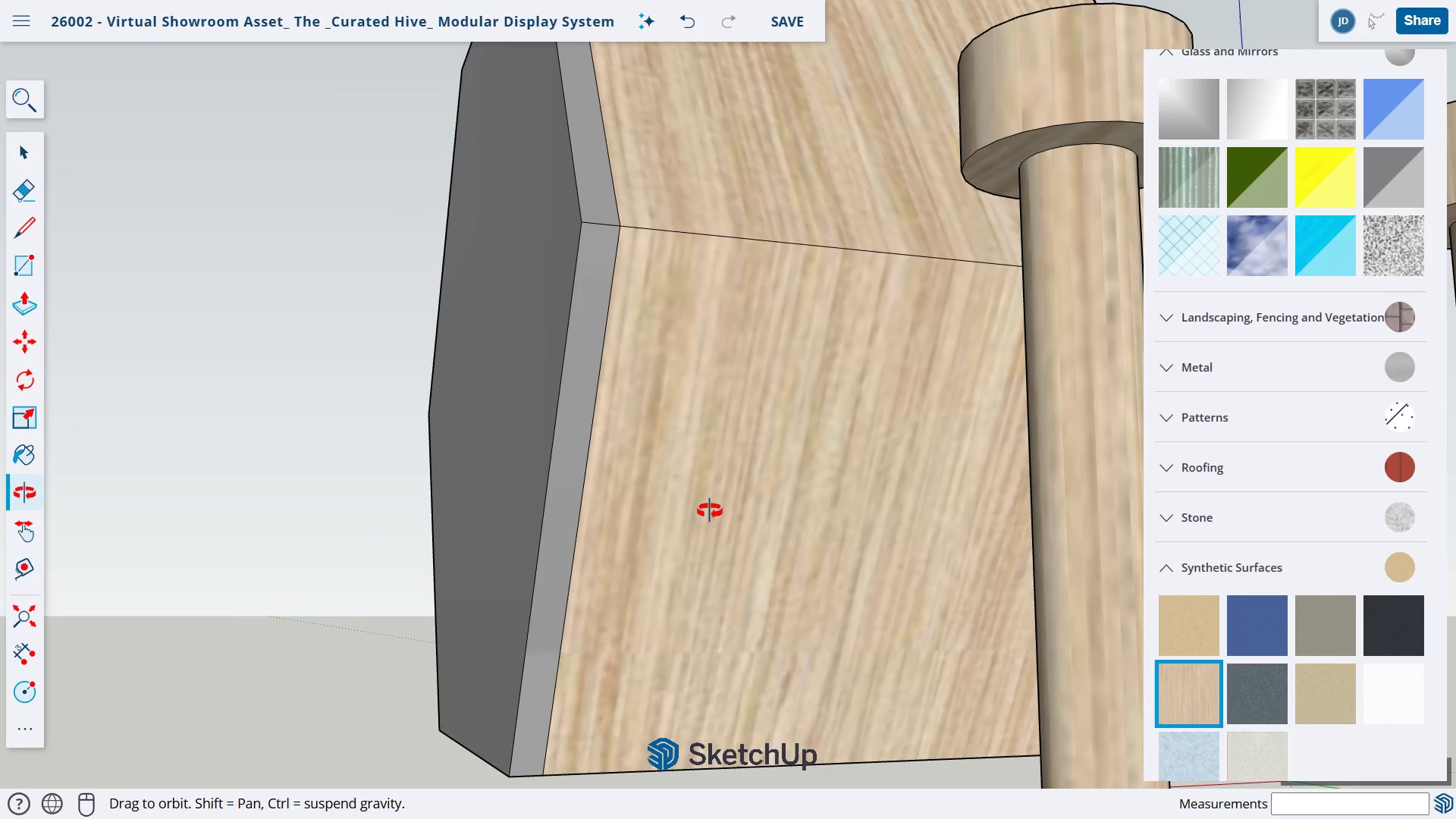 
left_click_drag(start_coordinate=[709, 510], to_coordinate=[792, 656])
 